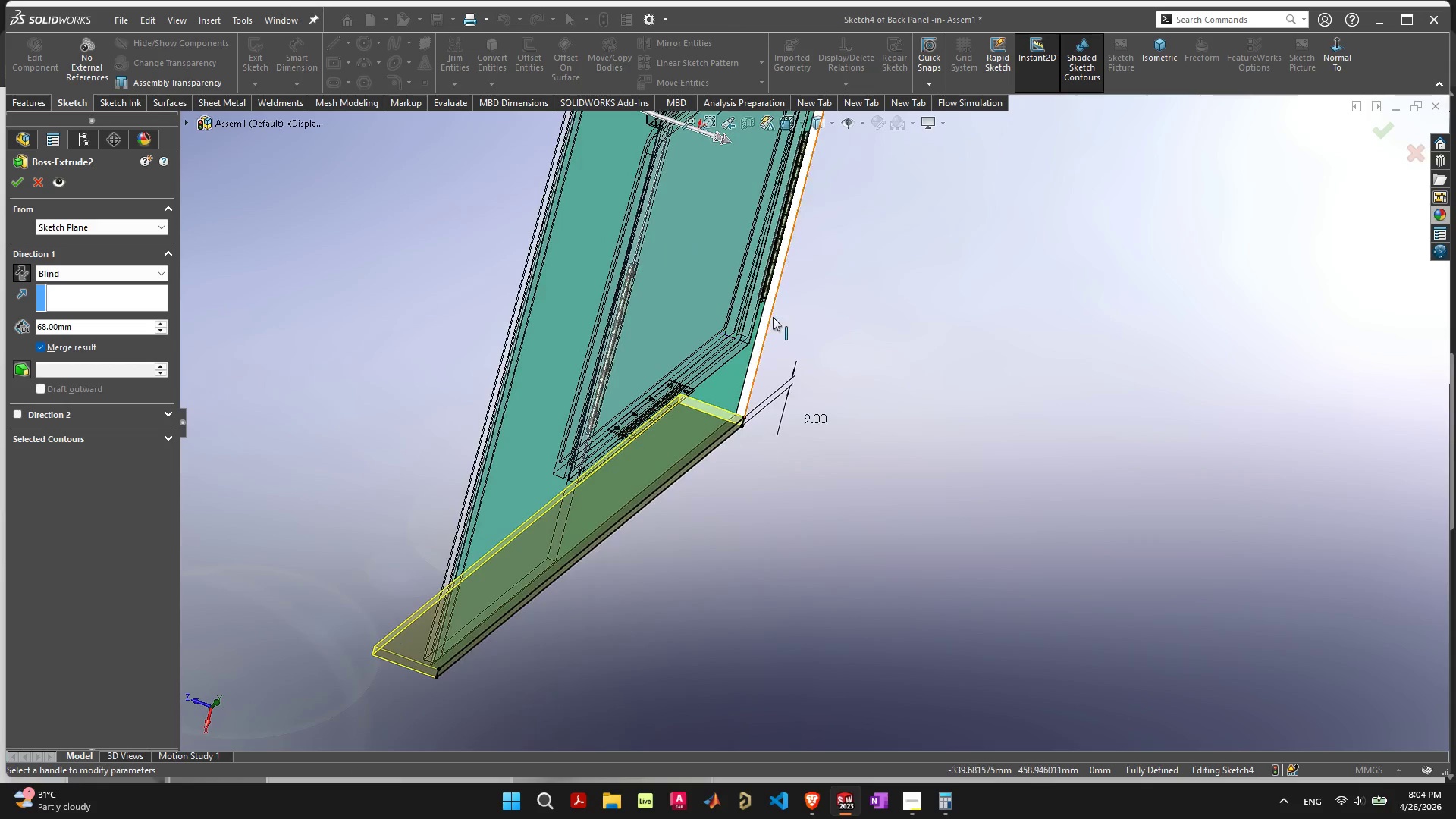 
scroll: coordinate [746, 414], scroll_direction: down, amount: 6.0
 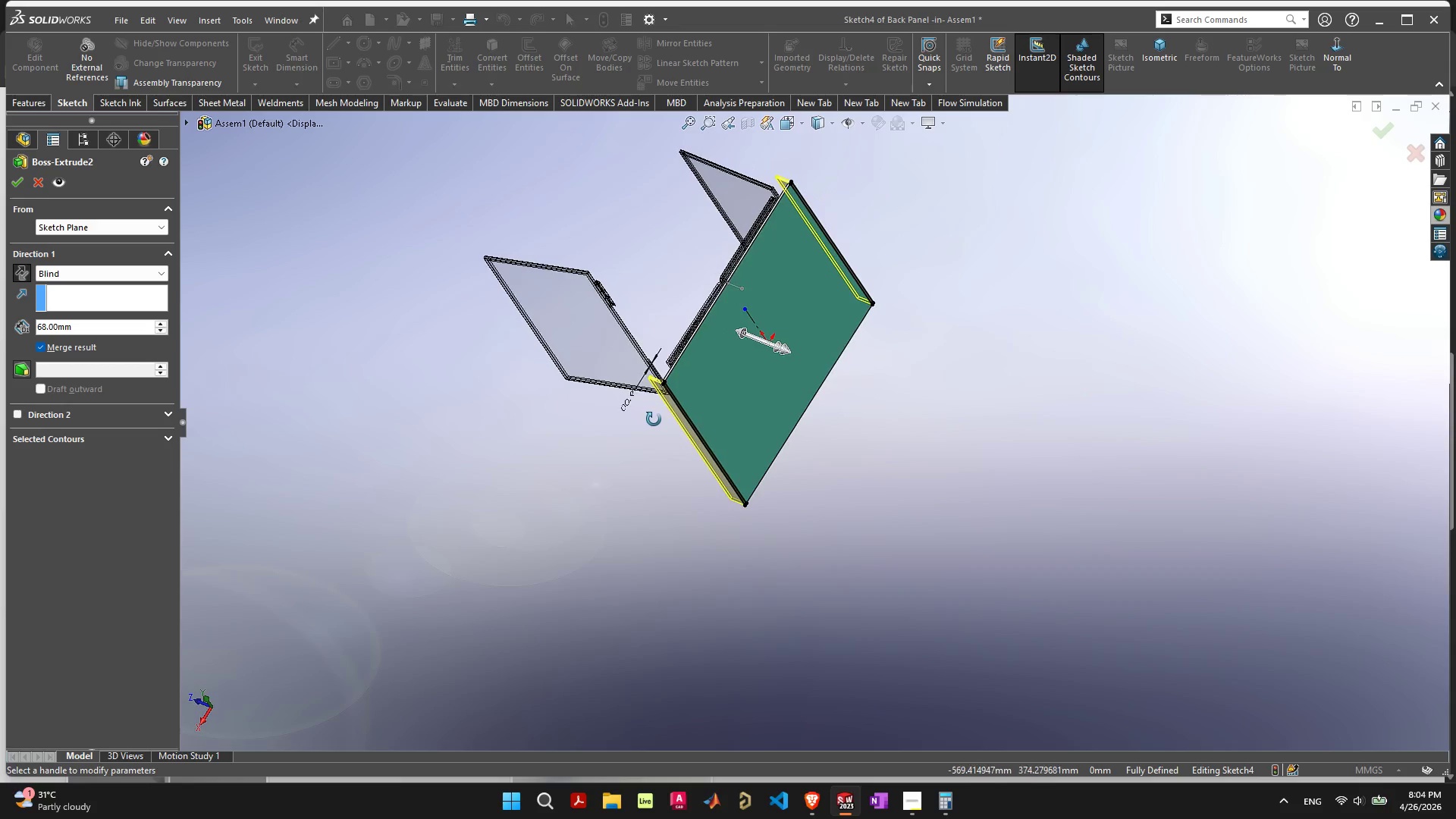 
scroll: coordinate [763, 488], scroll_direction: up, amount: 6.0
 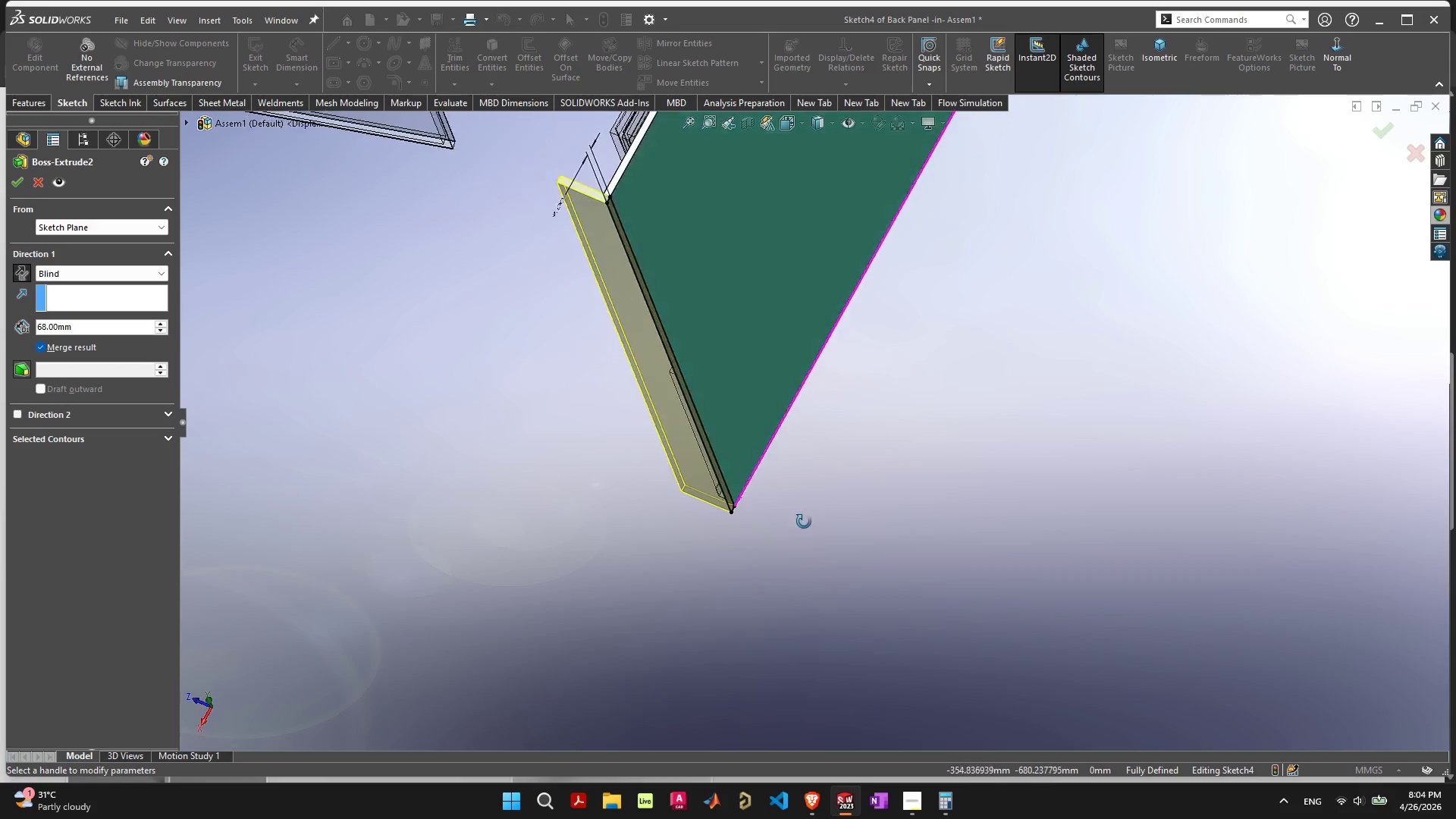 
scroll: coordinate [886, 366], scroll_direction: down, amount: 8.0
 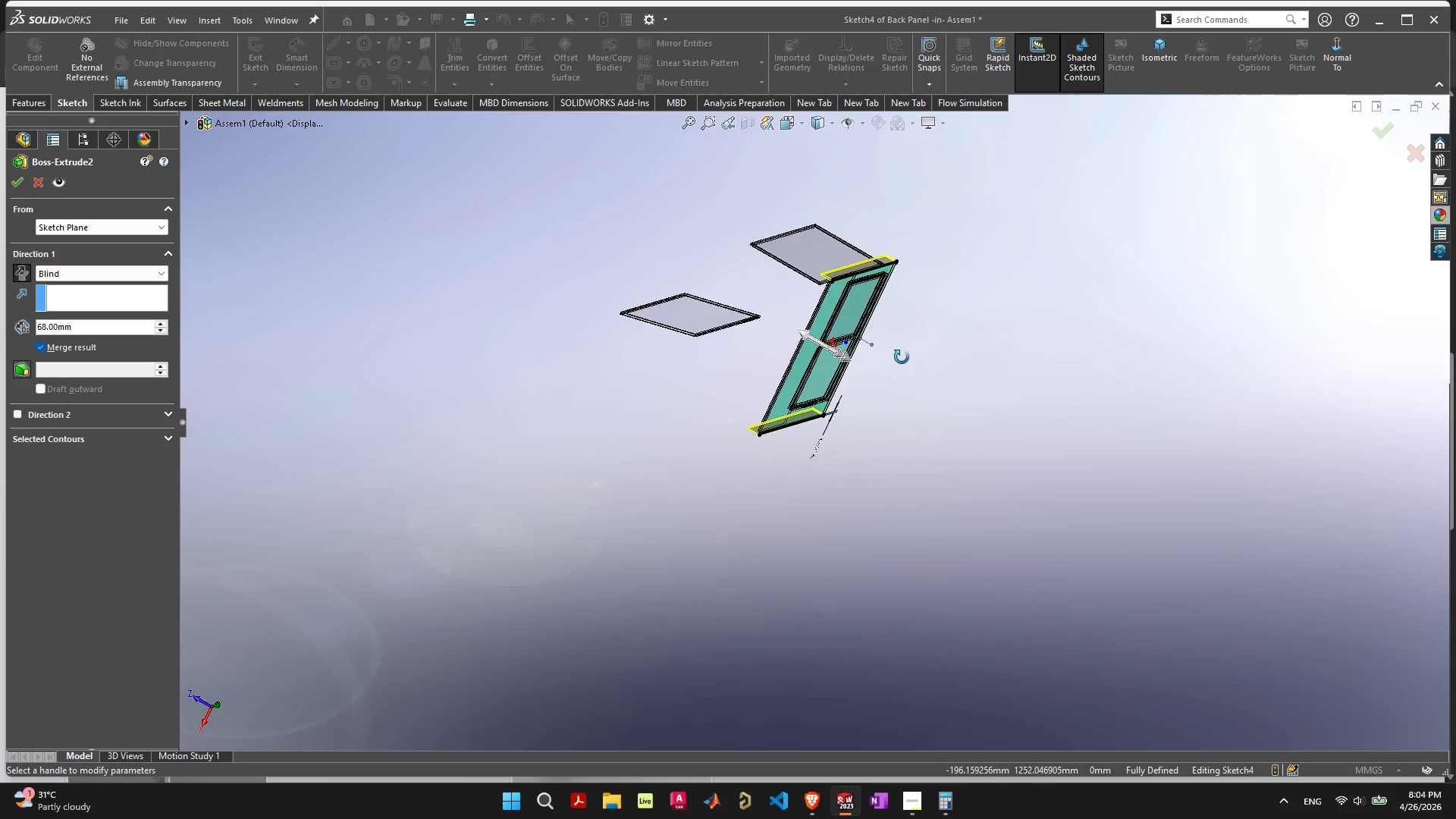 
scroll: coordinate [904, 344], scroll_direction: up, amount: 1.0
 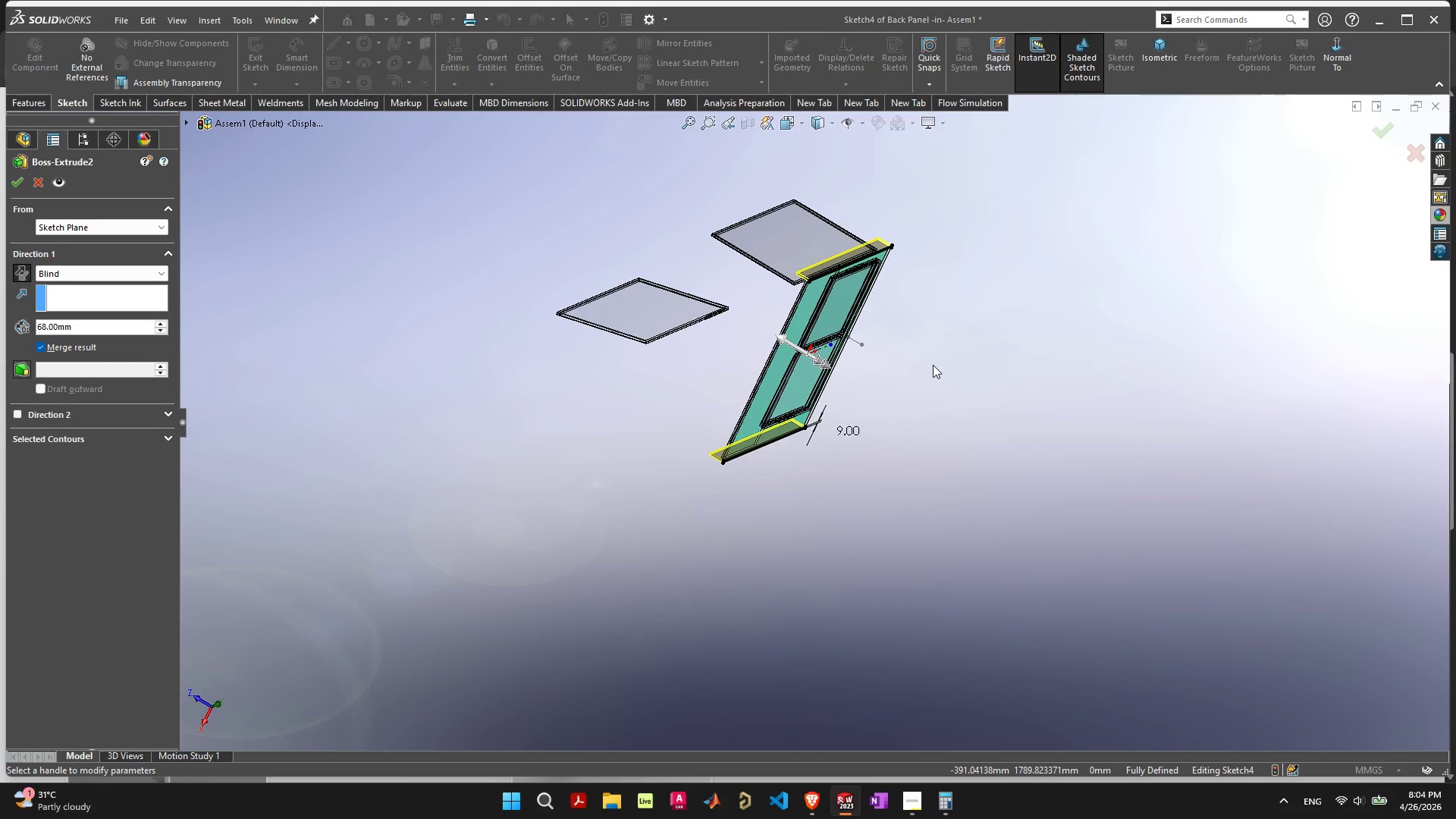 
wait(25.88)
 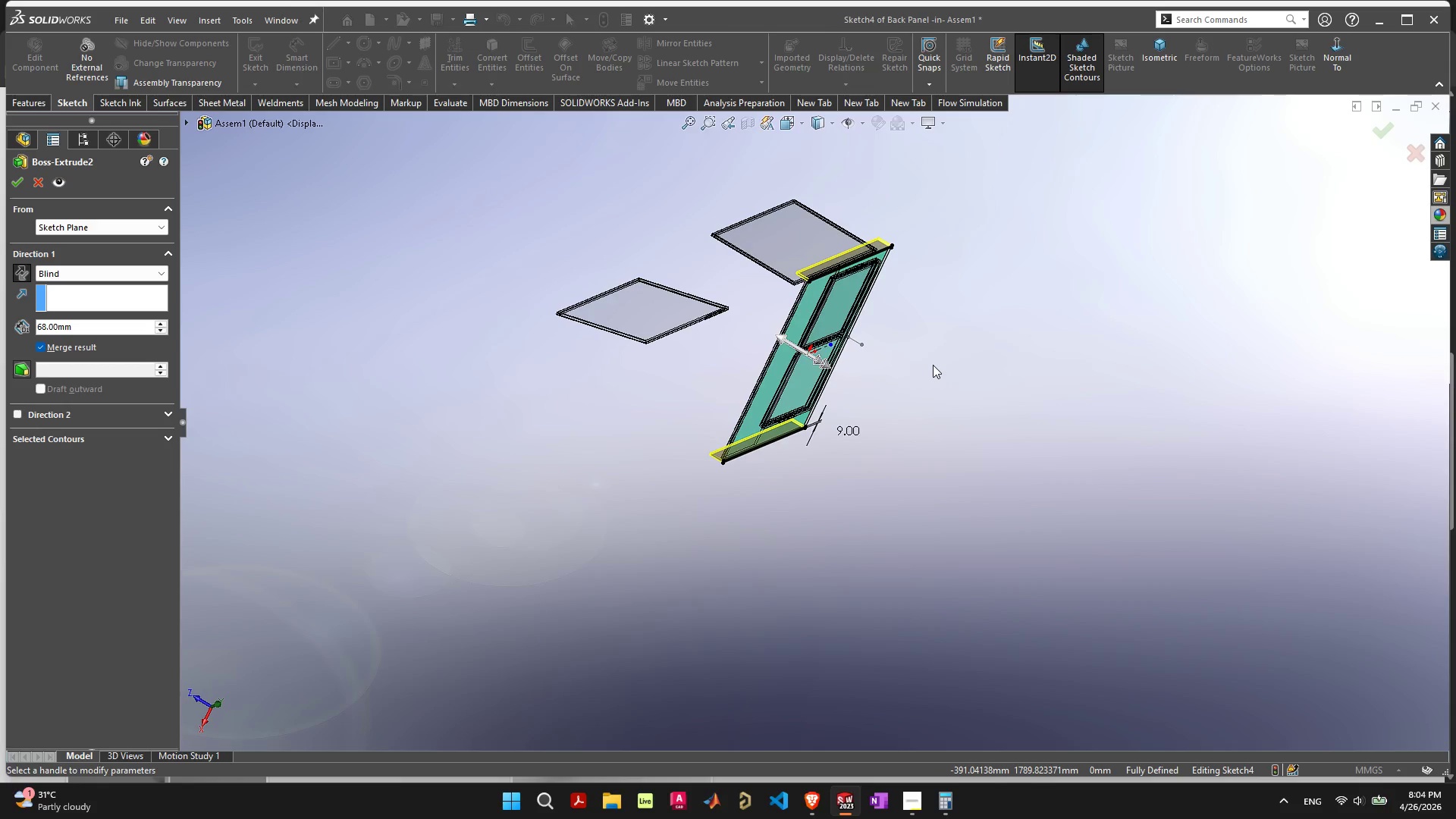 
left_click([1379, 133])
 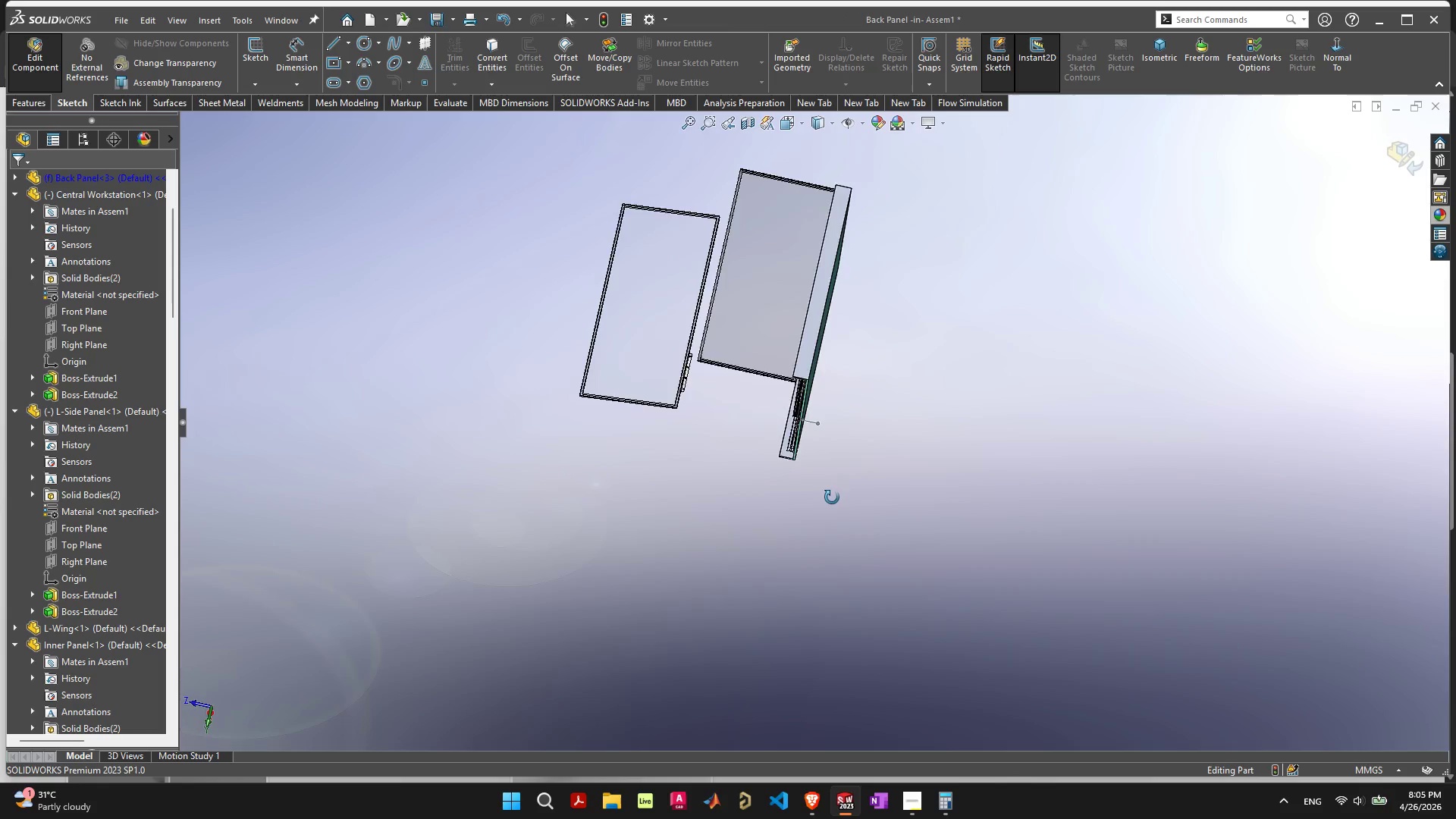 
scroll: coordinate [774, 381], scroll_direction: up, amount: 9.0
 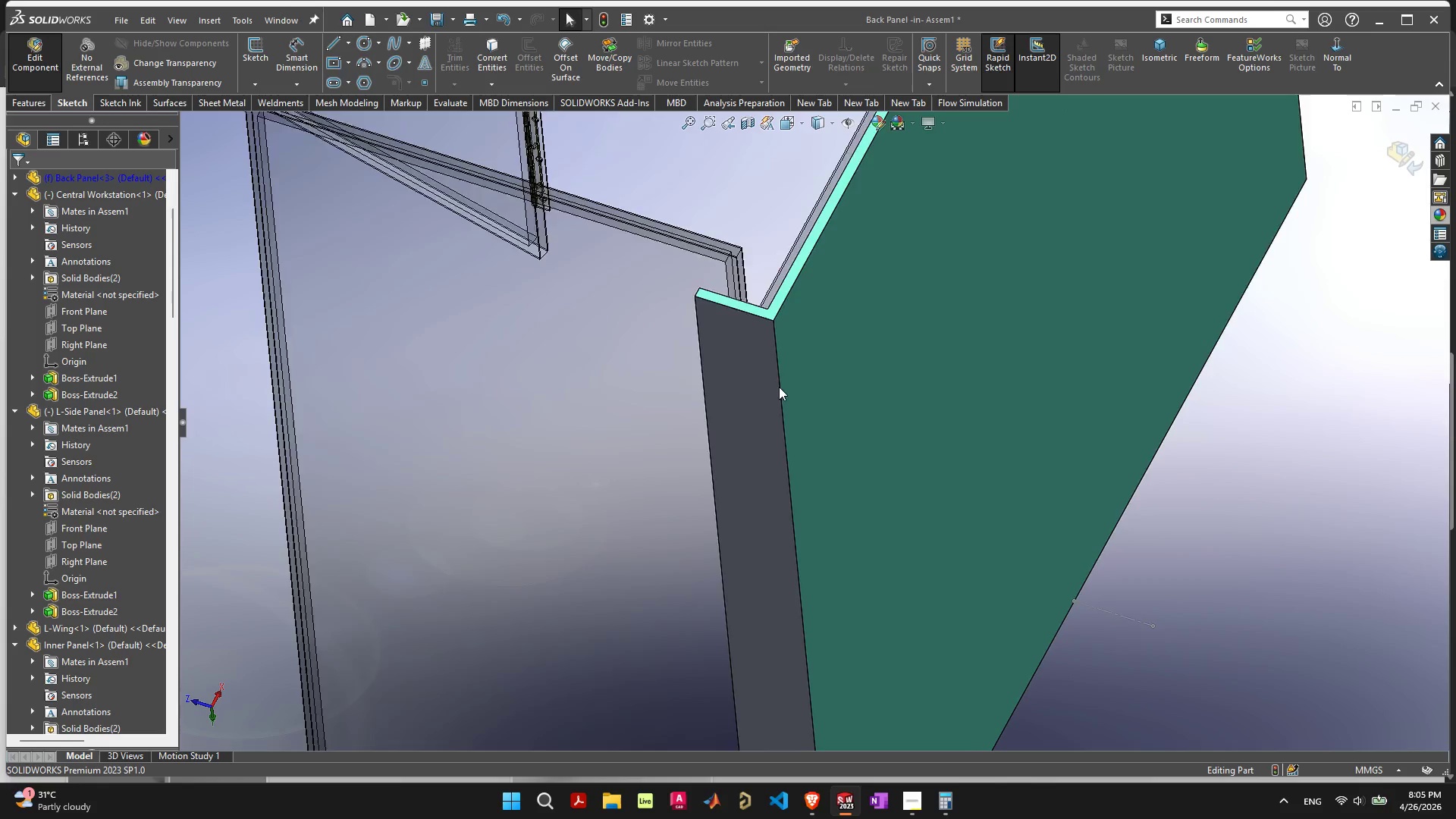 
scroll: coordinate [782, 387], scroll_direction: down, amount: 4.0
 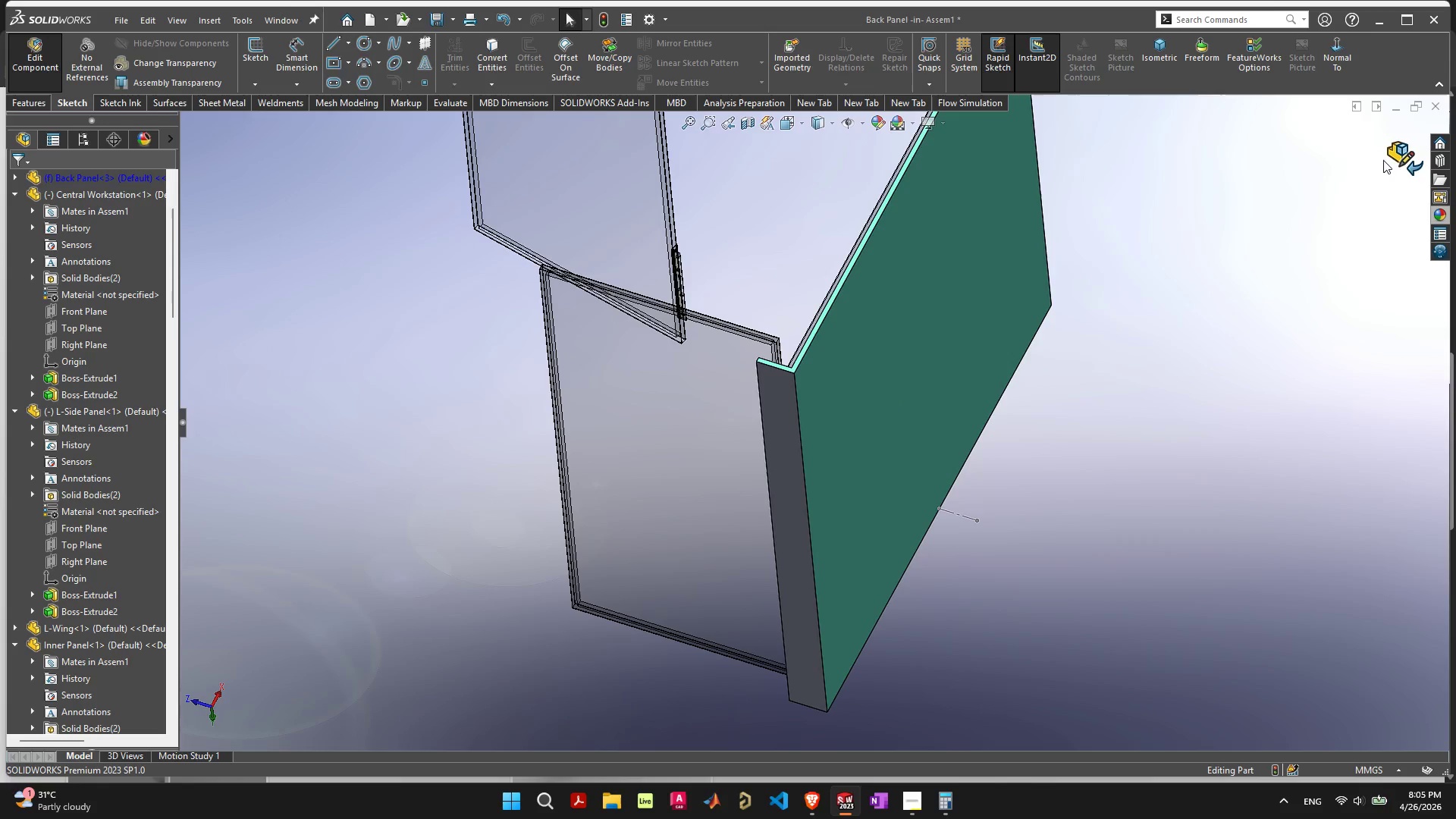 
left_click([1389, 155])
 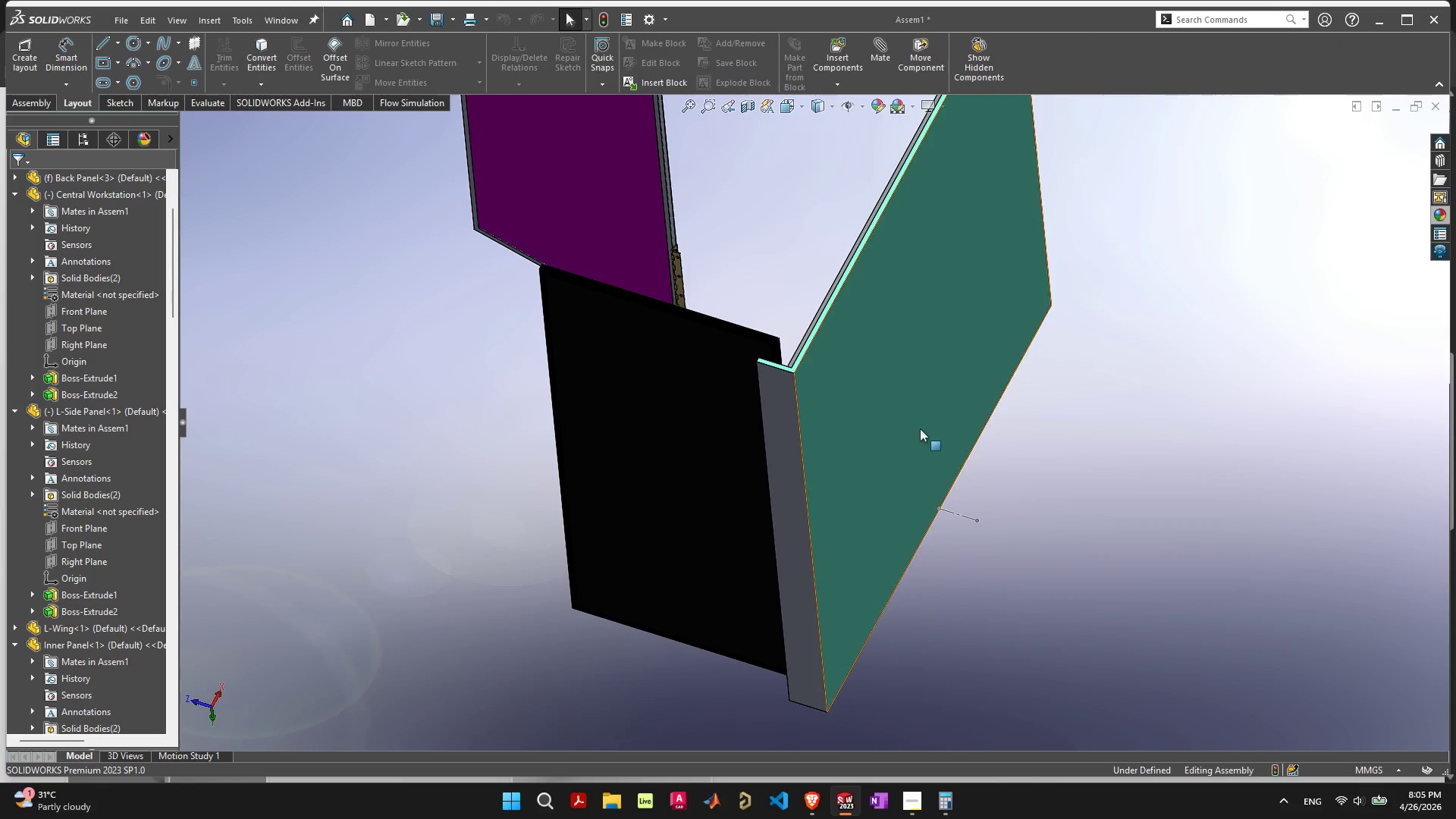 
scroll: coordinate [788, 388], scroll_direction: down, amount: 7.0
 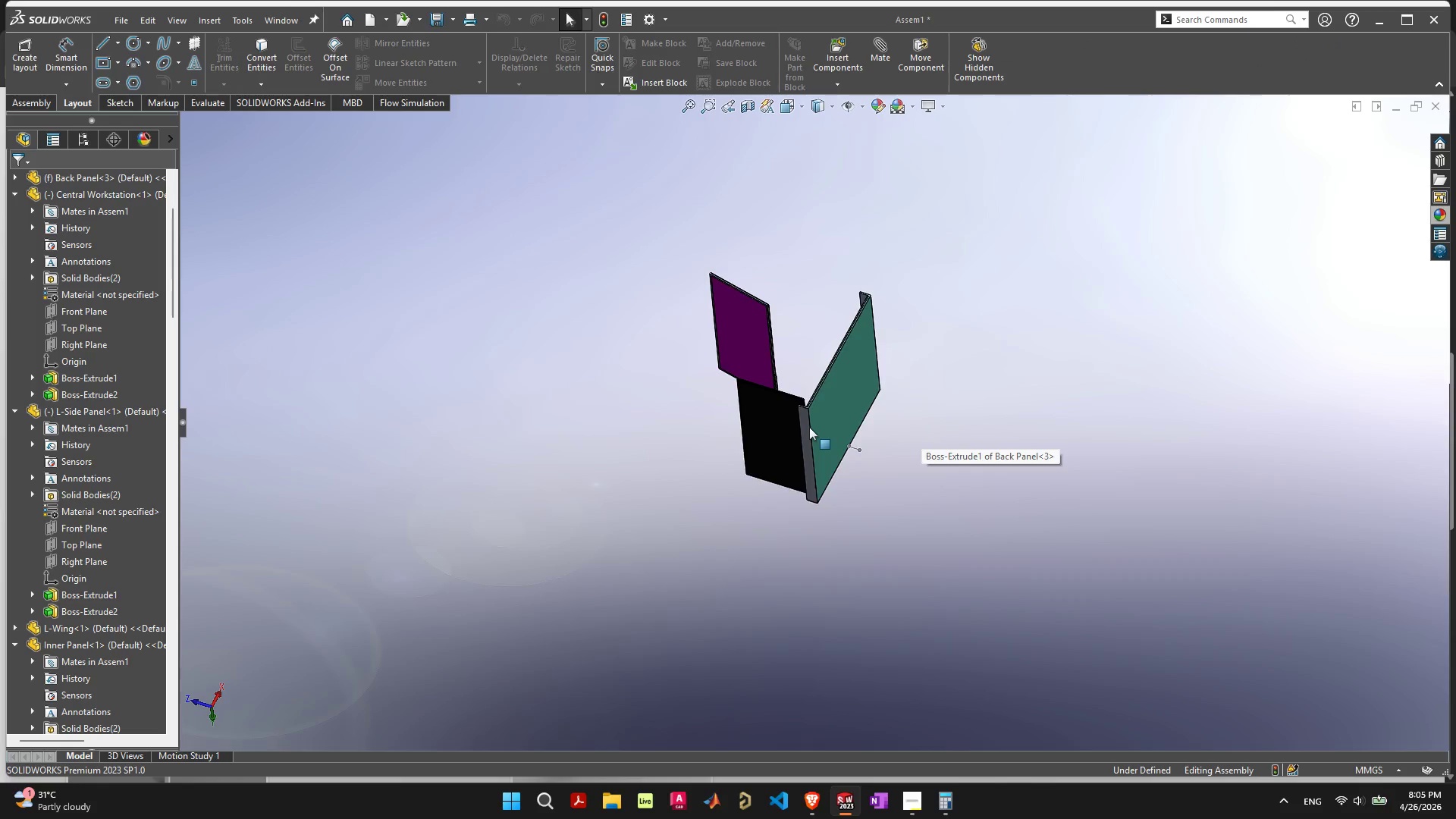 
scroll: coordinate [810, 427], scroll_direction: up, amount: 11.0
 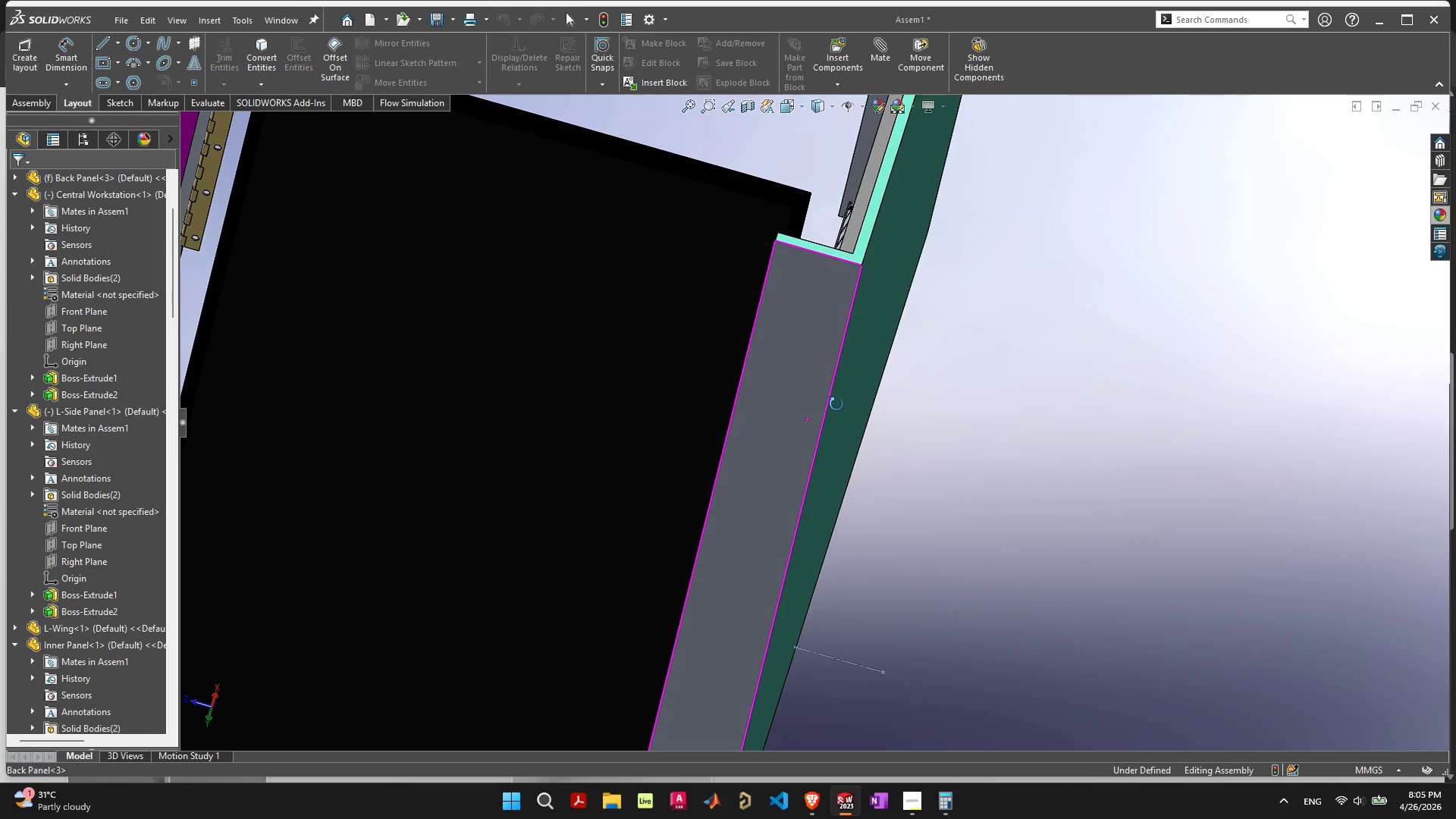 
scroll: coordinate [828, 404], scroll_direction: down, amount: 7.0
 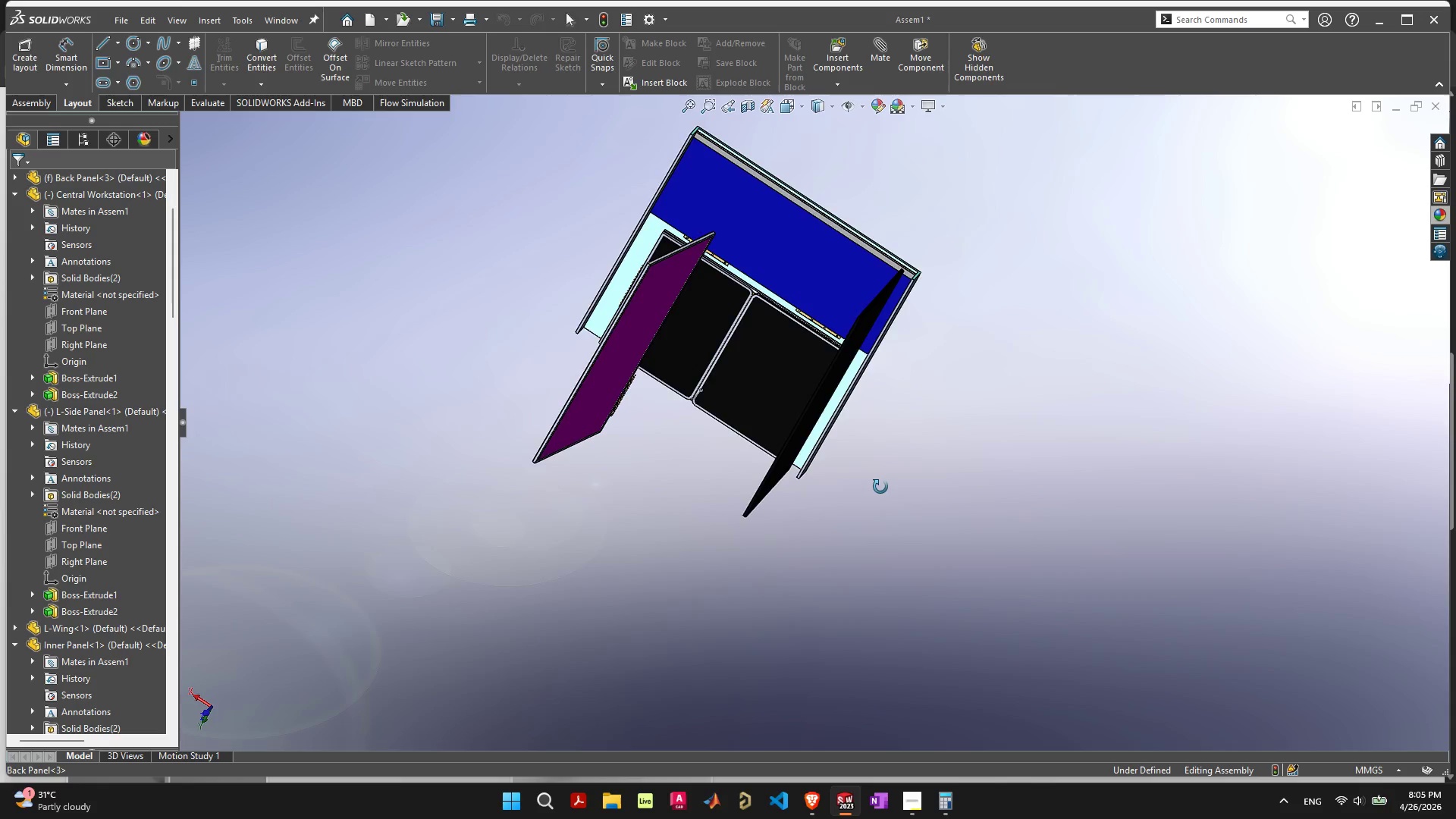 
wait(5.88)
 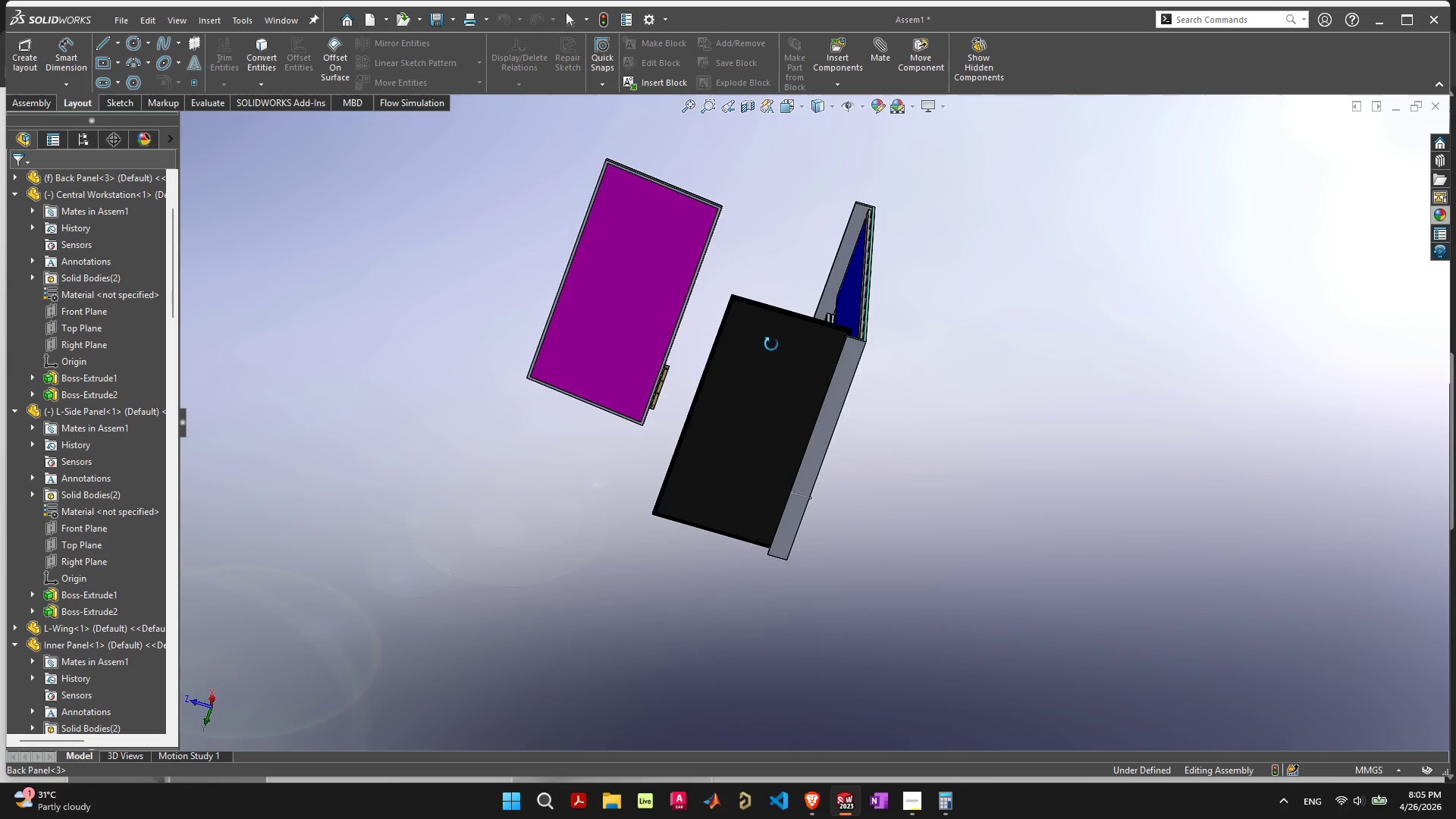 
scroll: coordinate [683, 322], scroll_direction: up, amount: 2.0
 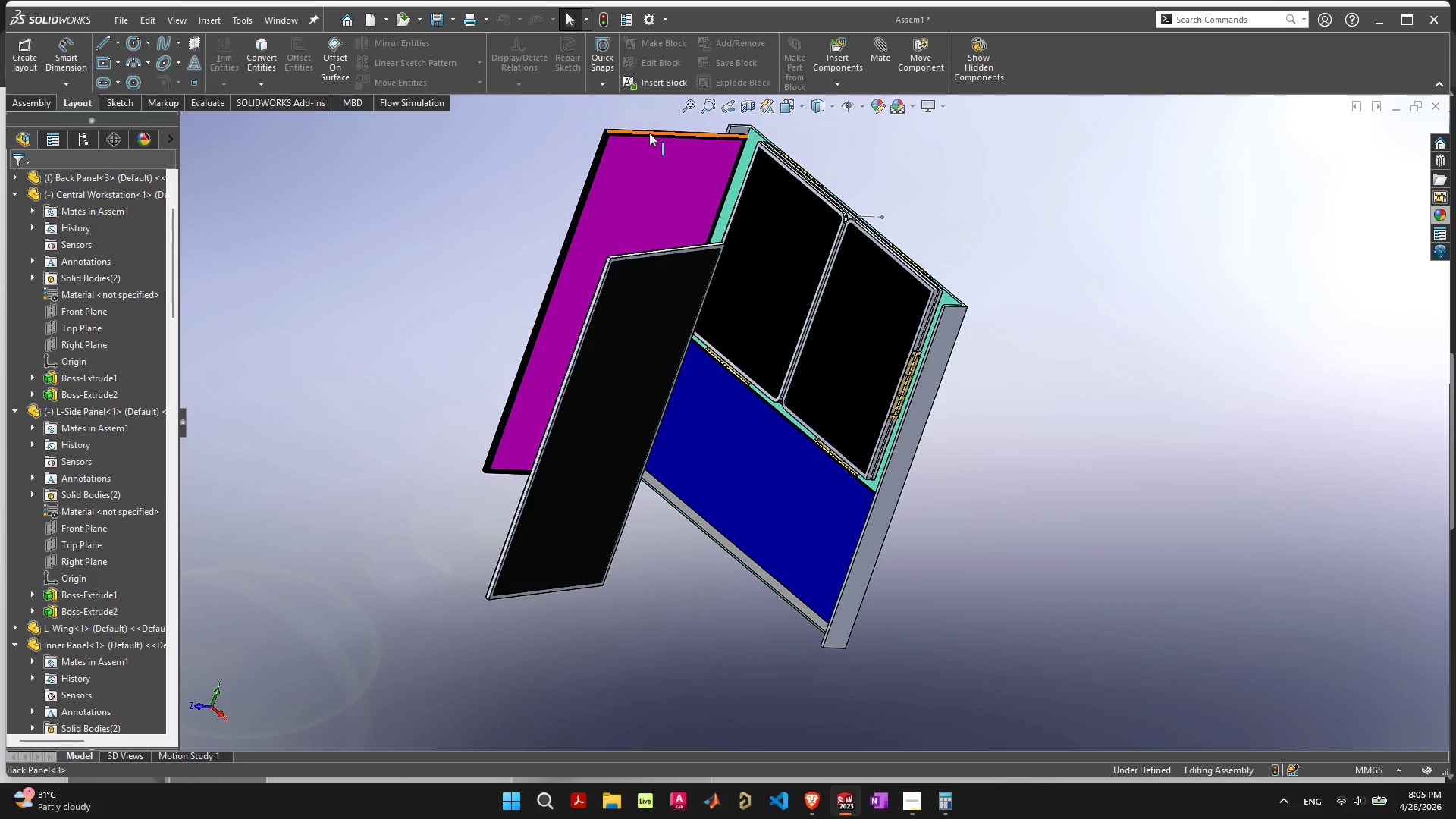 
left_click_drag(start_coordinate=[669, 169], to_coordinate=[608, 123])
 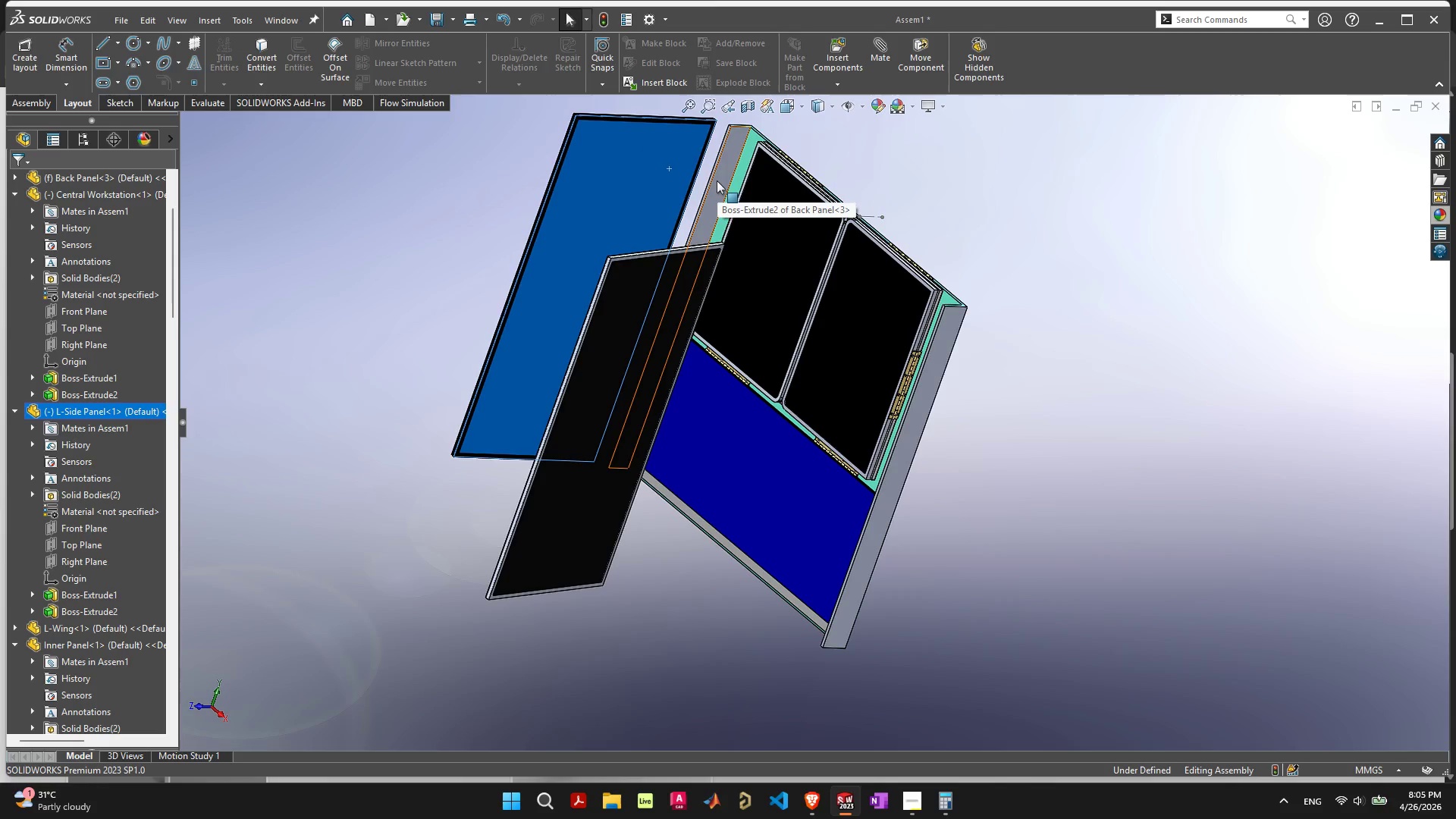 
wait(7.45)
 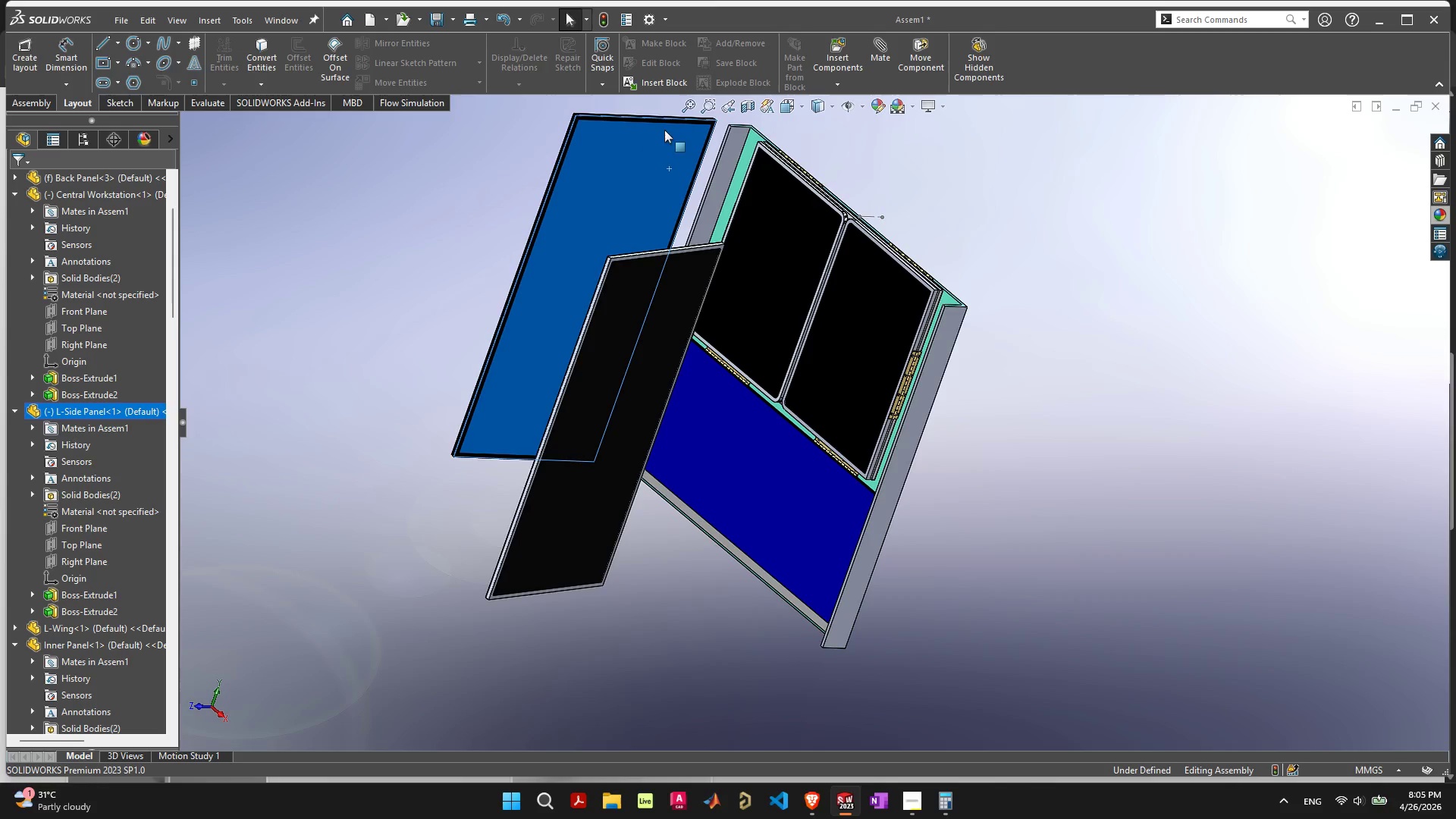 
scroll: coordinate [802, 238], scroll_direction: up, amount: 14.0
 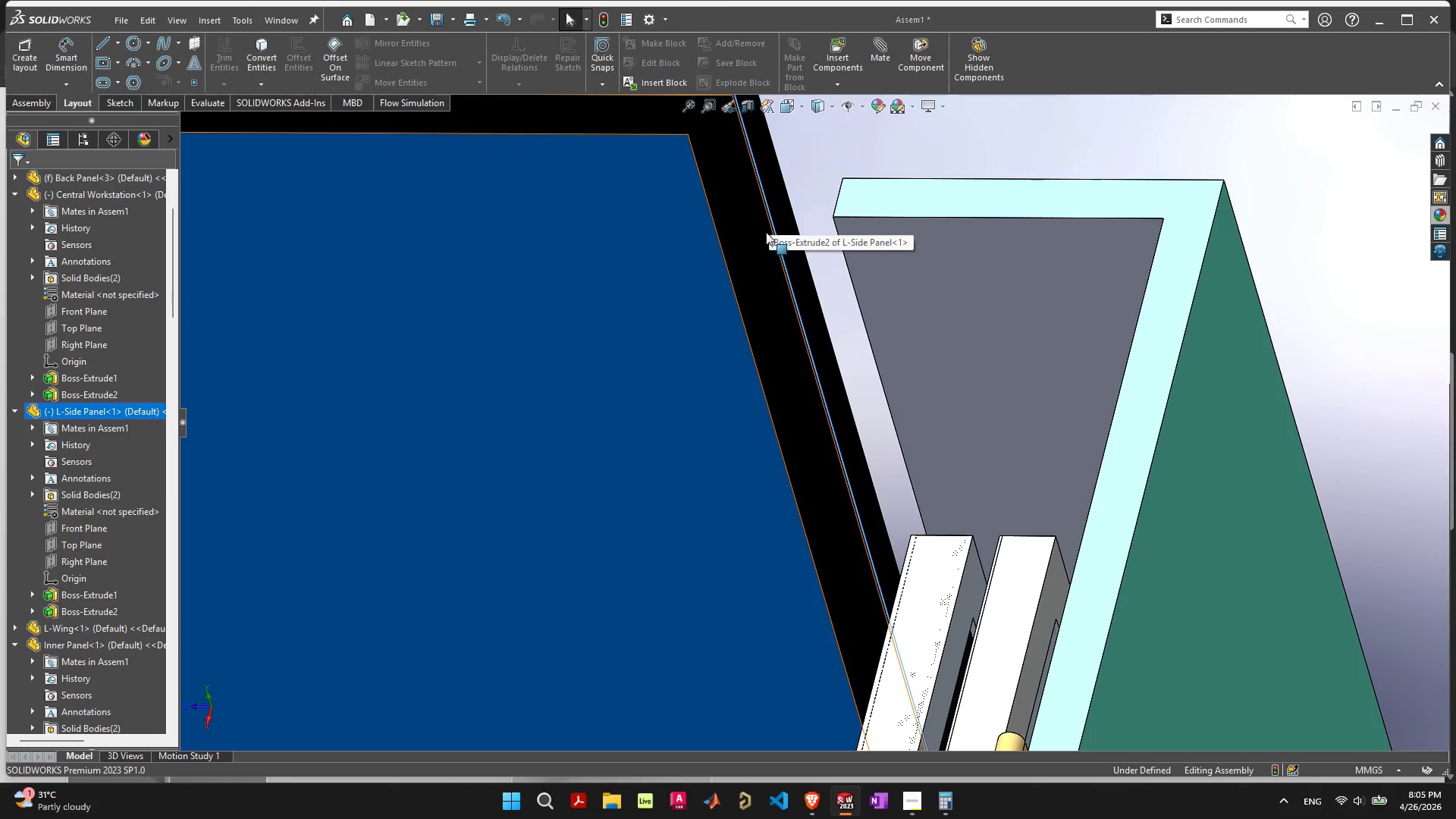 
left_click([769, 228])
 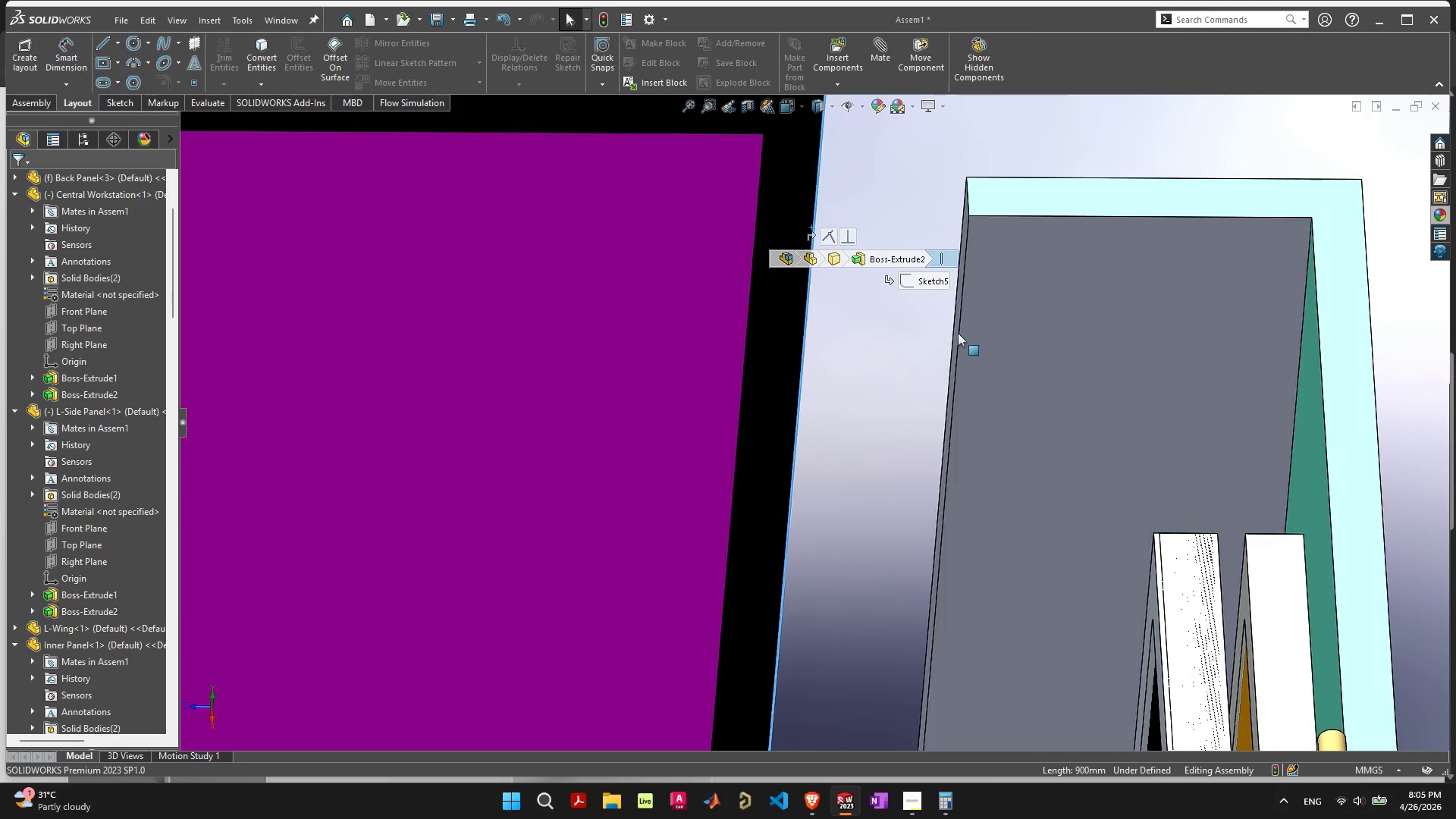 
hold_key(key=ControlLeft, duration=1.31)
left_click([958, 340])
 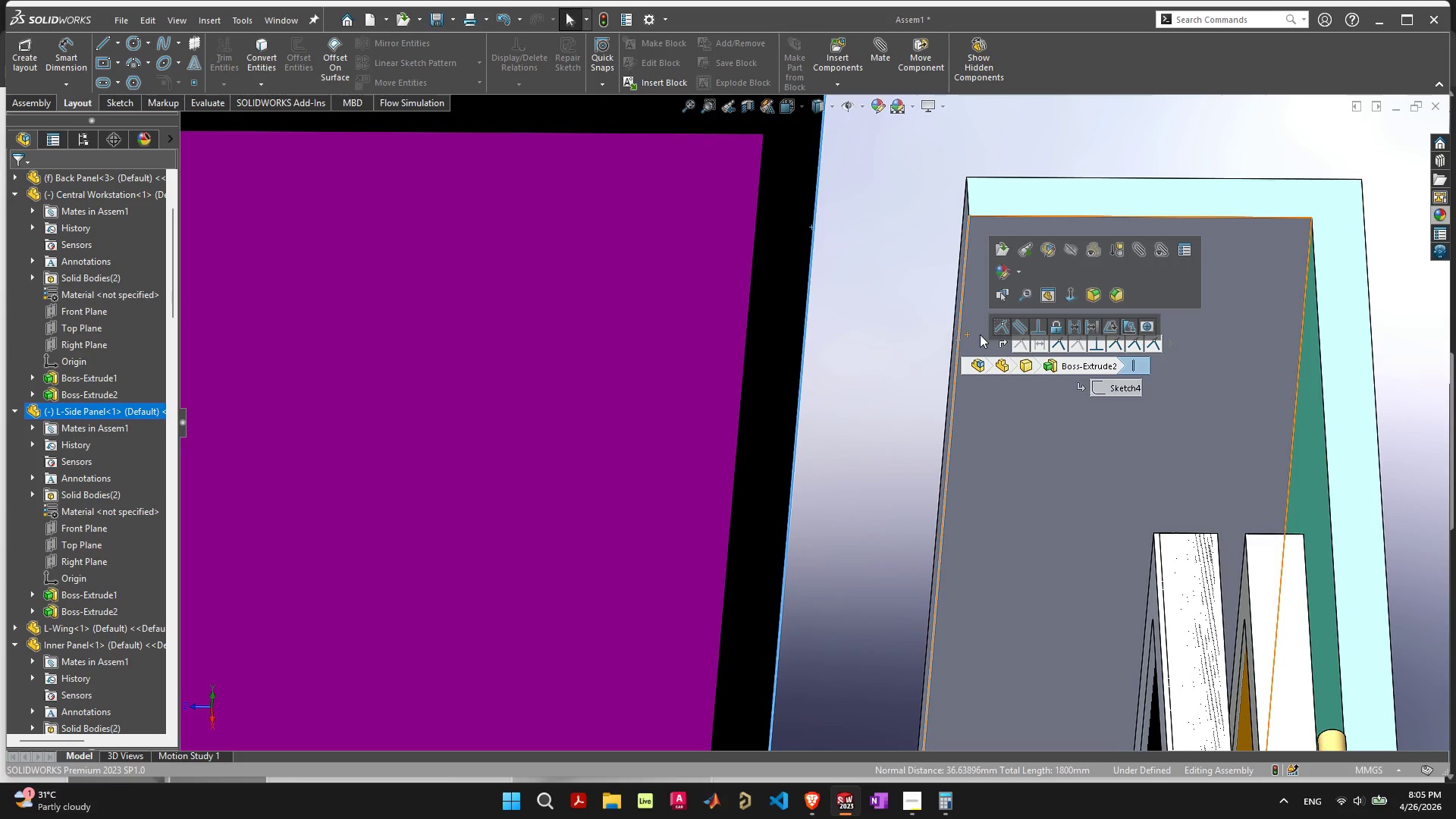 
left_click([999, 328])
 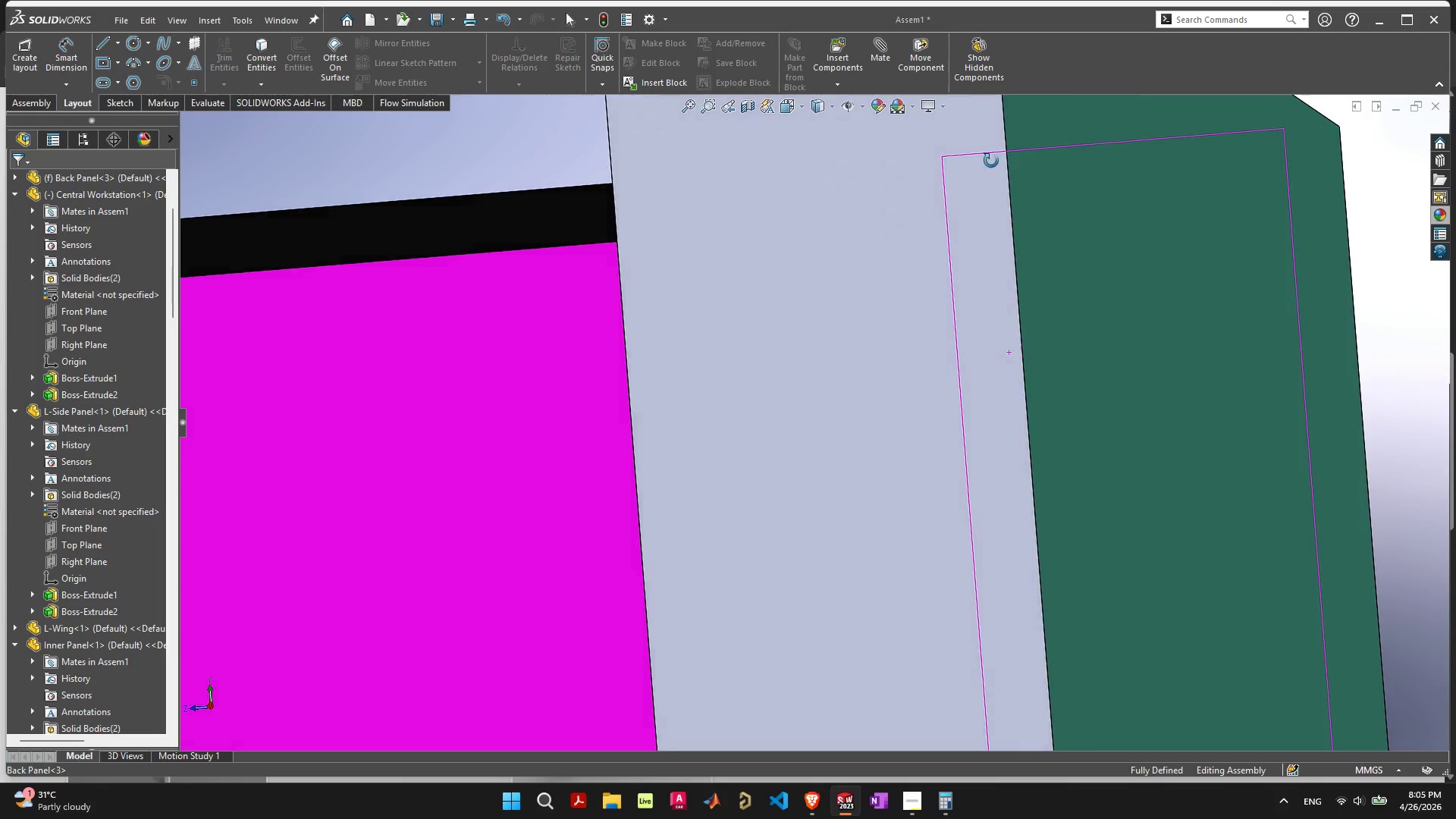 
scroll: coordinate [910, 553], scroll_direction: down, amount: 18.0
 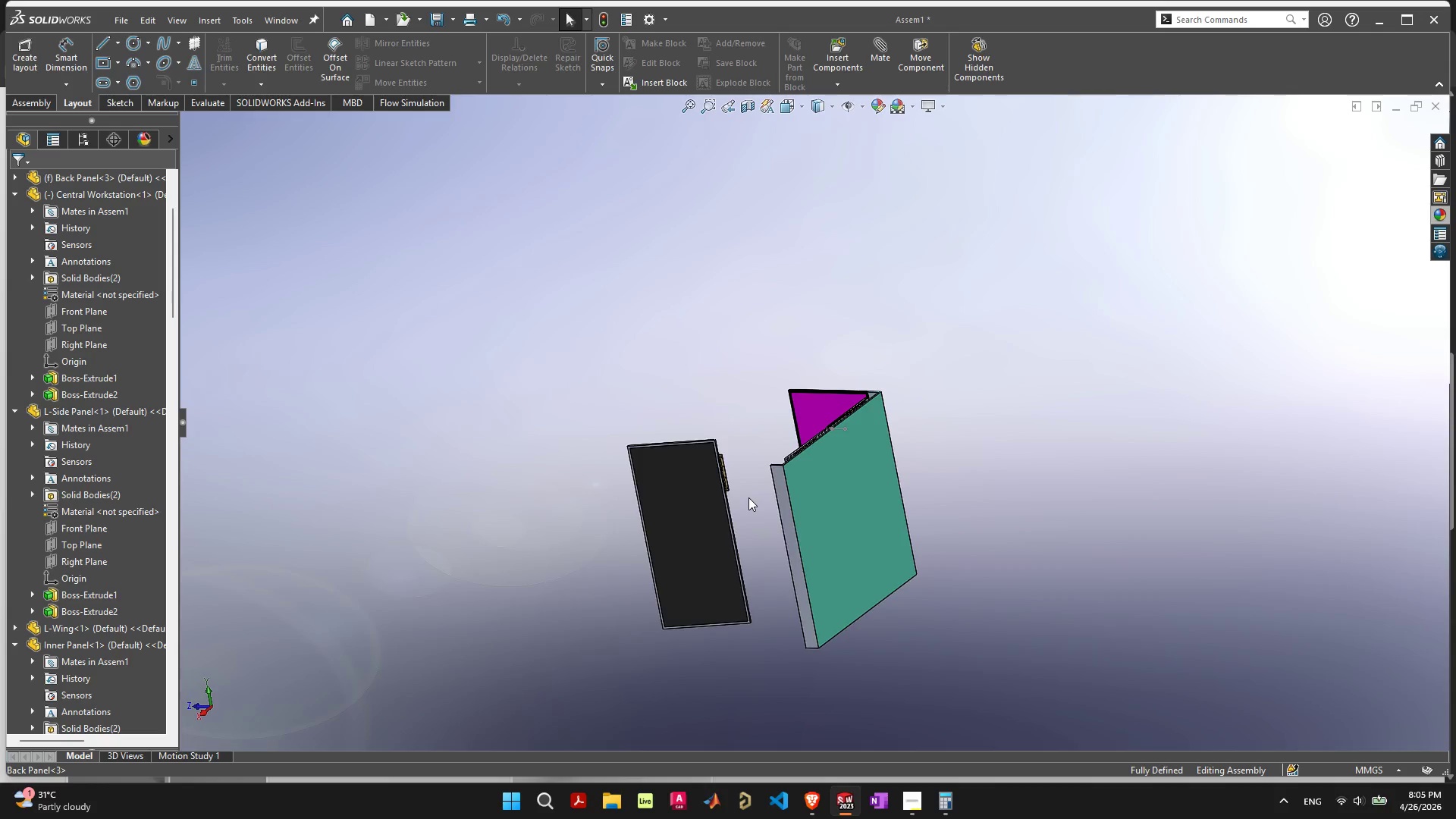 
wait(6.36)
 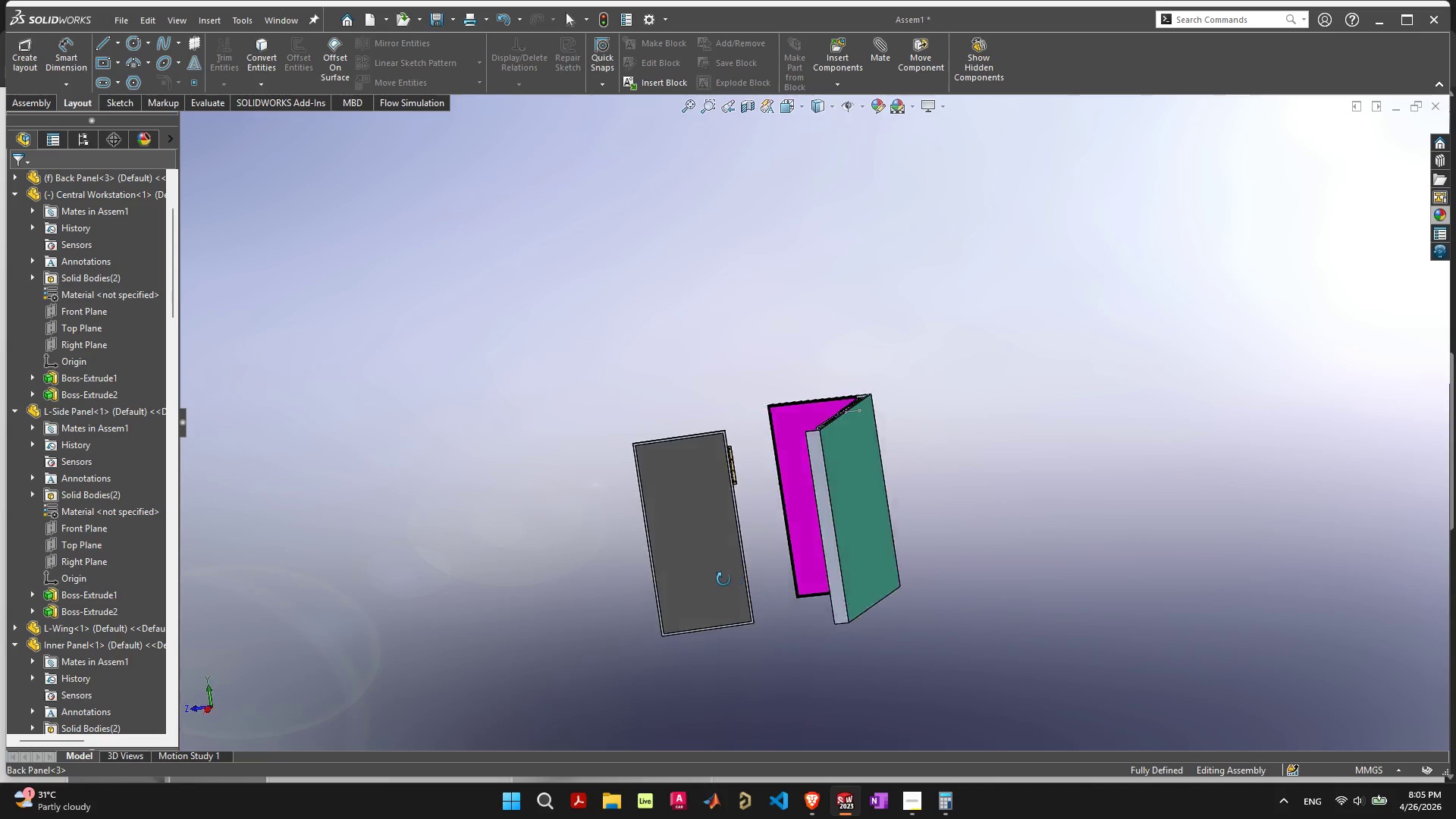 
left_click_drag(start_coordinate=[673, 467], to_coordinate=[770, 501])
 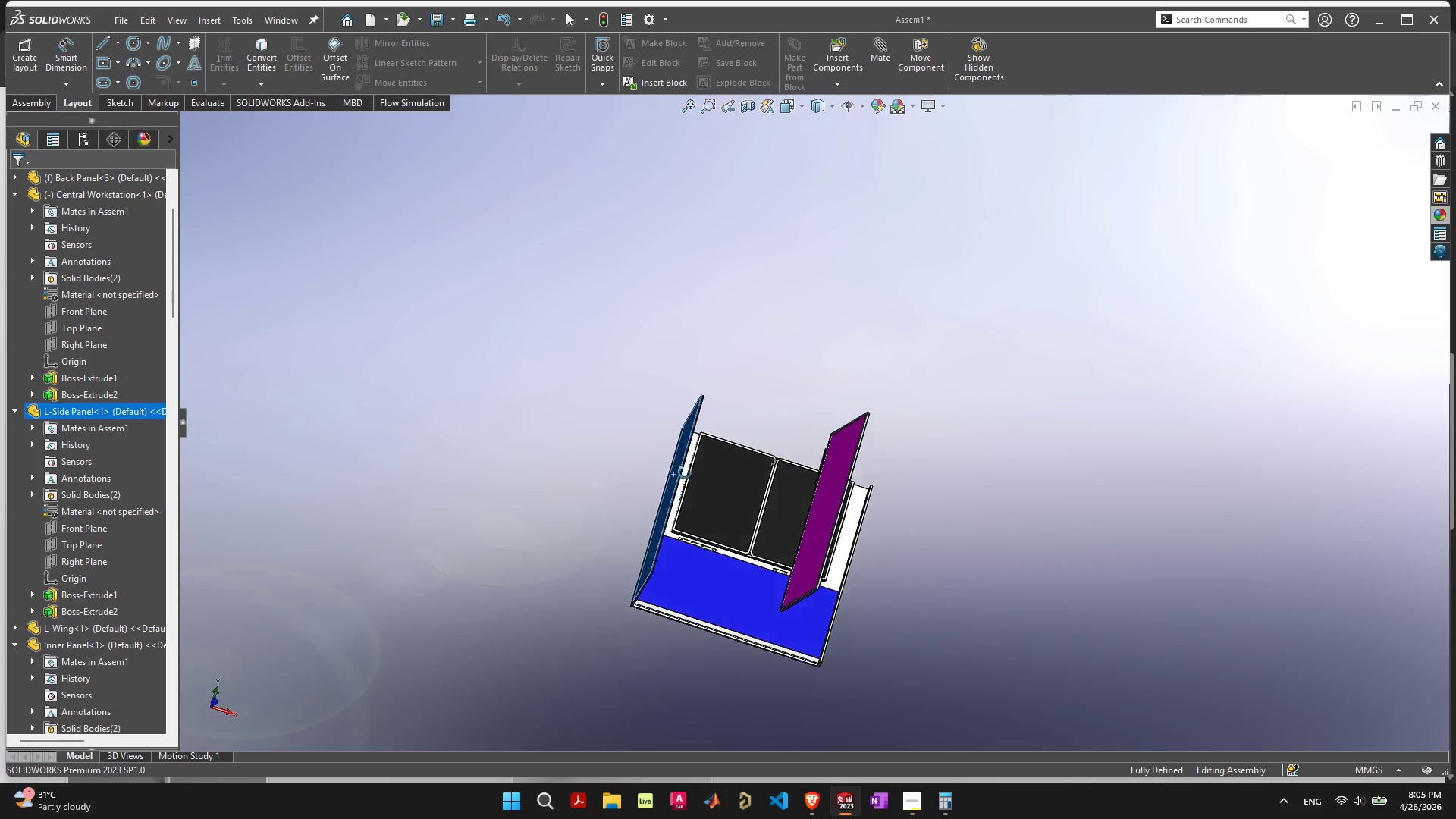 
scroll: coordinate [686, 469], scroll_direction: up, amount: 1.0
 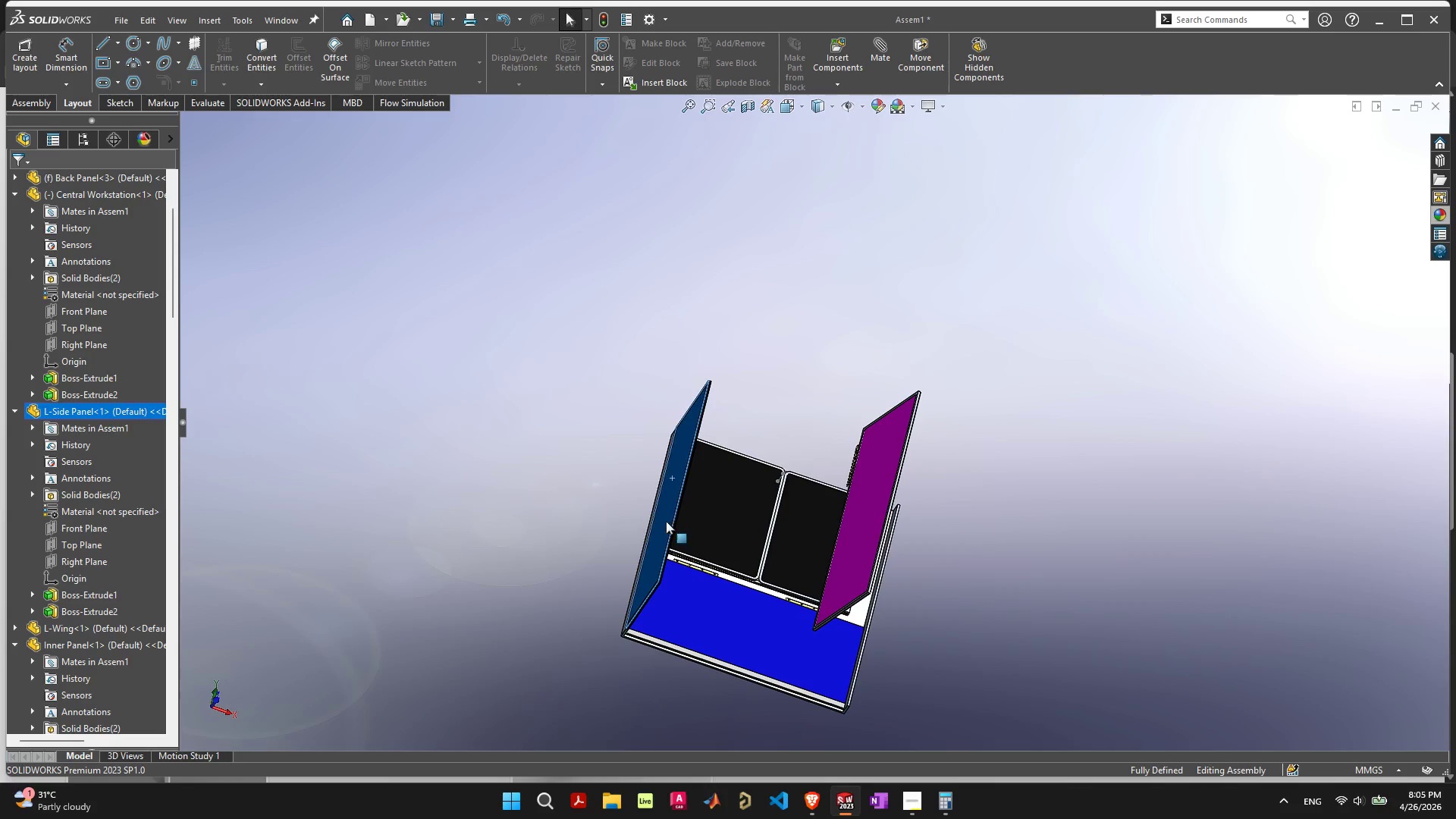 
left_click_drag(start_coordinate=[665, 521], to_coordinate=[717, 562])
 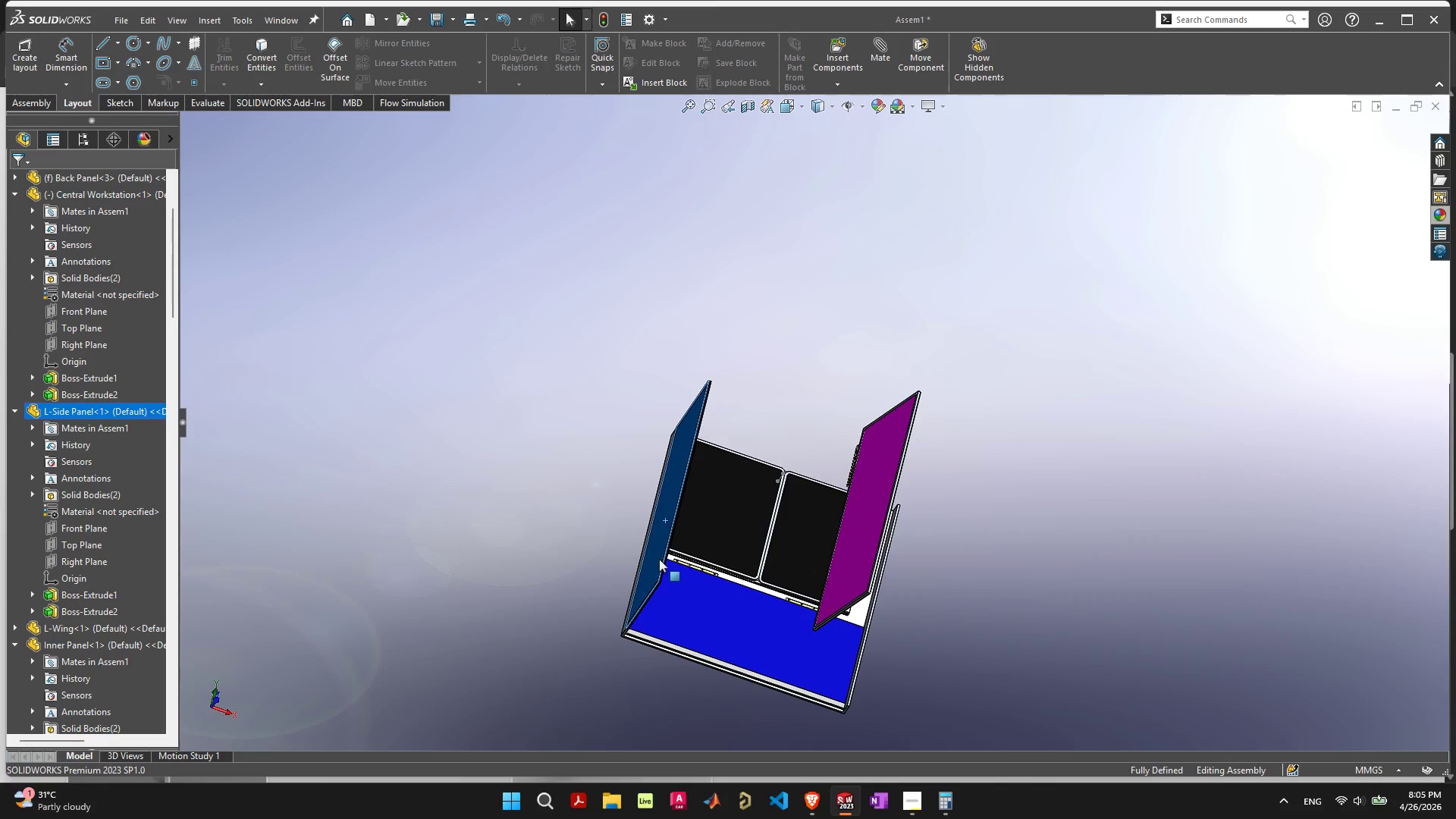 
left_click([654, 541])
 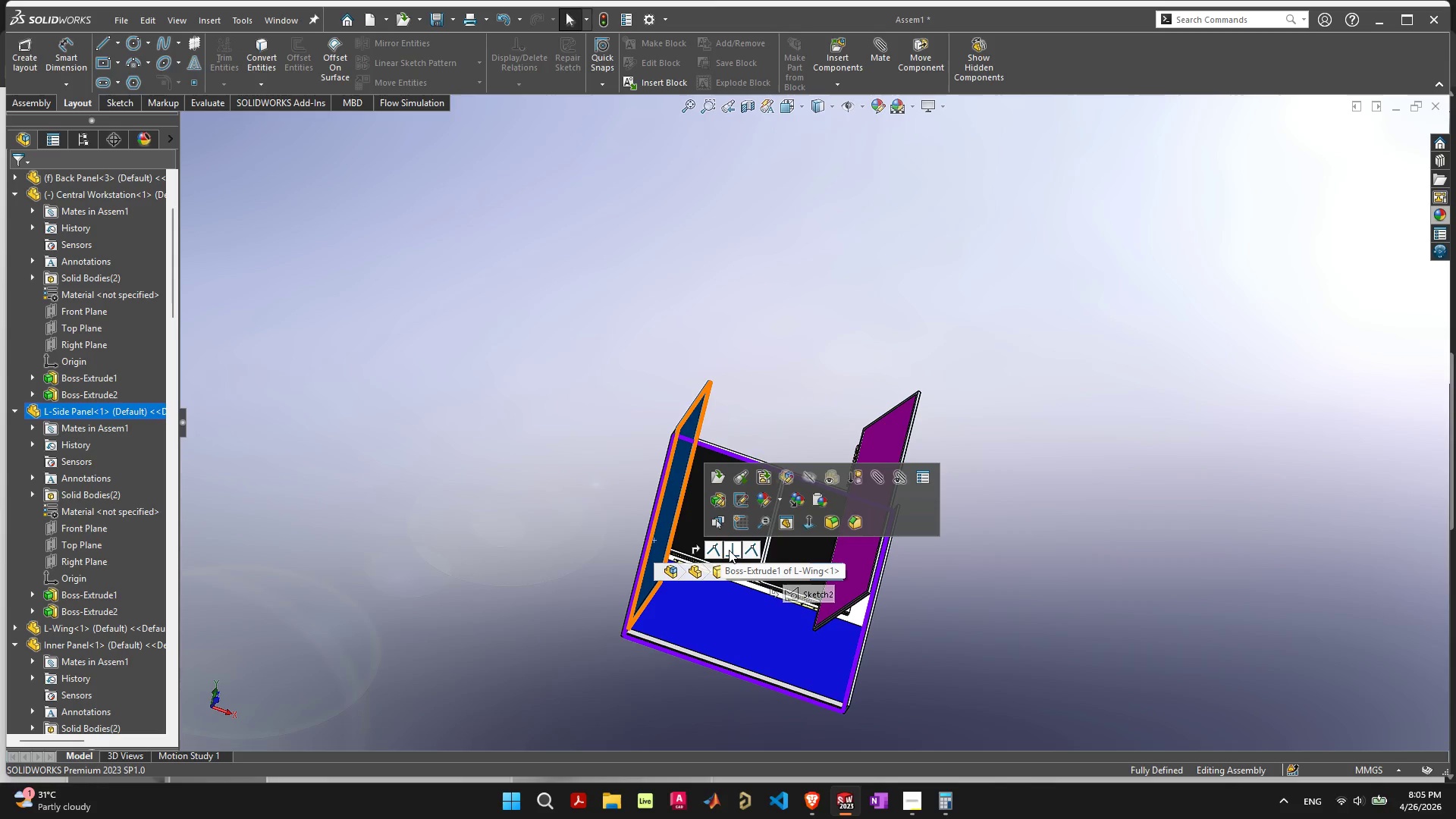 
left_click([729, 550])
 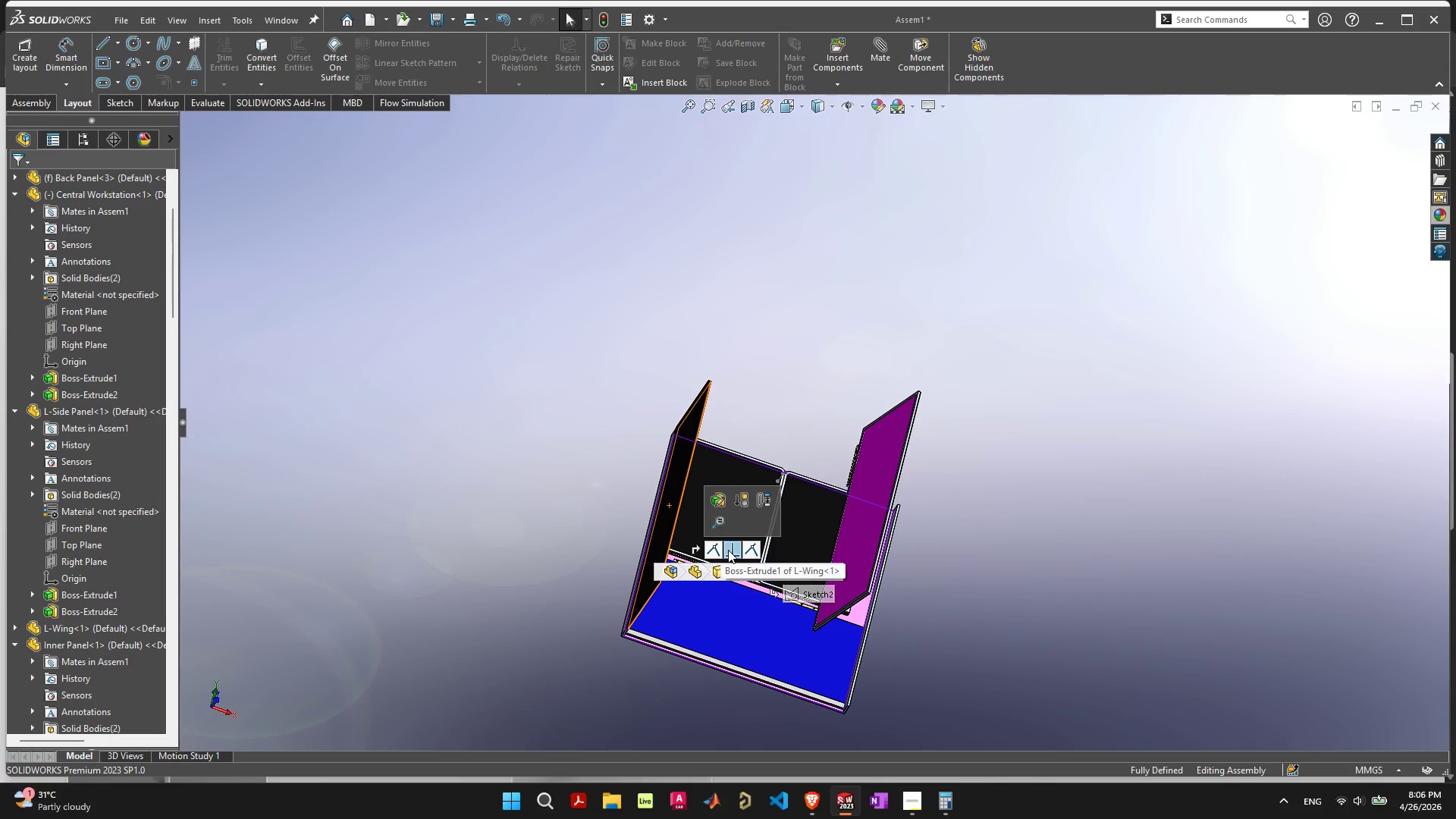 
key(Delete)
 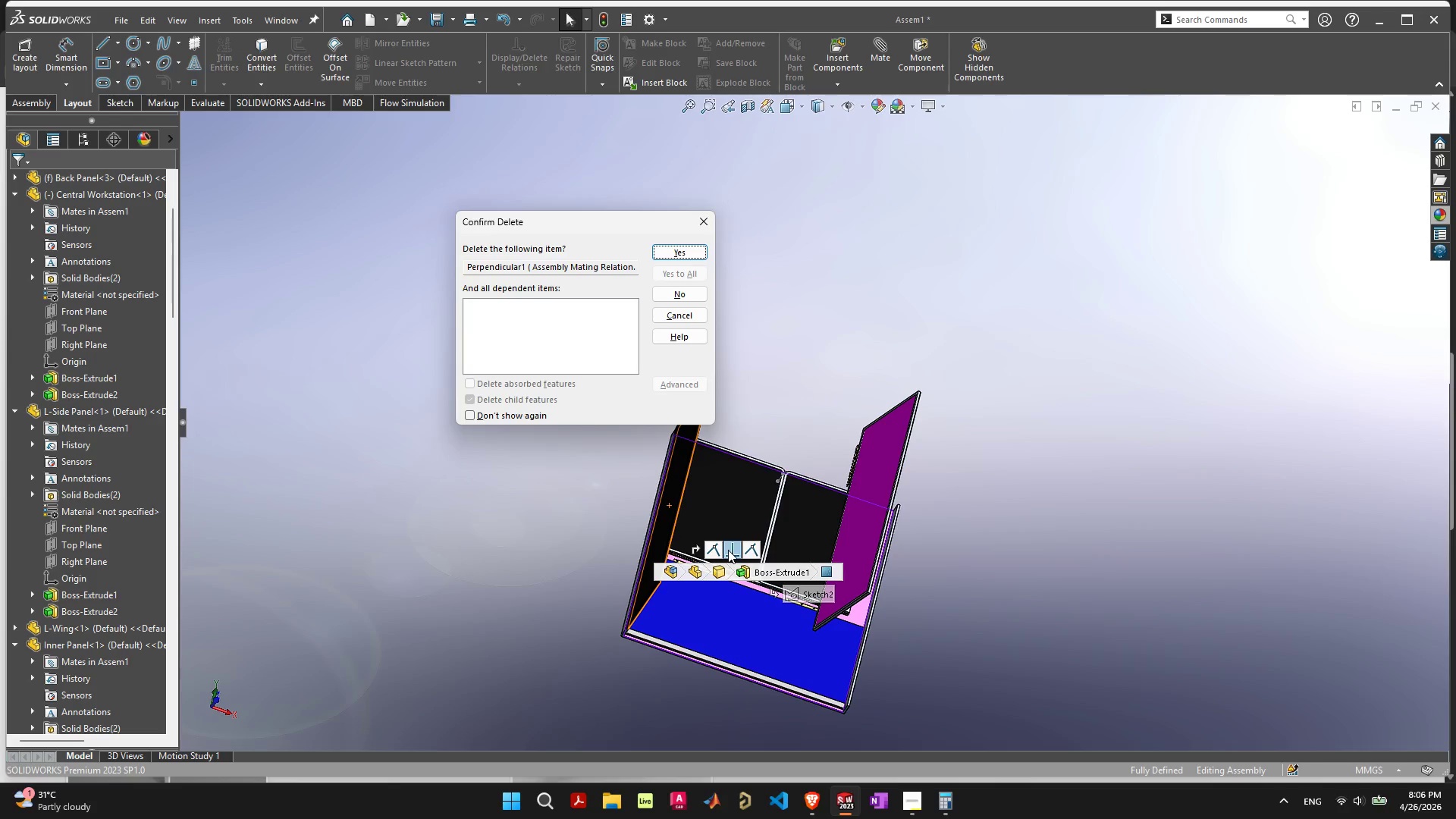 
key(Space)
 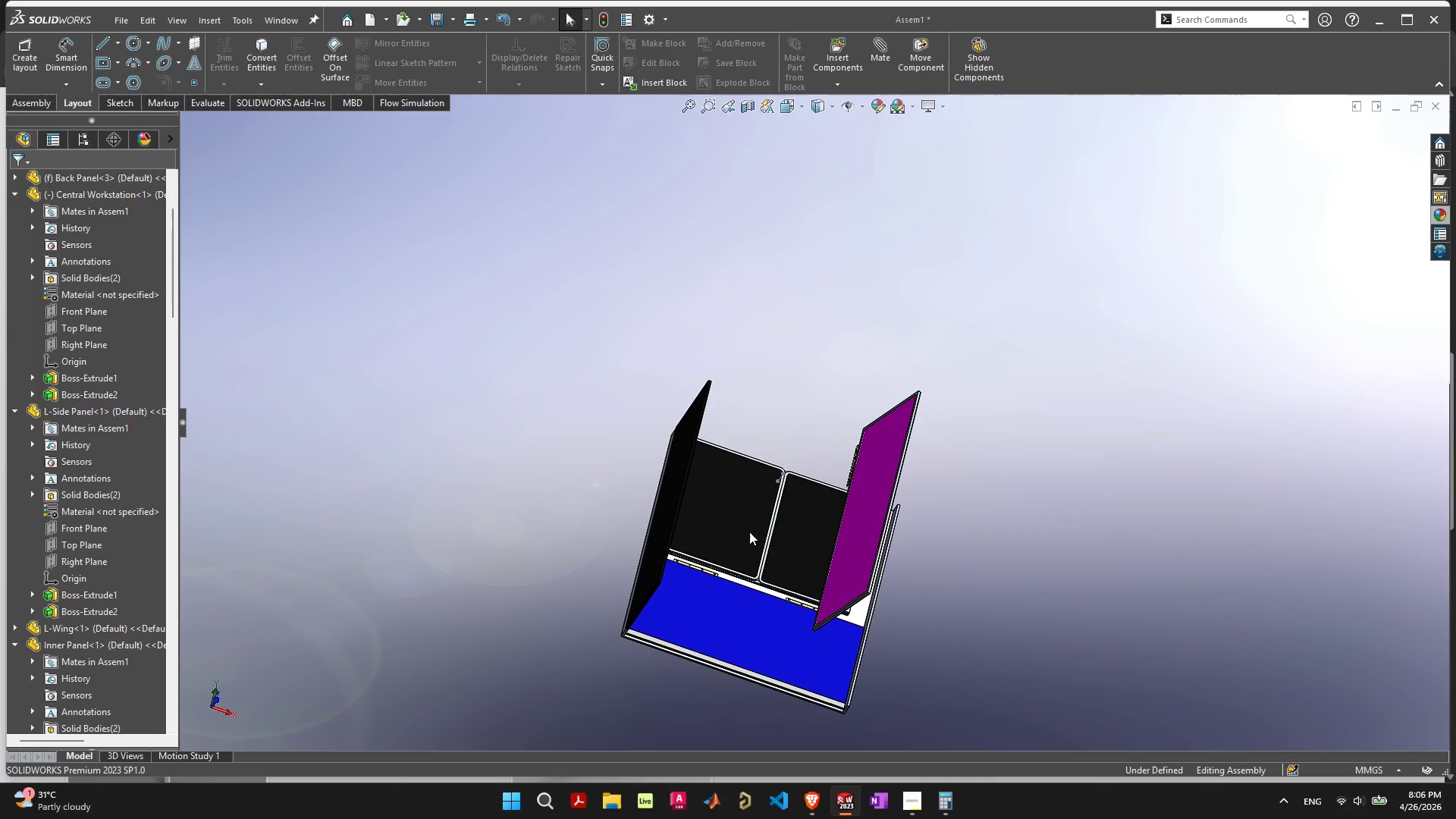 
scroll: coordinate [701, 548], scroll_direction: up, amount: 6.0
 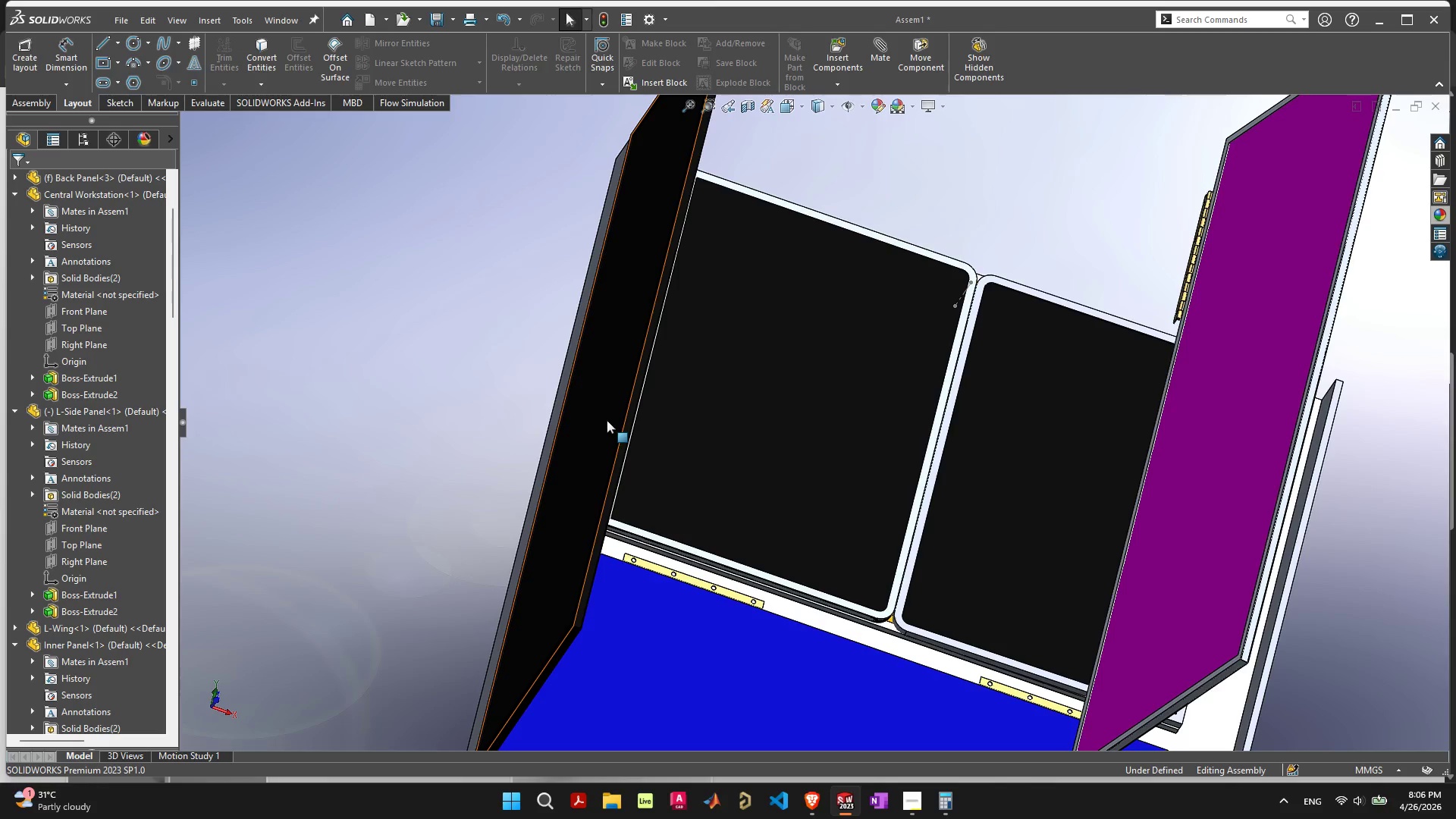 
left_click_drag(start_coordinate=[607, 420], to_coordinate=[774, 585])
 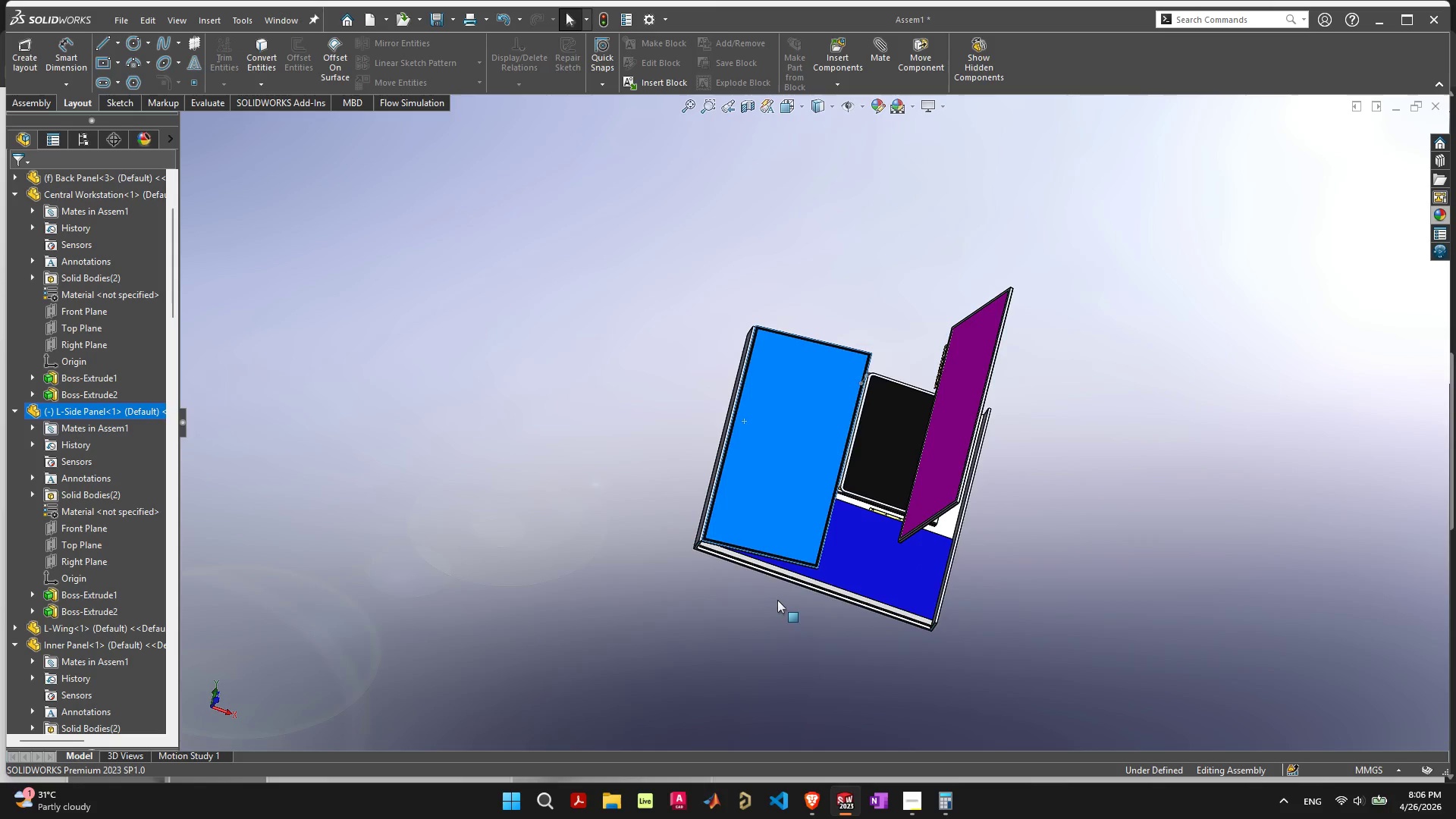 
scroll: coordinate [774, 594], scroll_direction: down, amount: 6.0
 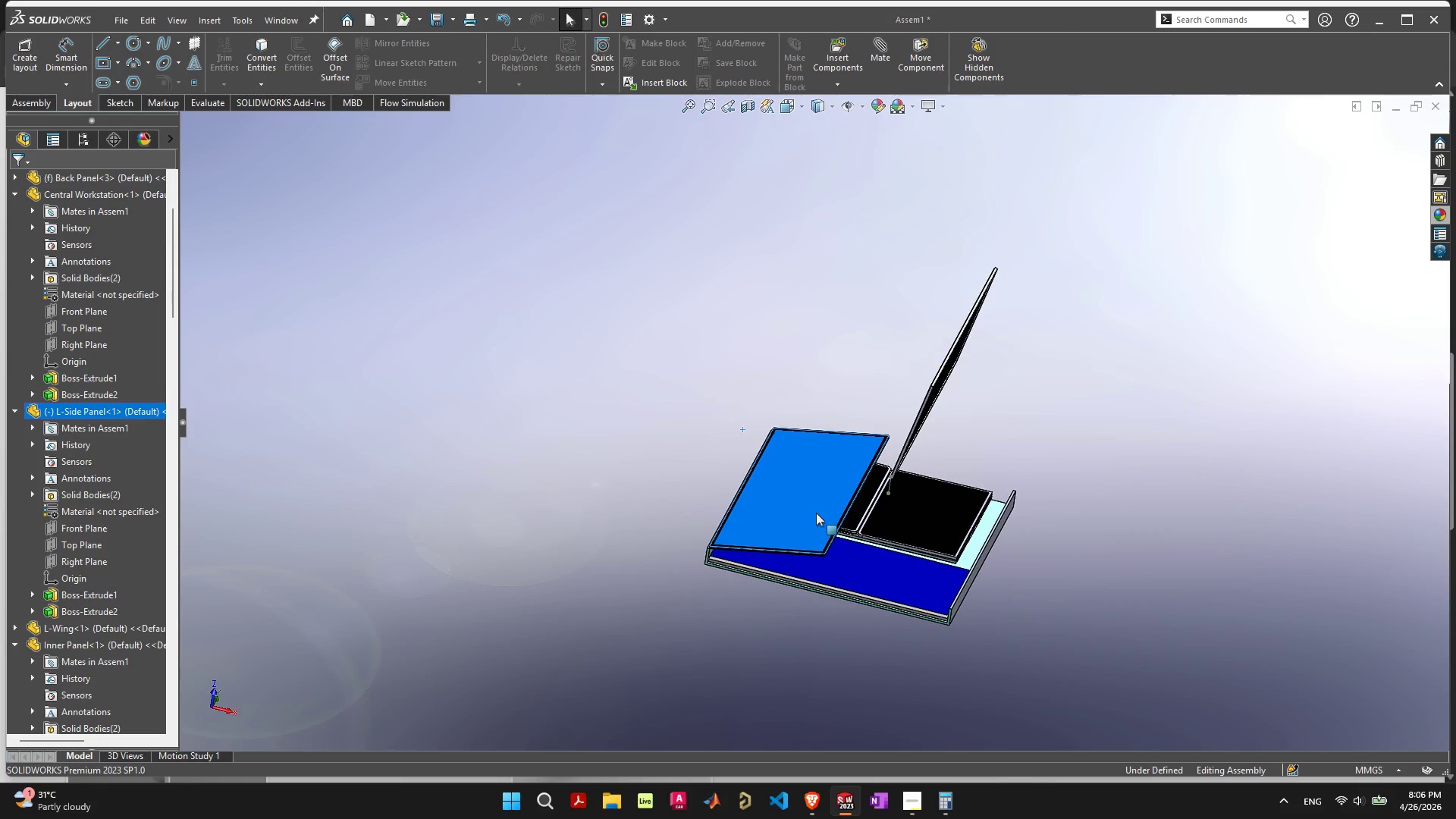 
scroll: coordinate [816, 541], scroll_direction: up, amount: 7.0
 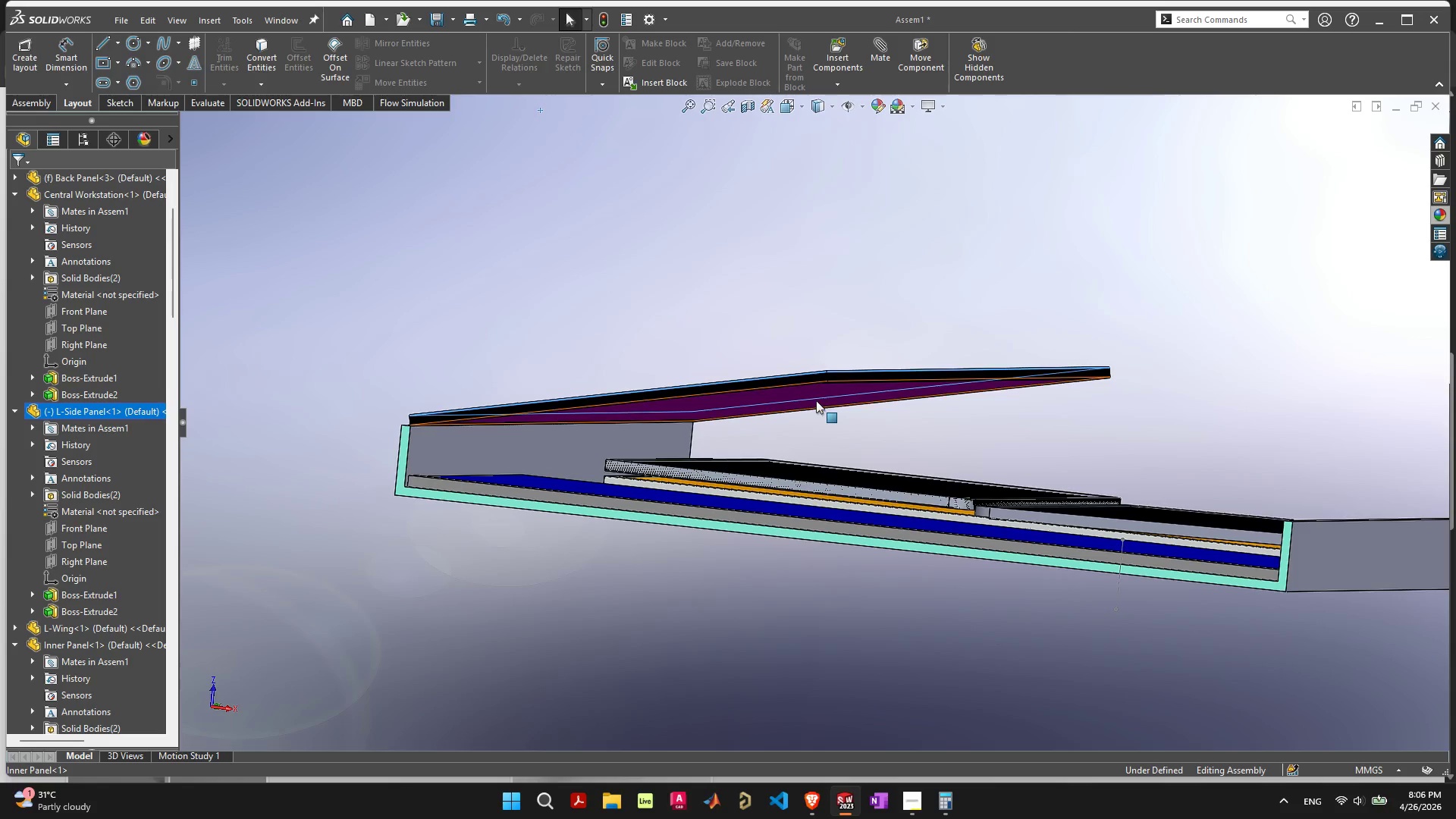 
left_click_drag(start_coordinate=[796, 384], to_coordinate=[821, 446])
 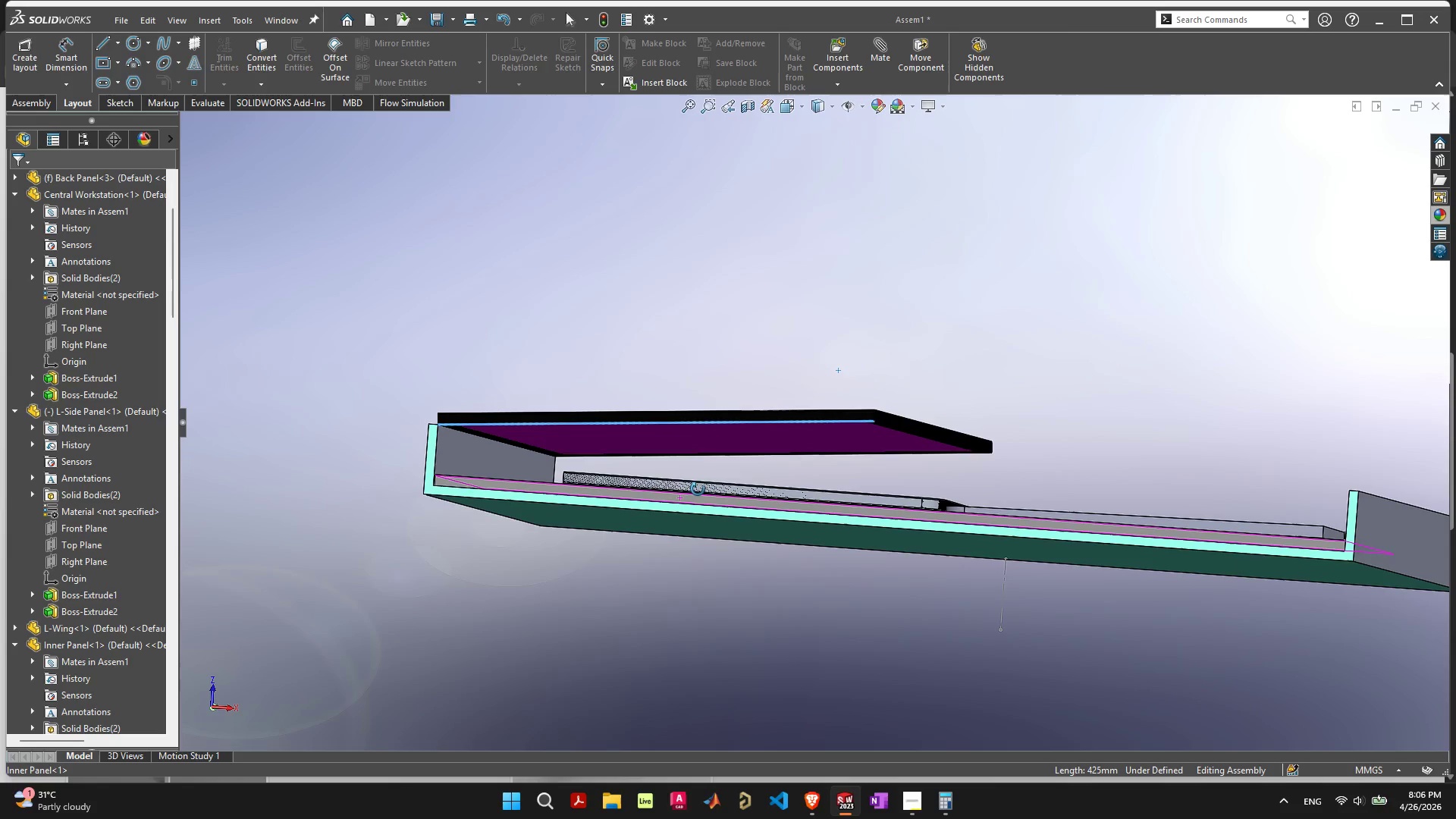 
wait(10.12)
 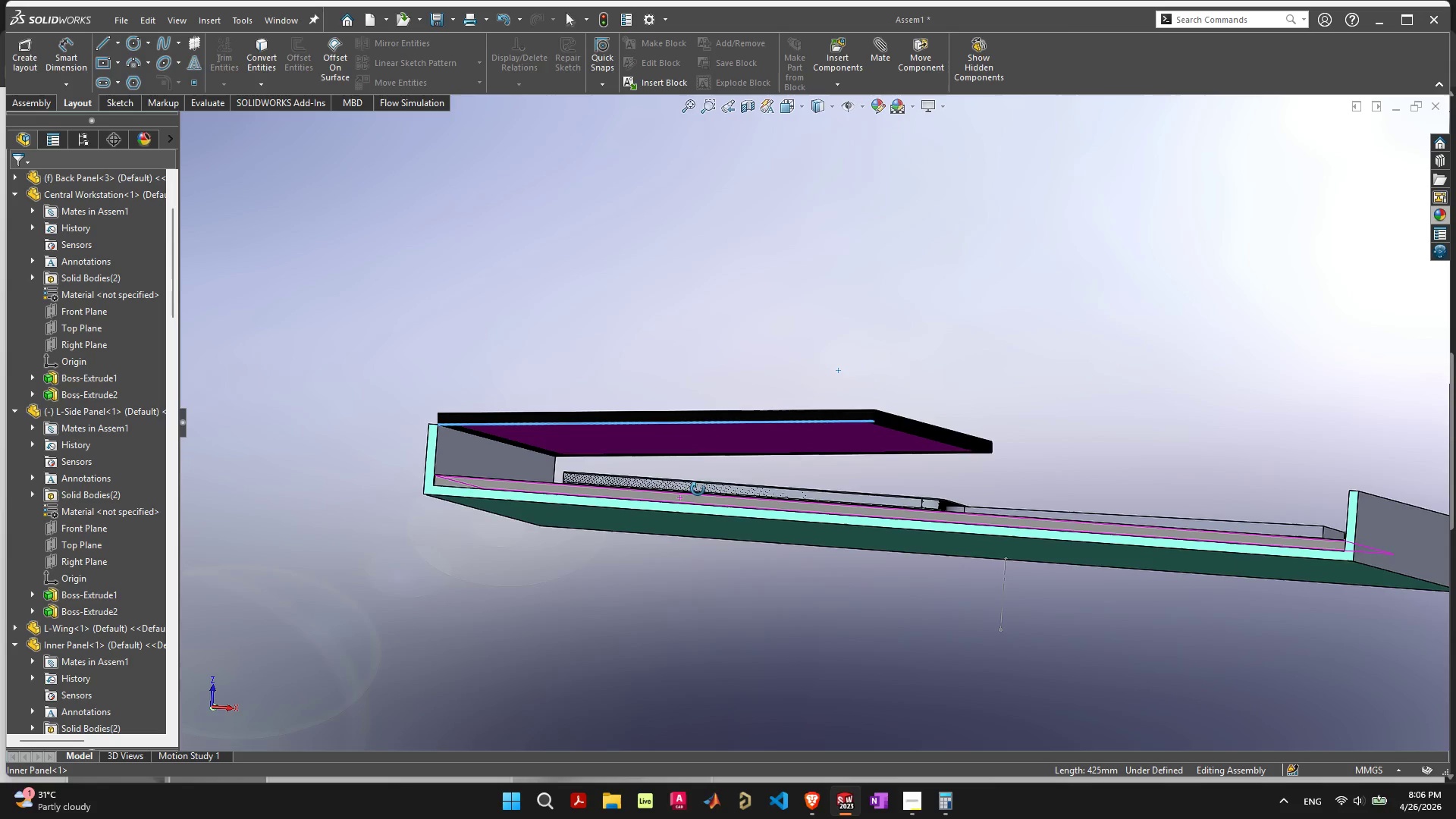 
left_click([560, 526])
 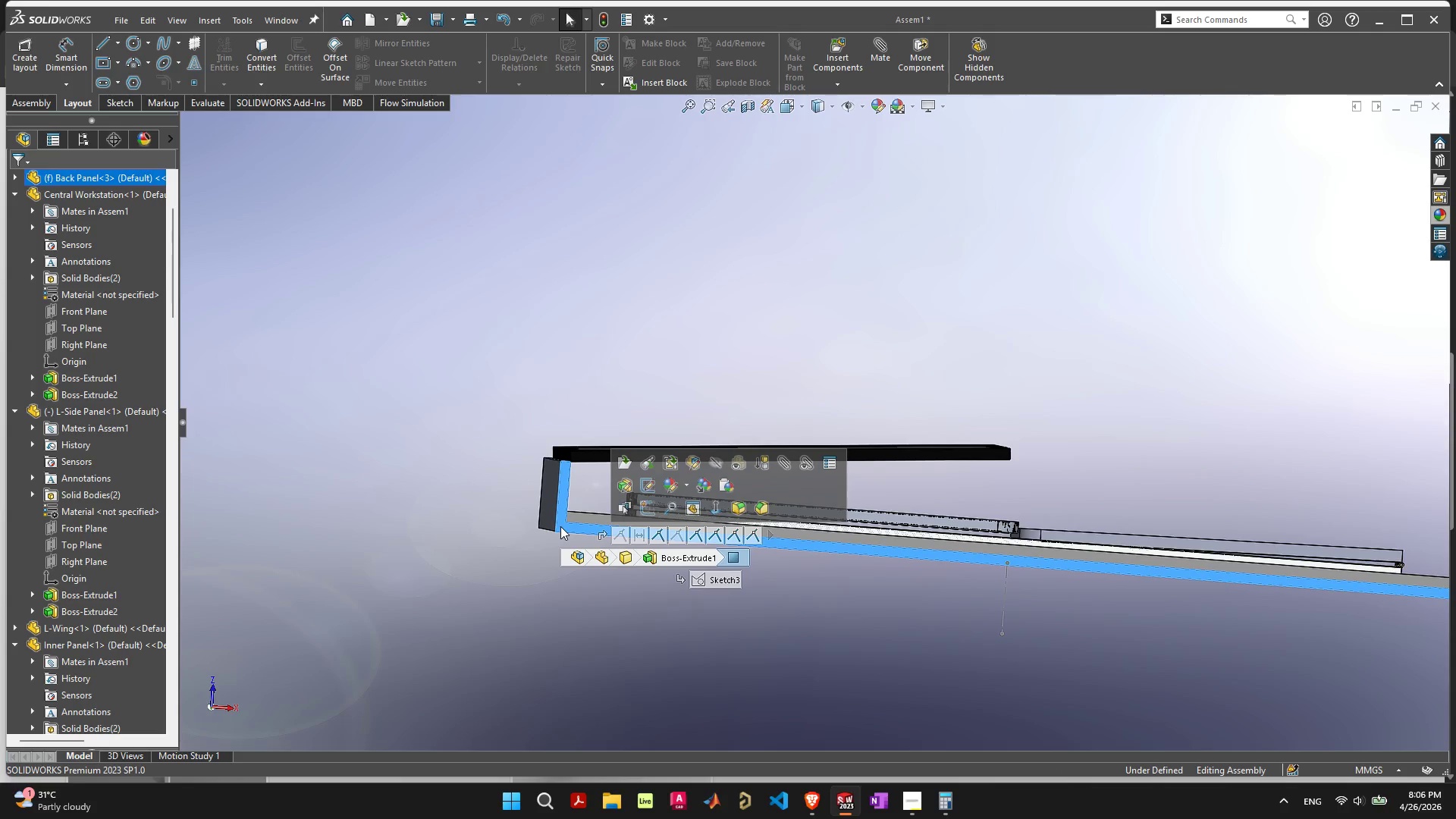 
key(Control+8)
 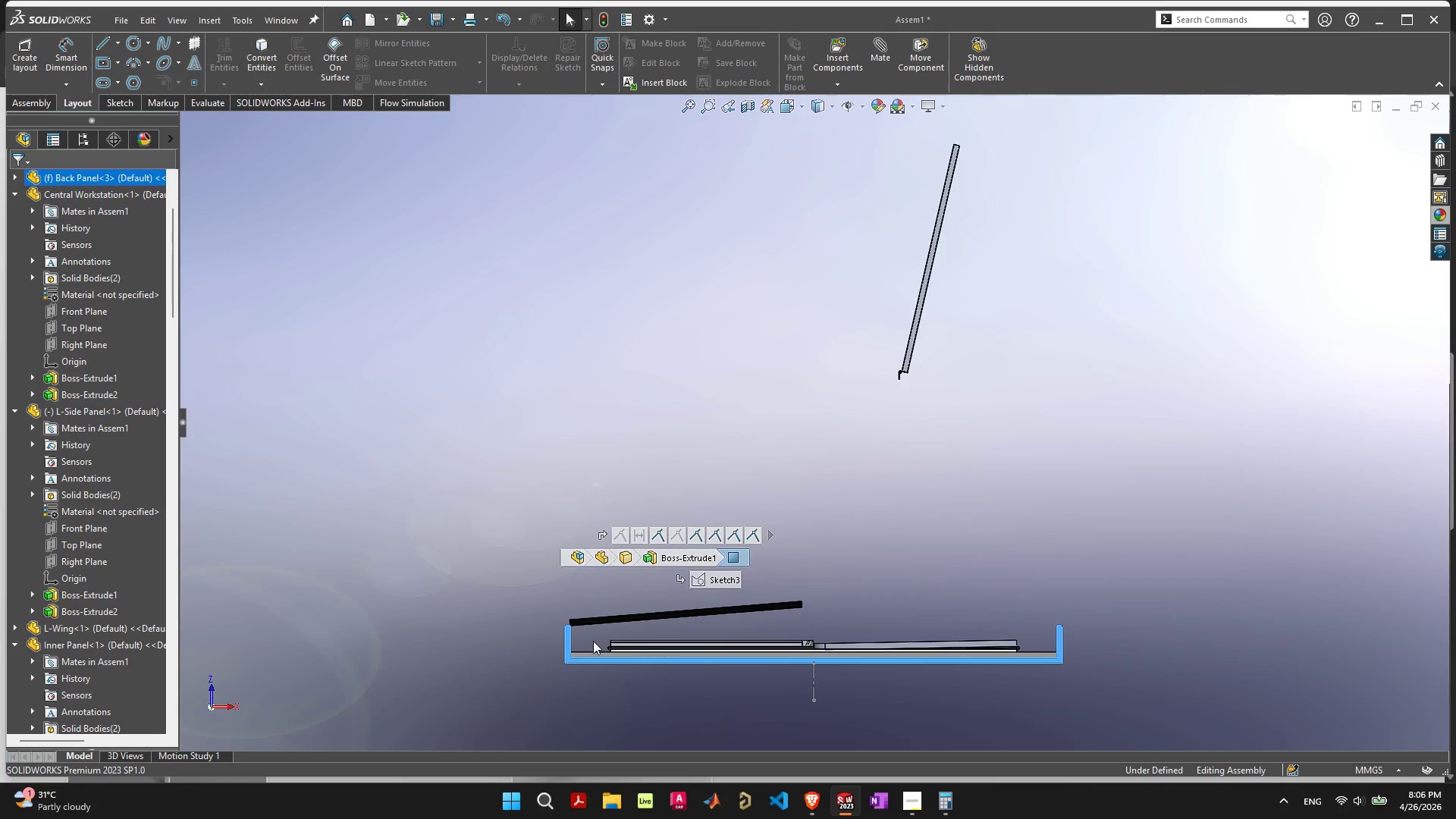 
scroll: coordinate [764, 552], scroll_direction: up, amount: 9.0
 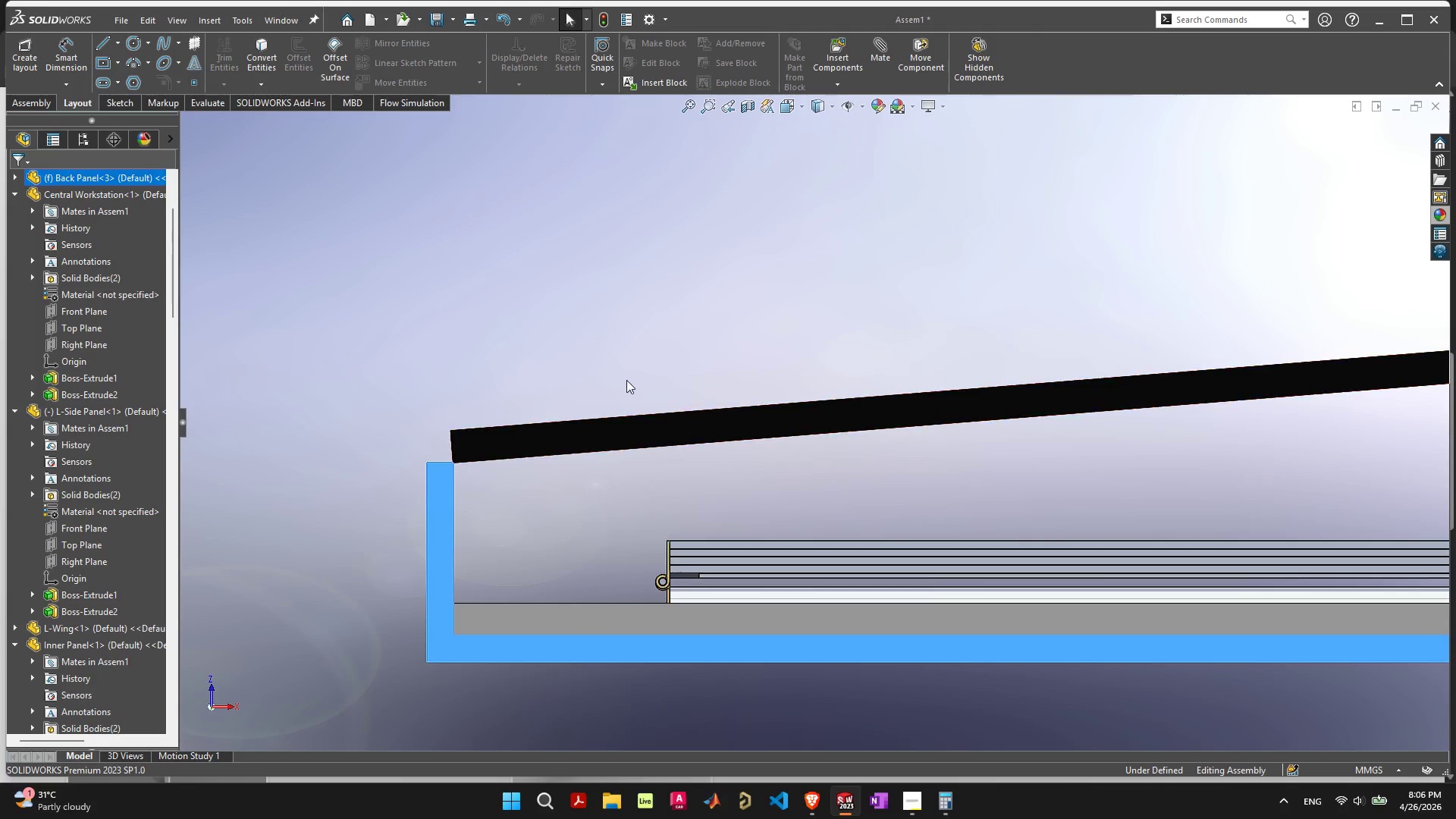 
left_click([623, 353])
 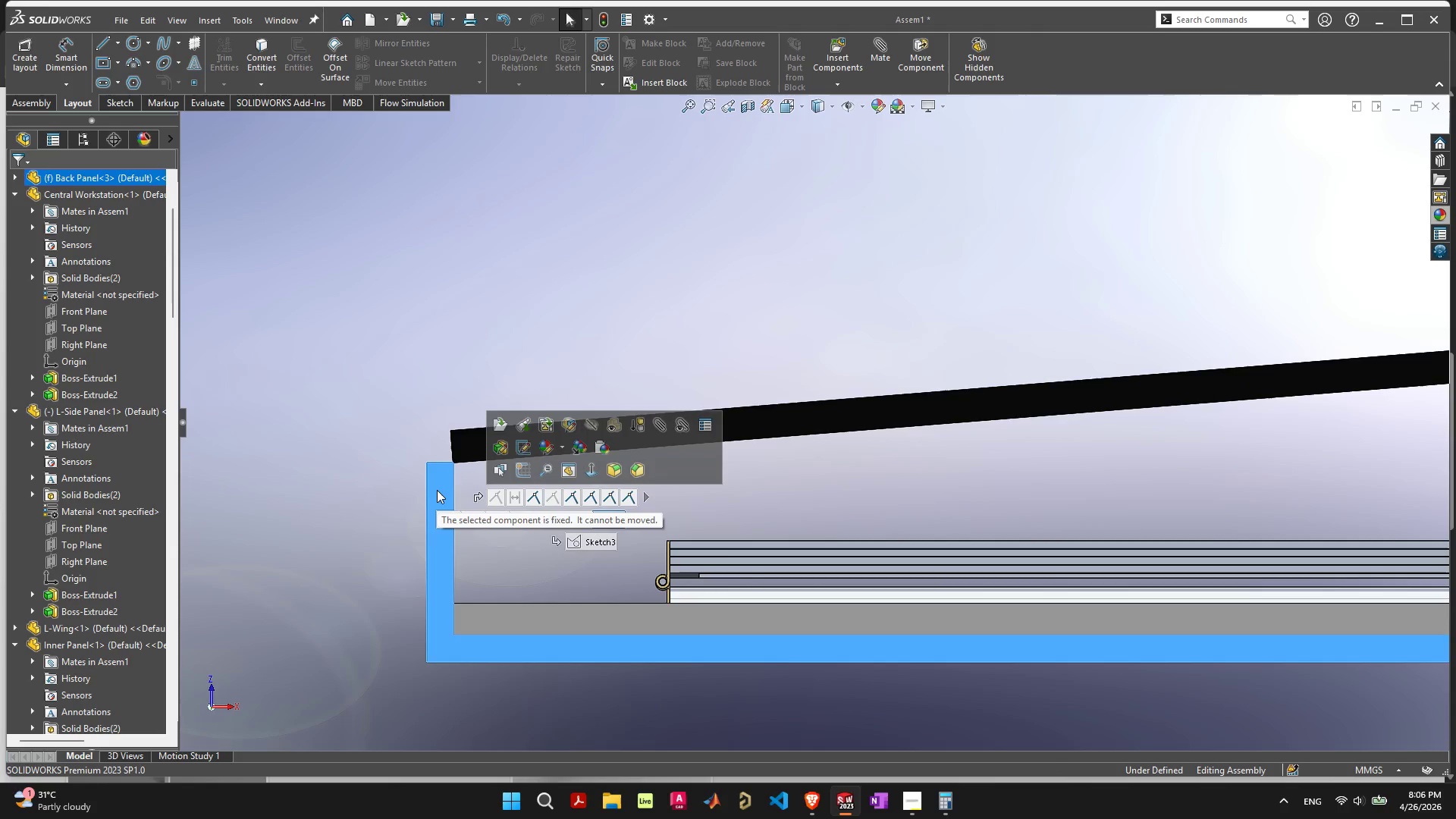 
double_click([437, 490])
 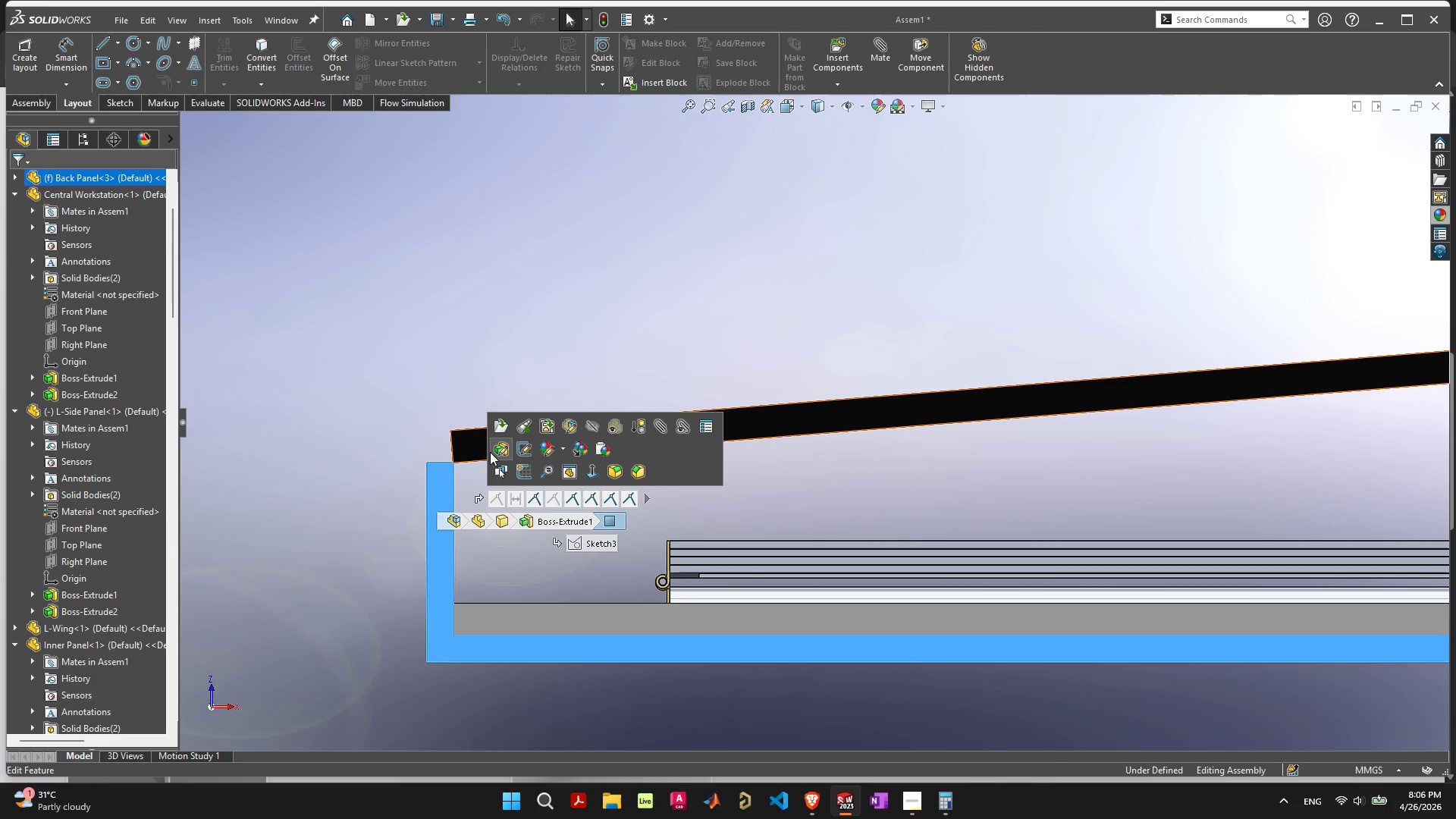 
left_click([492, 450])
 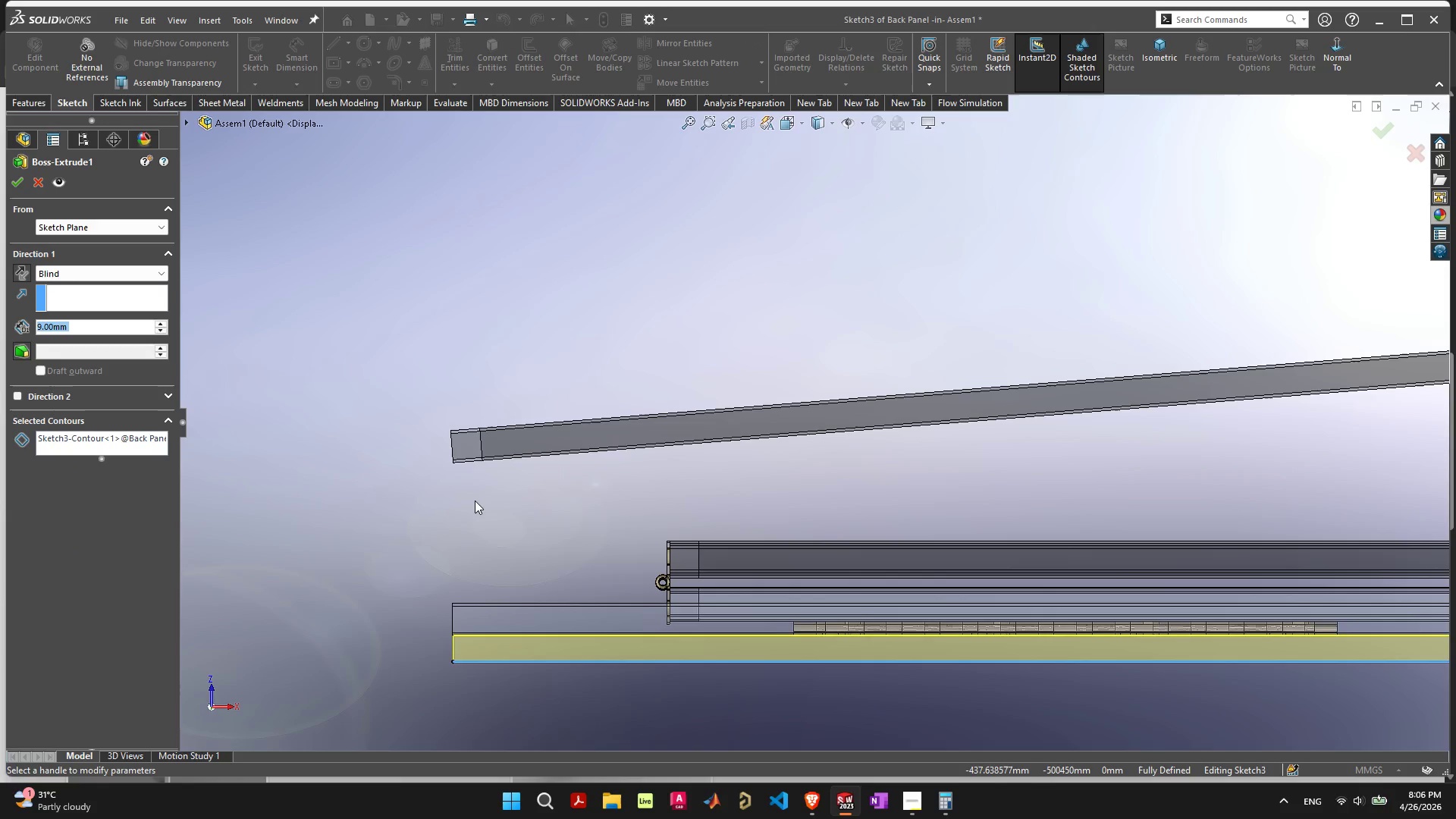 
scroll: coordinate [548, 573], scroll_direction: down, amount: 8.0
 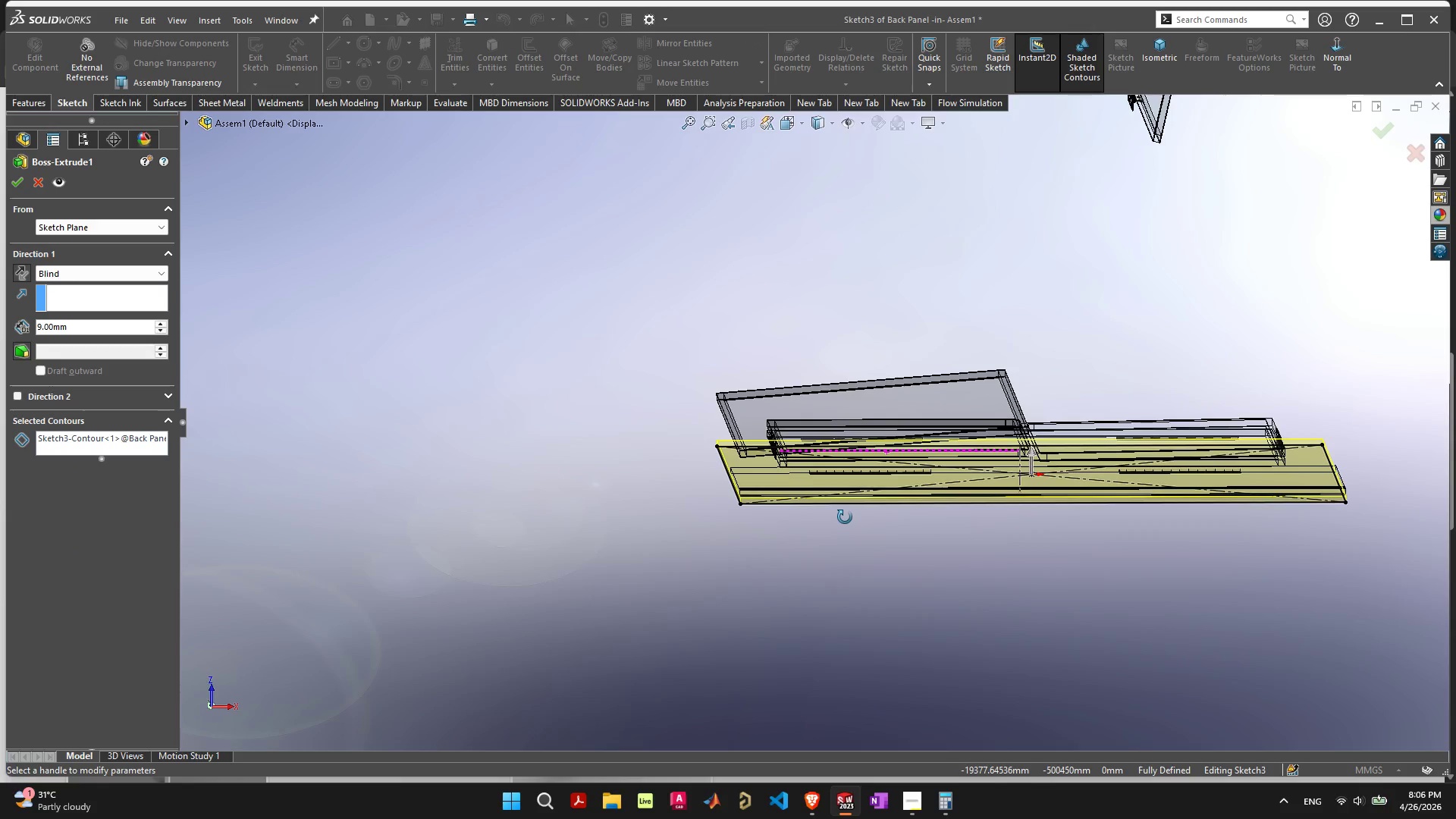 
key(Escape)
 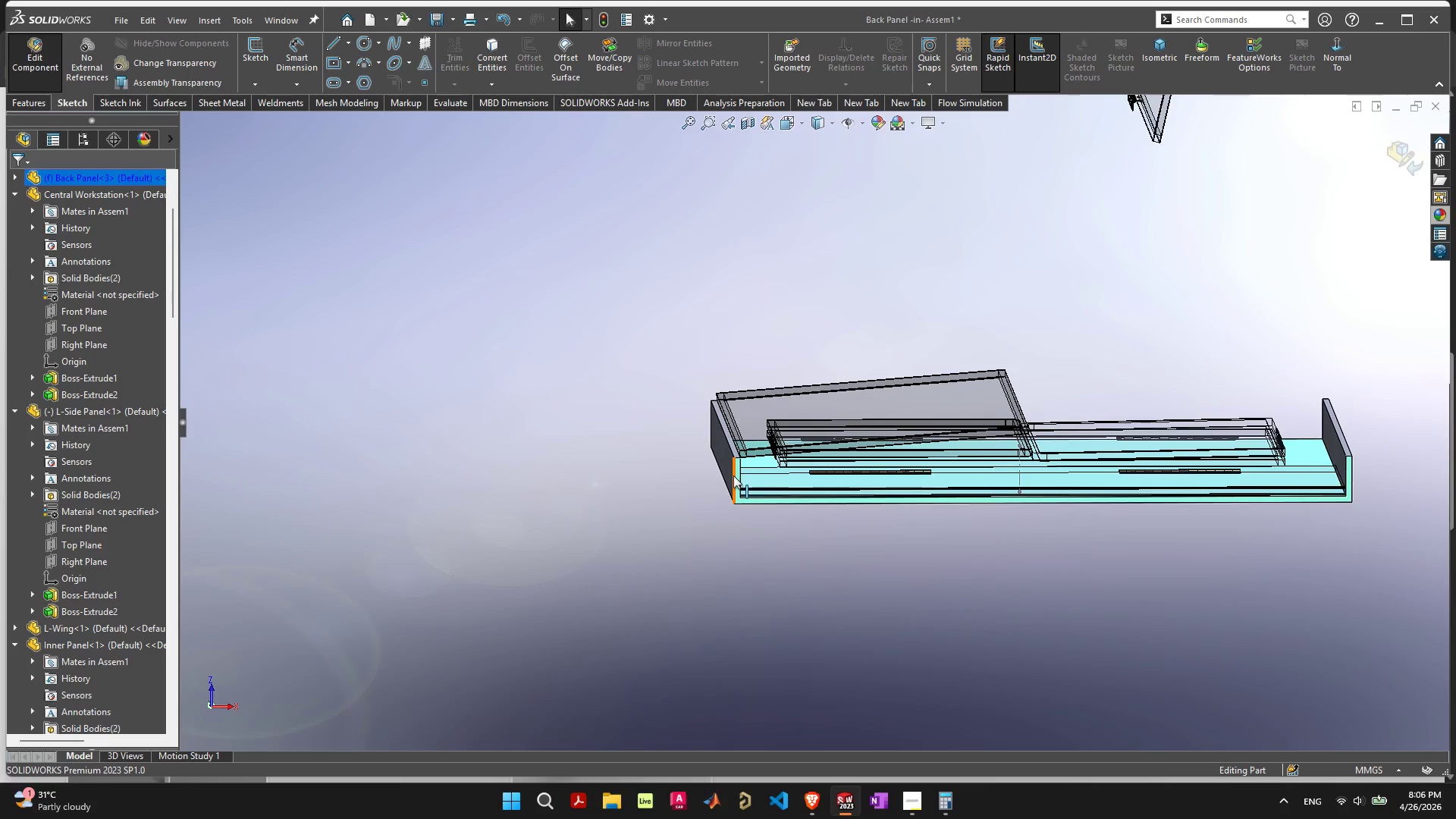 
left_click([737, 476])
 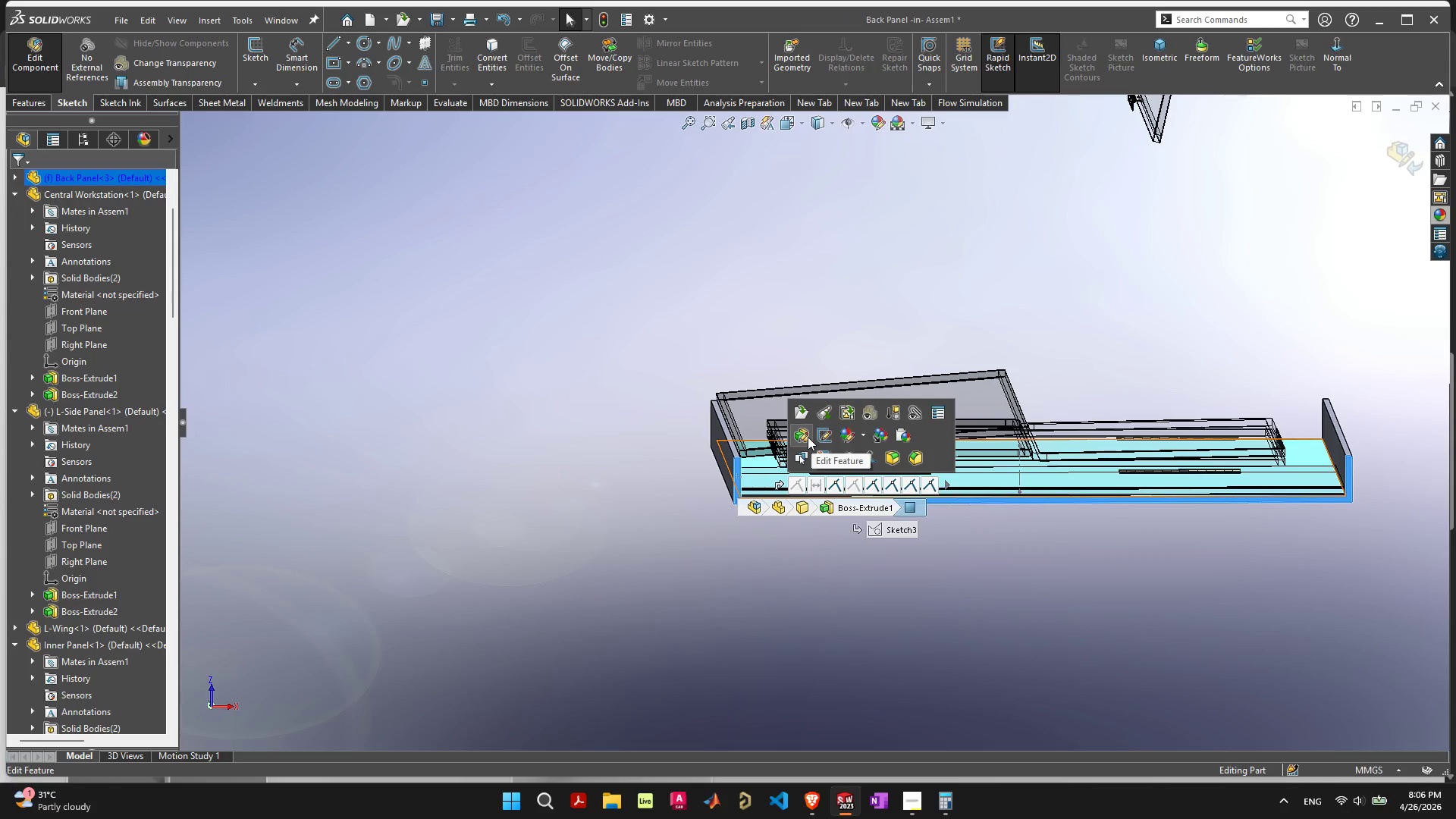 
left_click([795, 431])
 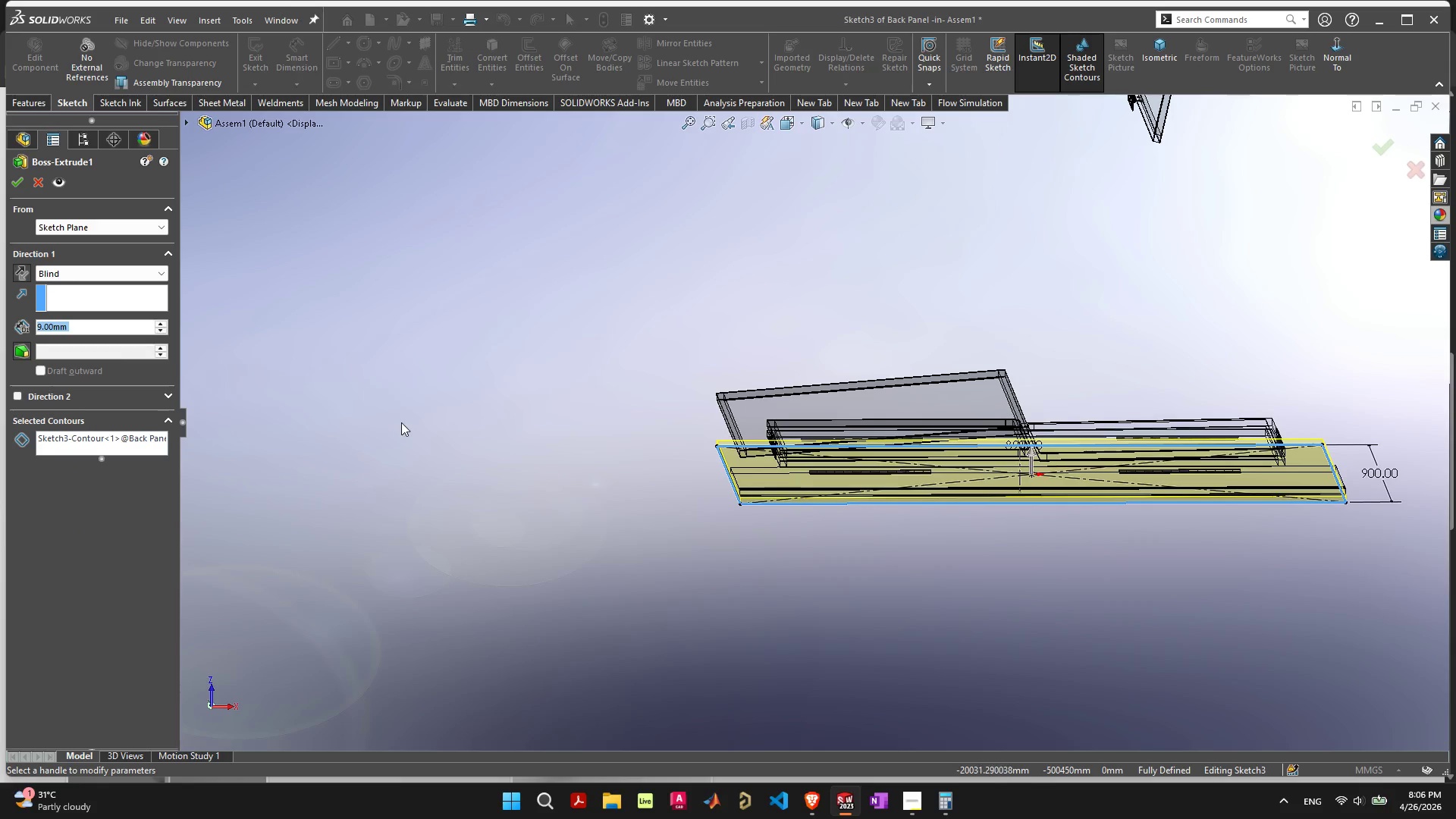 
key(Escape)
 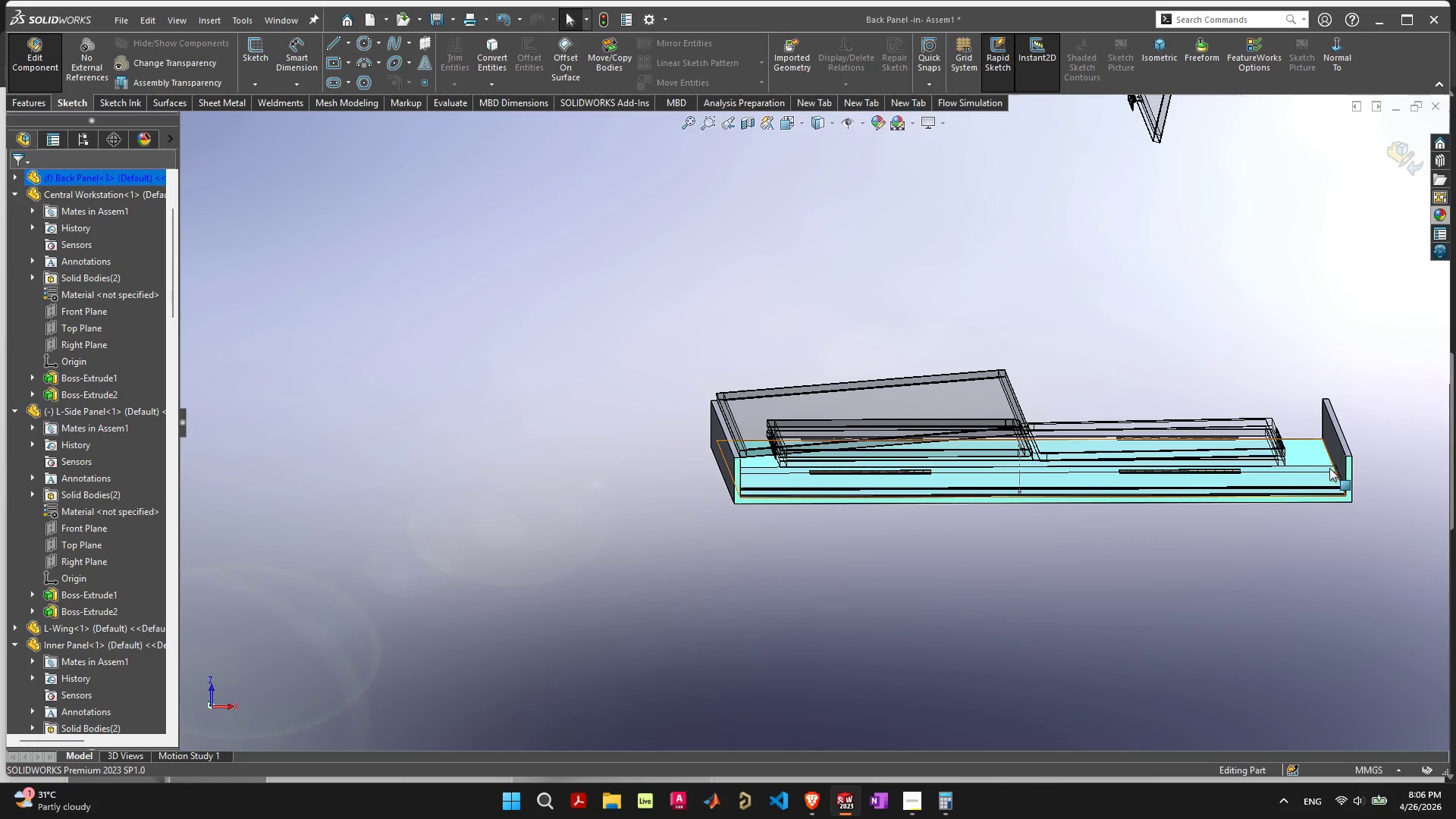 
left_click([1340, 444])
 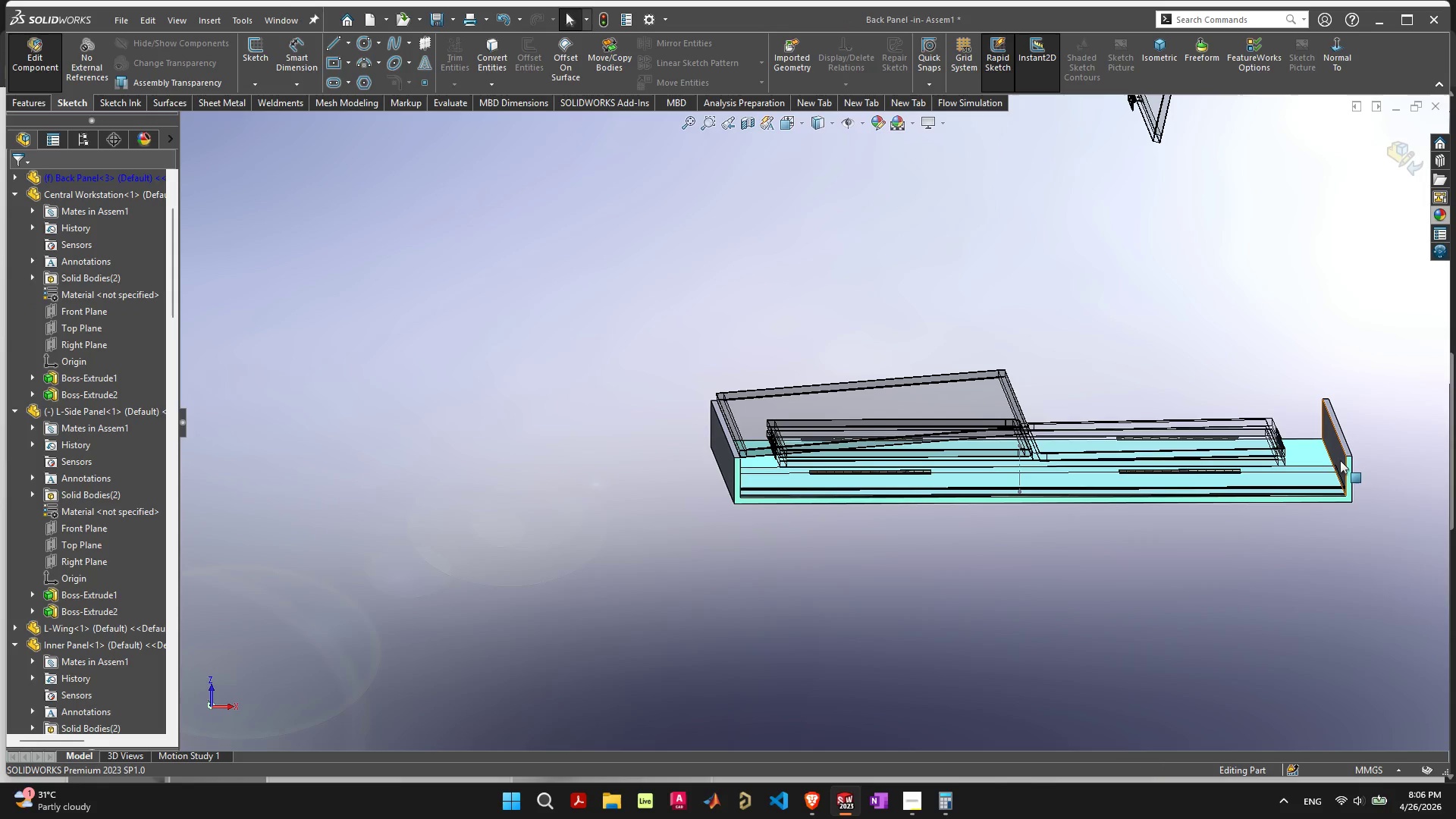 
left_click([1336, 451])
 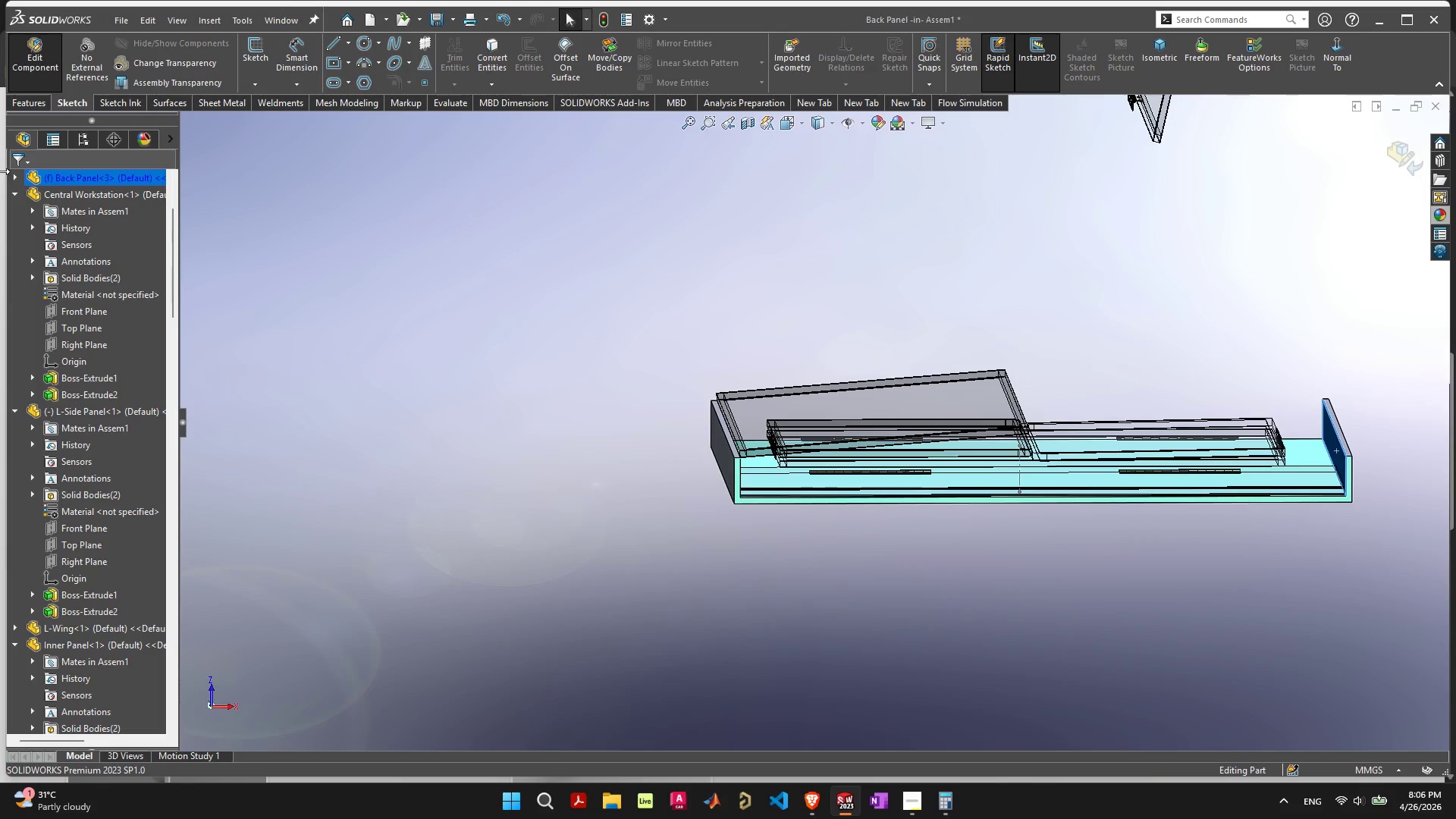 
left_click([12, 177])
 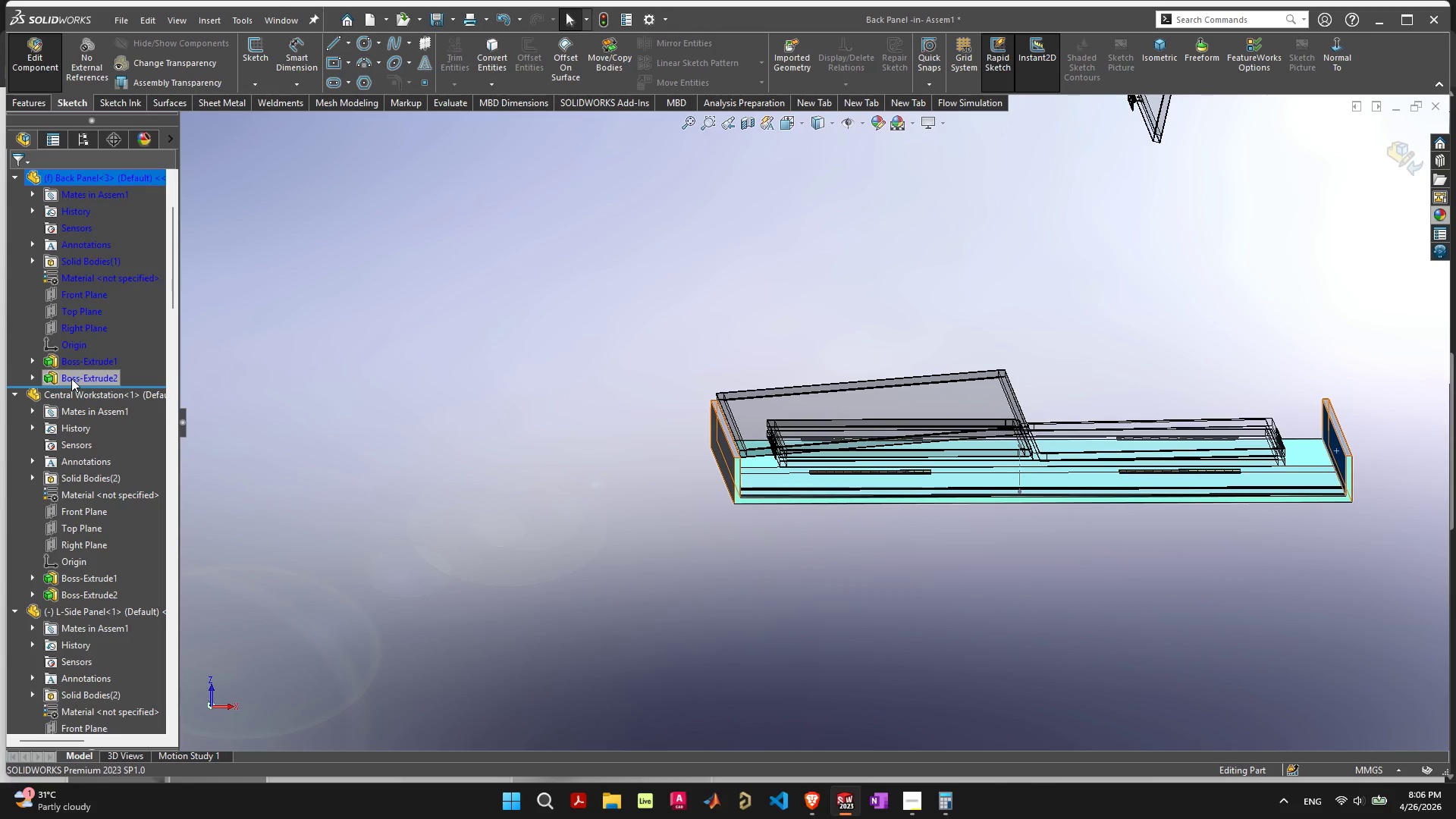 
wait(7.41)
 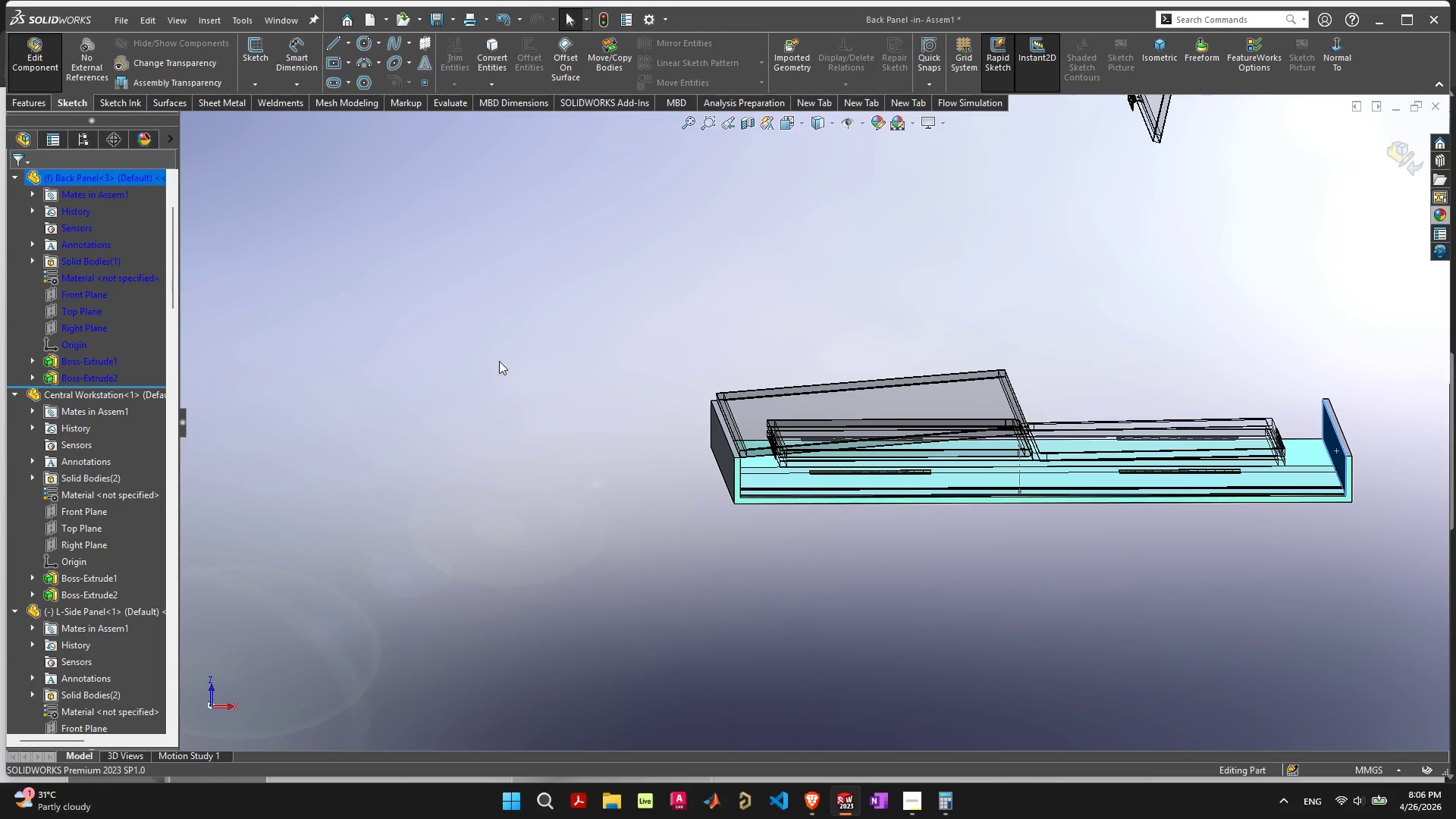 
left_click([76, 372])
 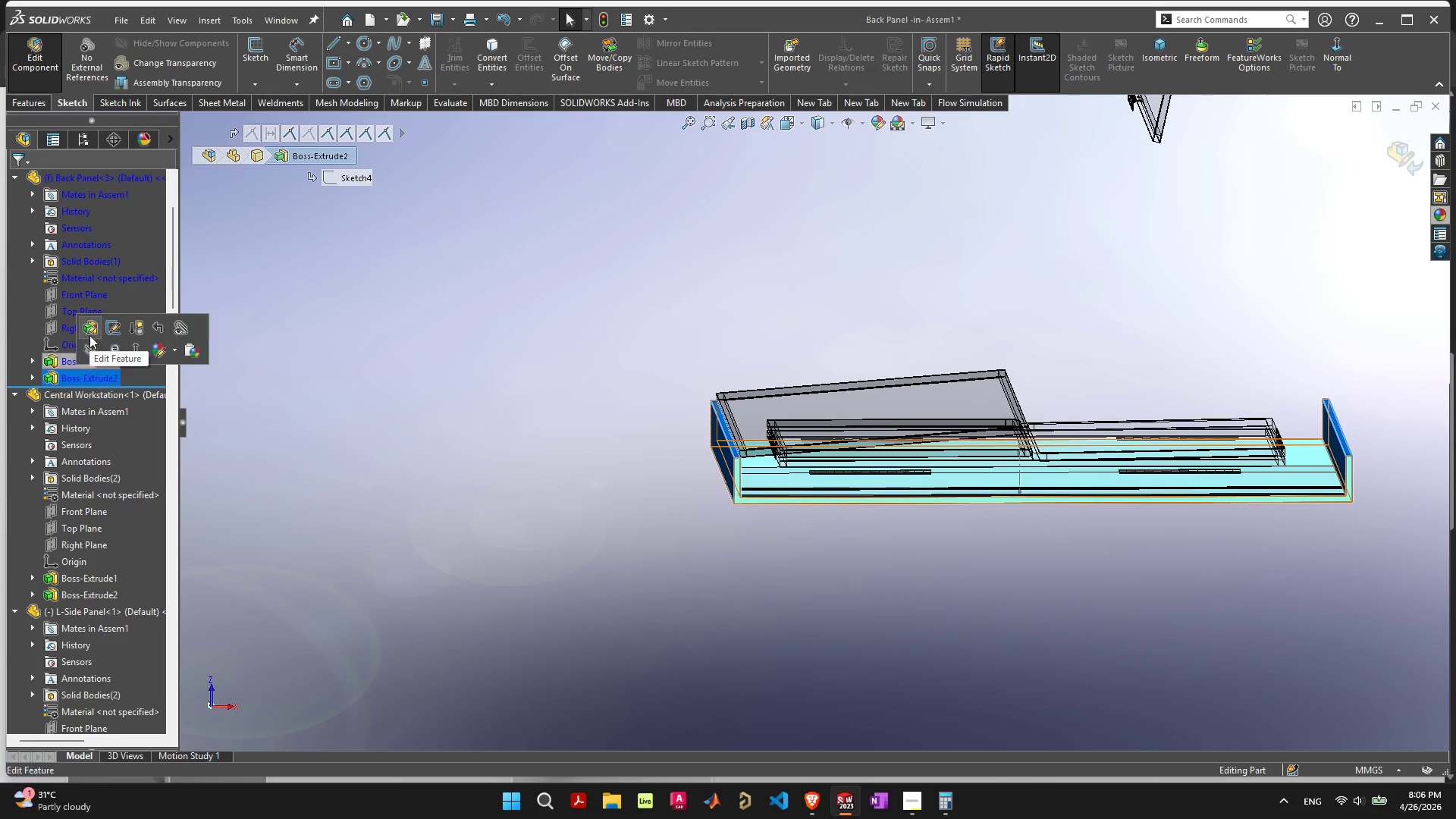 
left_click([89, 325])
 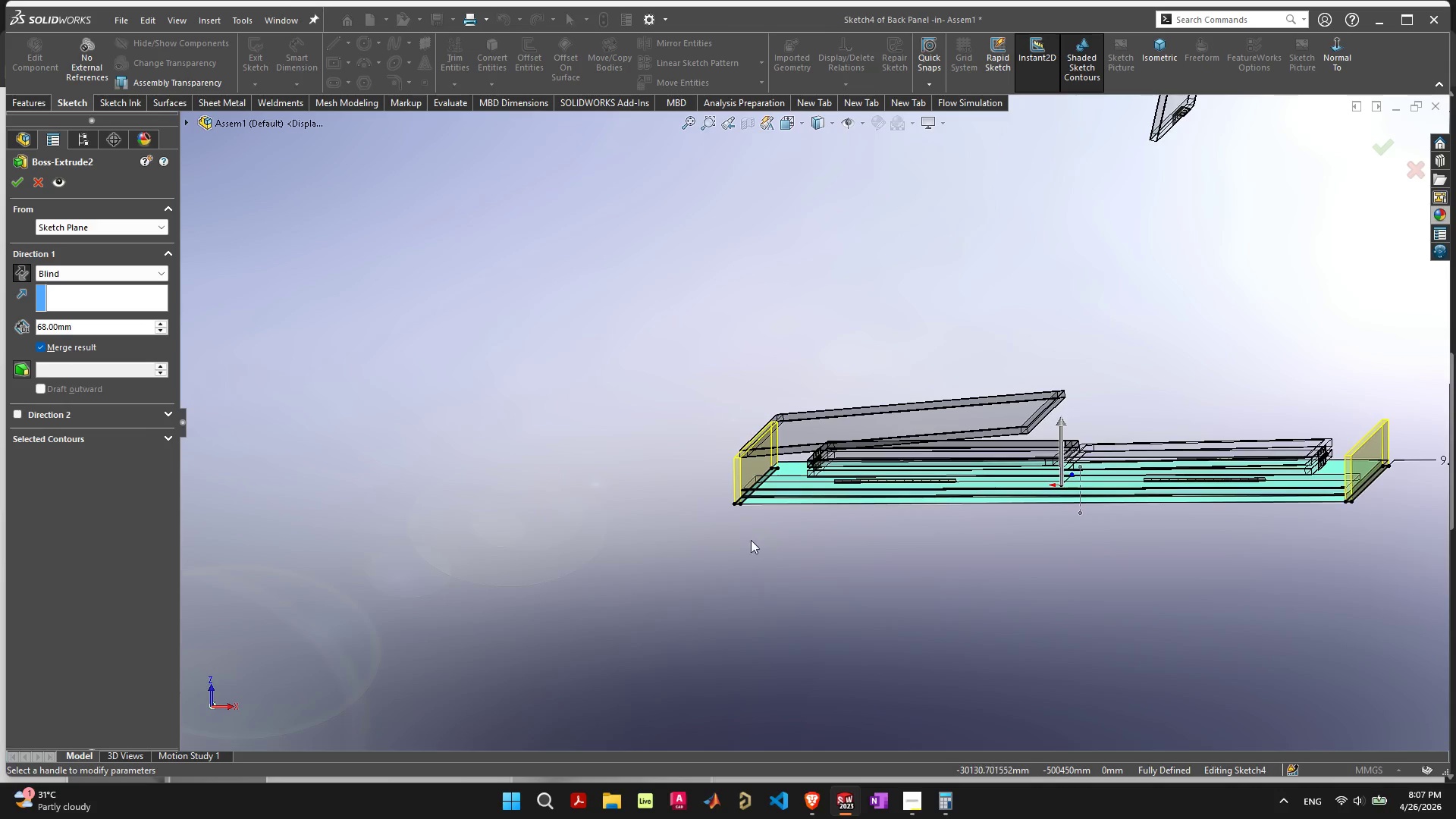 
wait(6.09)
 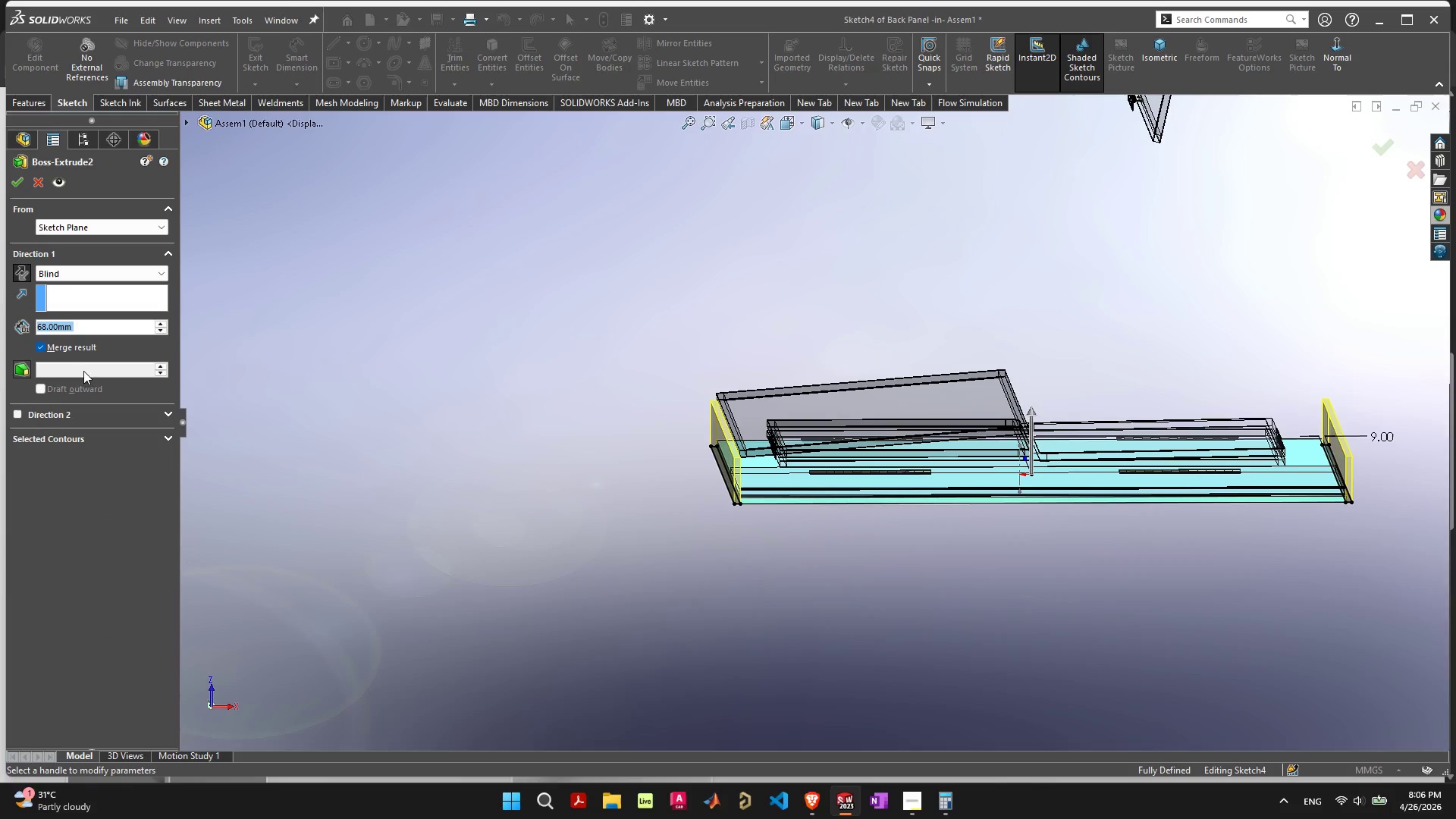 
scroll: coordinate [1053, 461], scroll_direction: up, amount: 7.0
 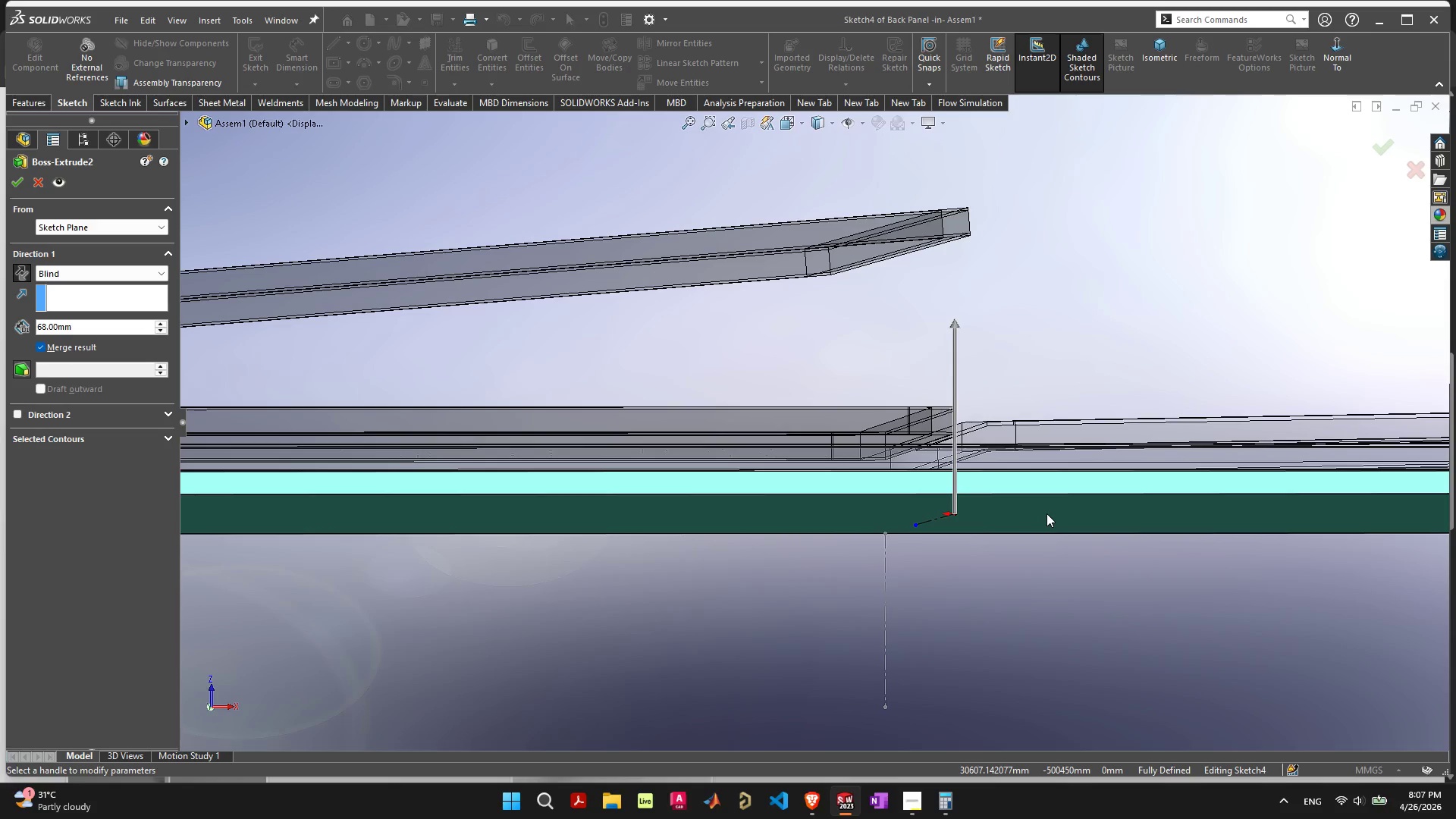 
key(Control+8)
 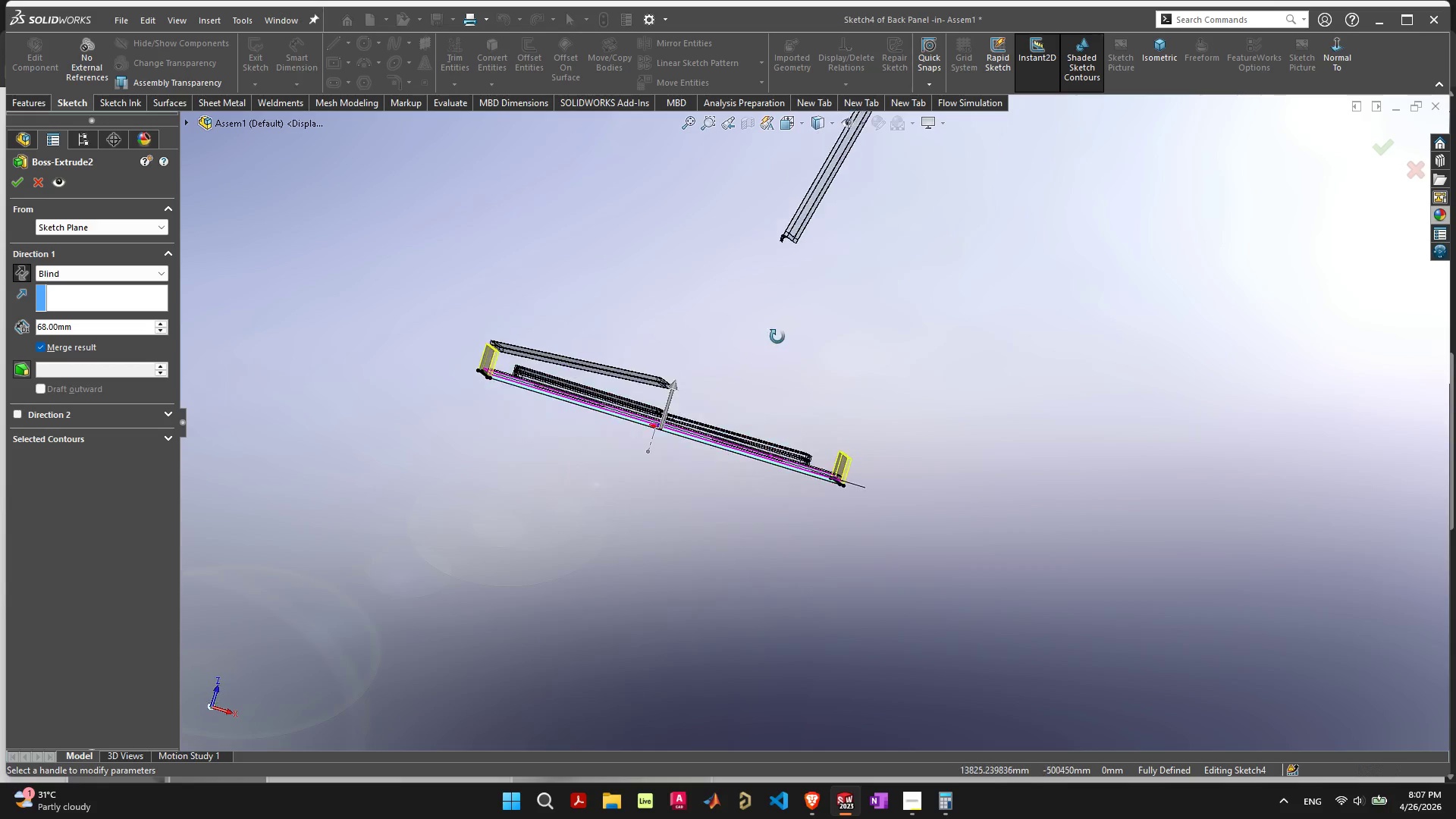 
wait(5.64)
 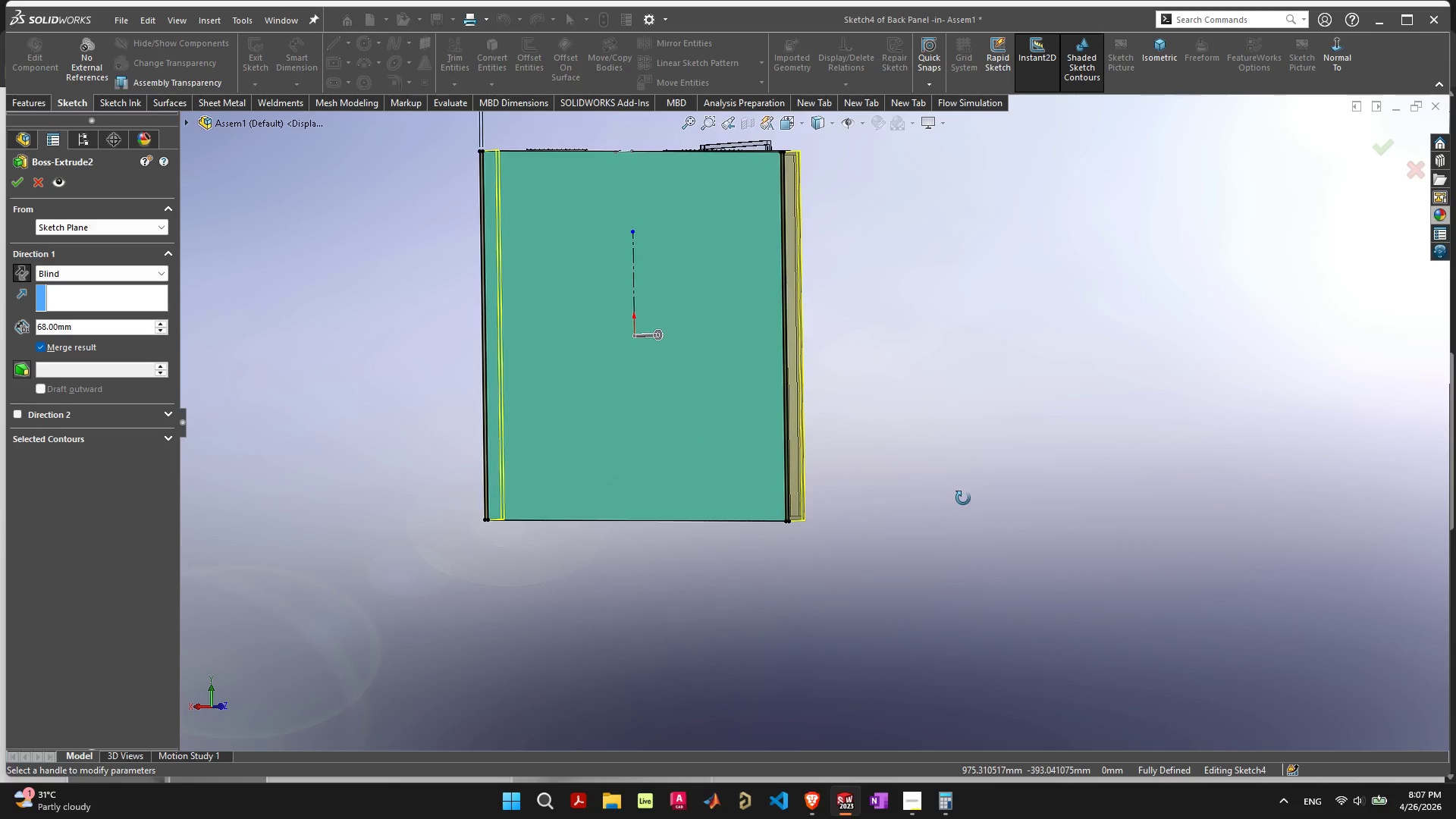 
scroll: coordinate [620, 391], scroll_direction: up, amount: 8.0
 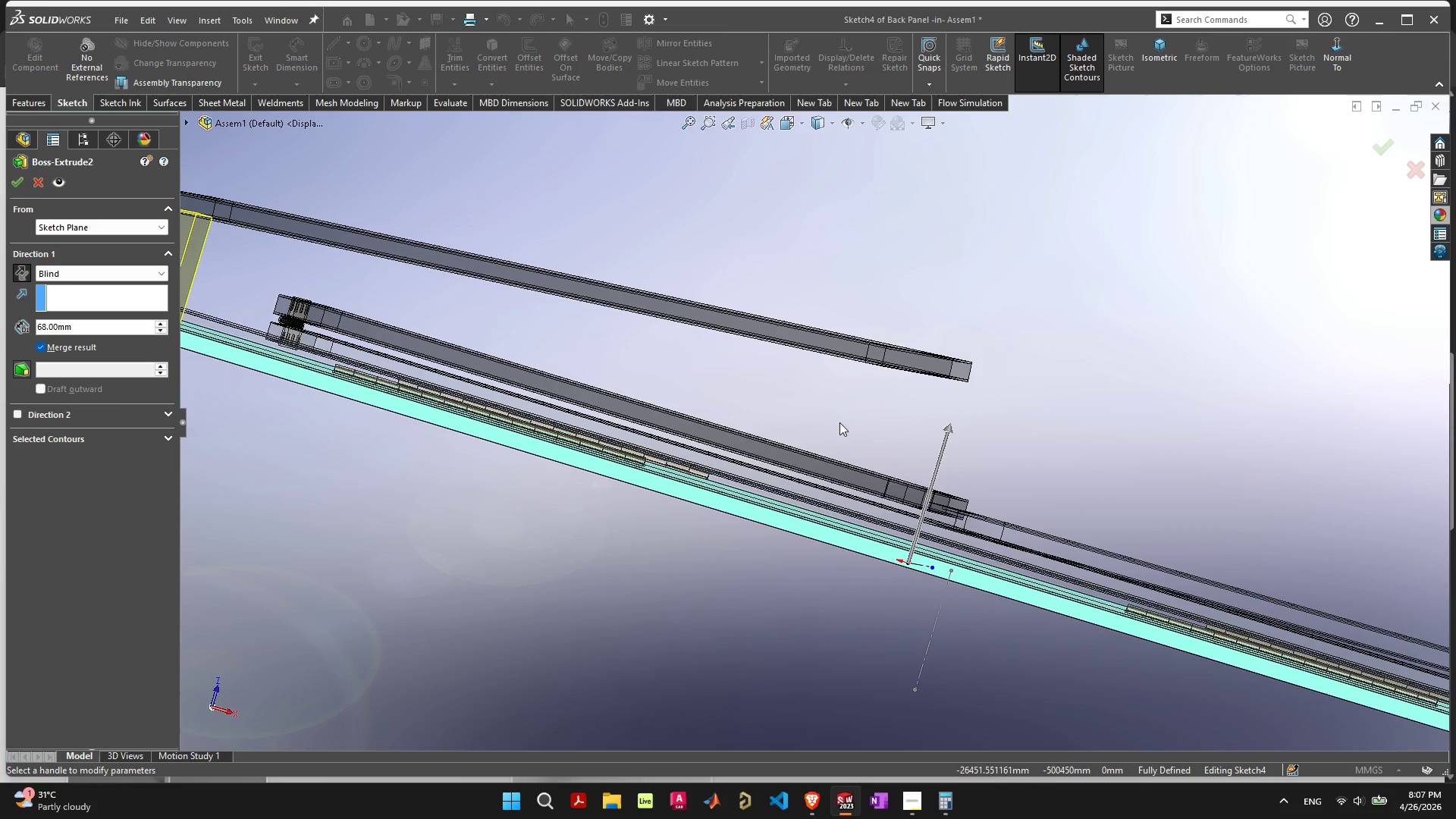 
scroll: coordinate [899, 469], scroll_direction: down, amount: 3.0
 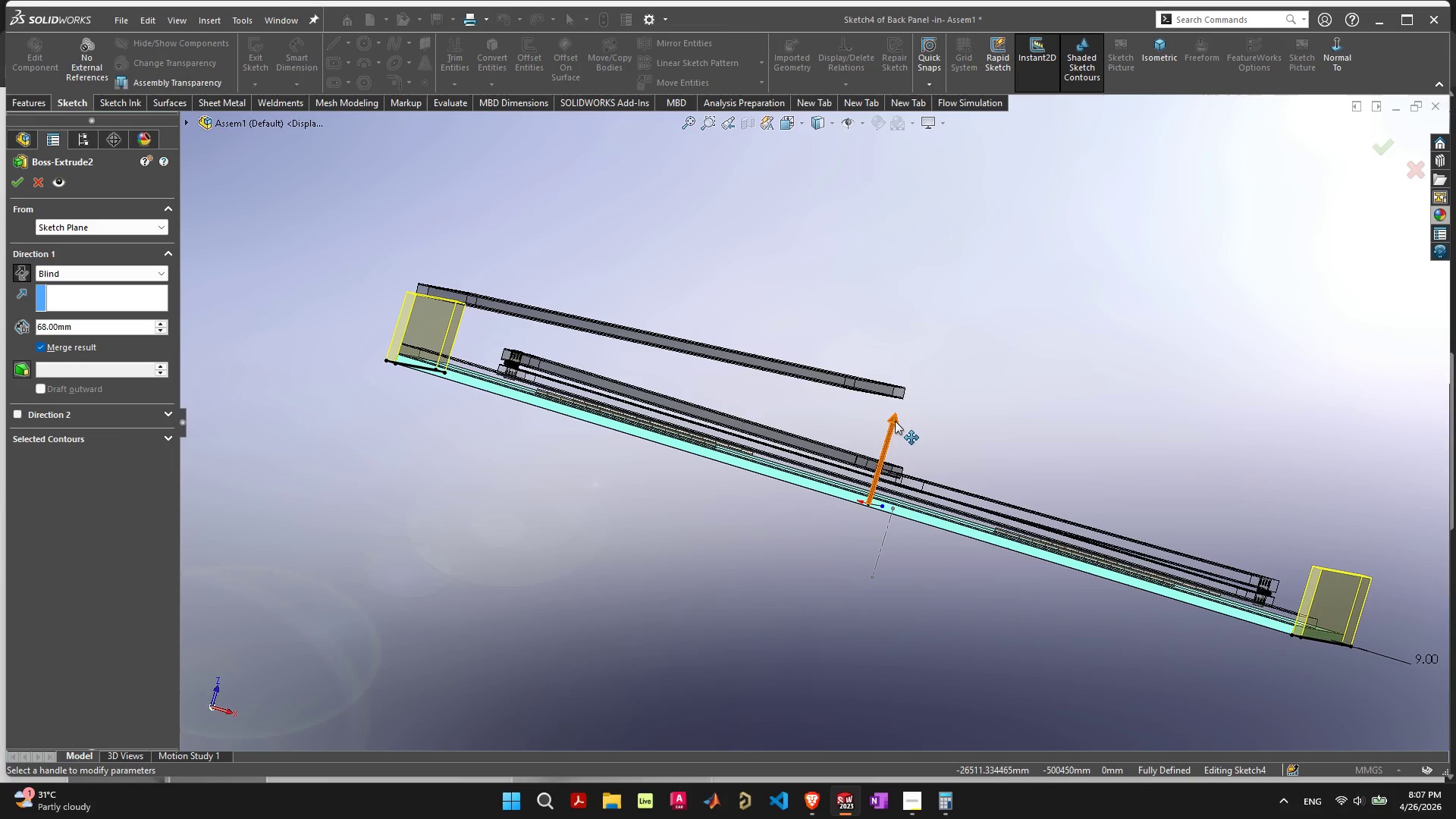 
left_click_drag(start_coordinate=[894, 419], to_coordinate=[889, 462])
 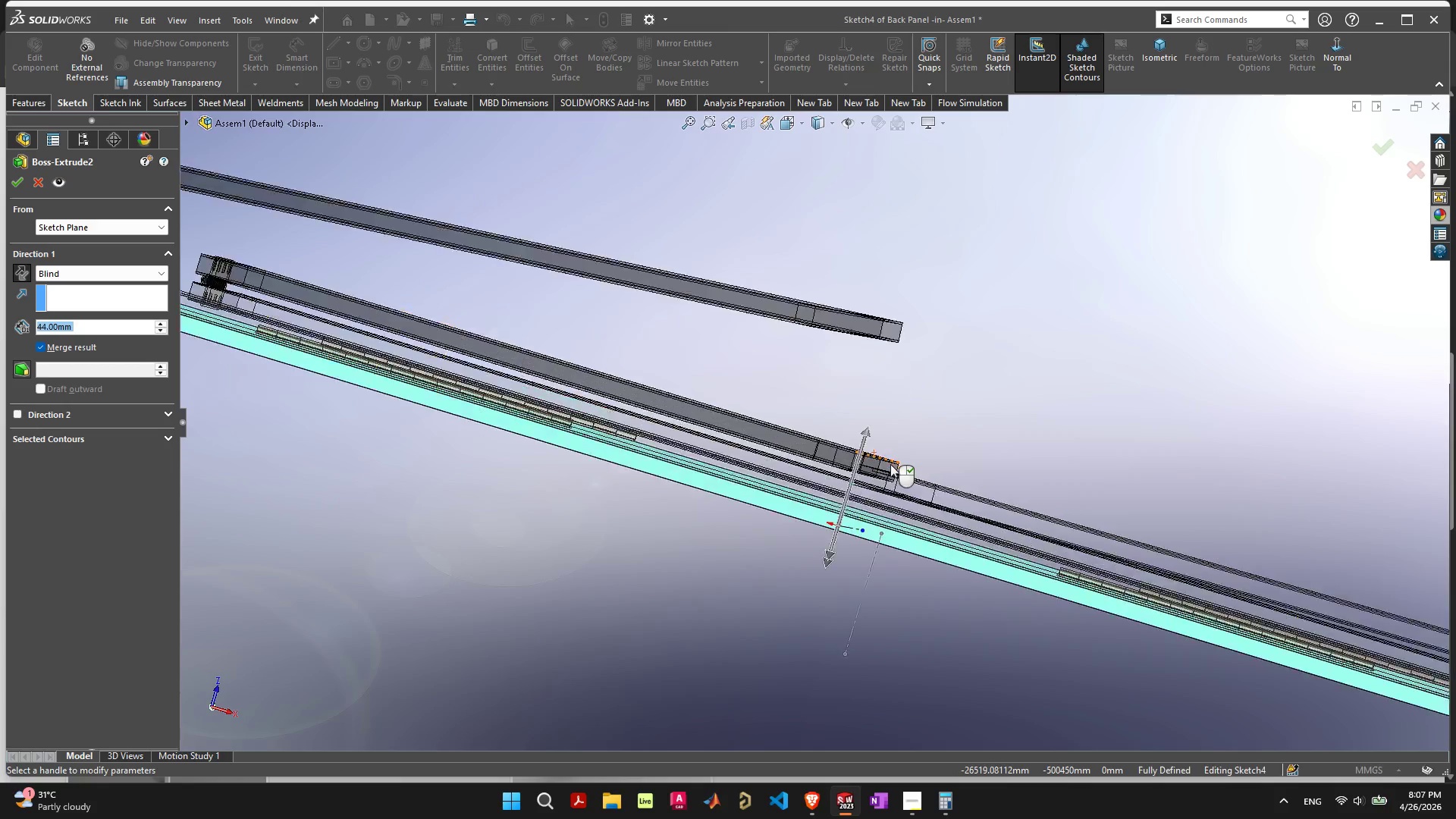 
scroll: coordinate [890, 464], scroll_direction: up, amount: 5.0
 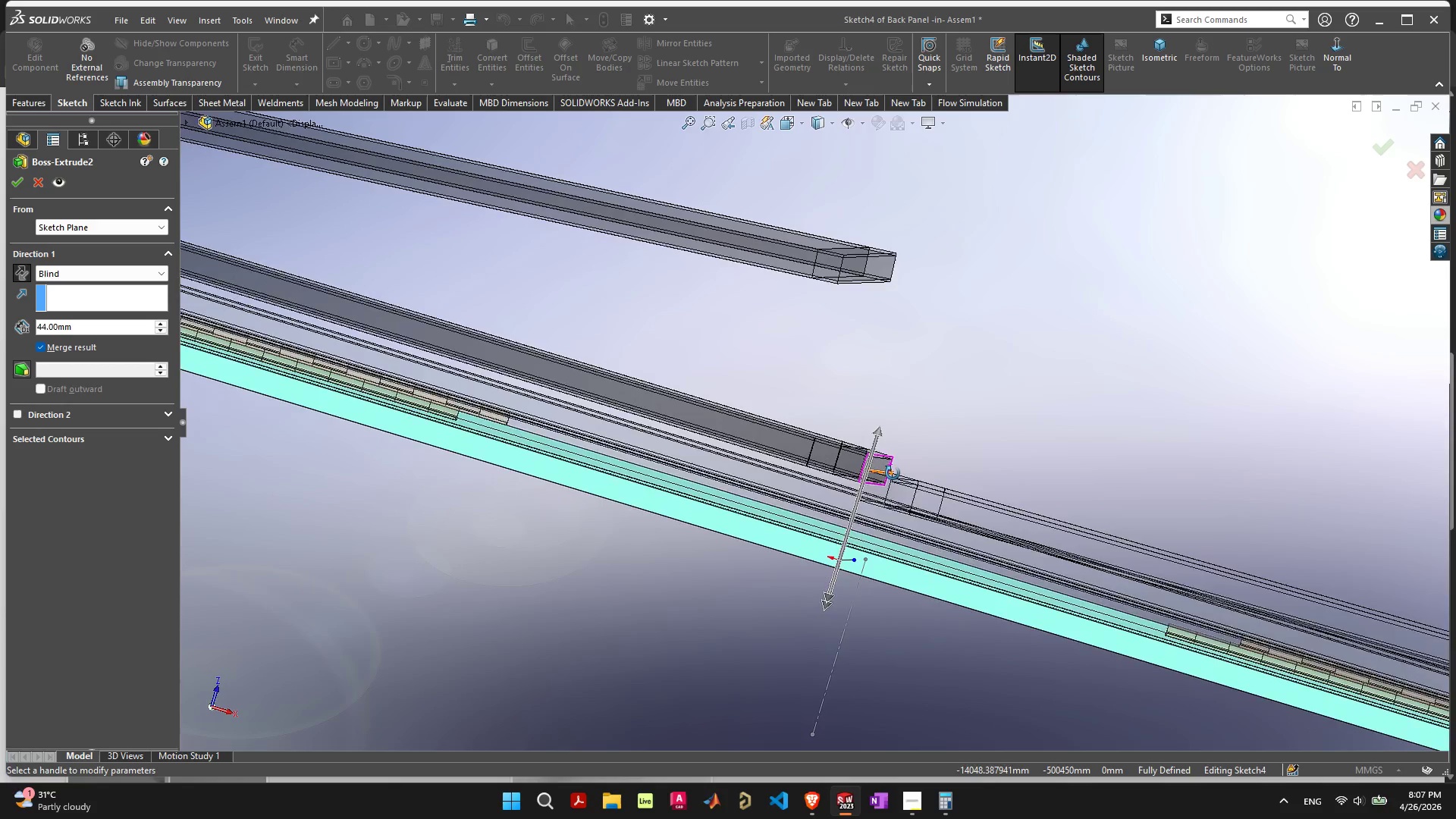 
scroll: coordinate [758, 460], scroll_direction: down, amount: 8.0
 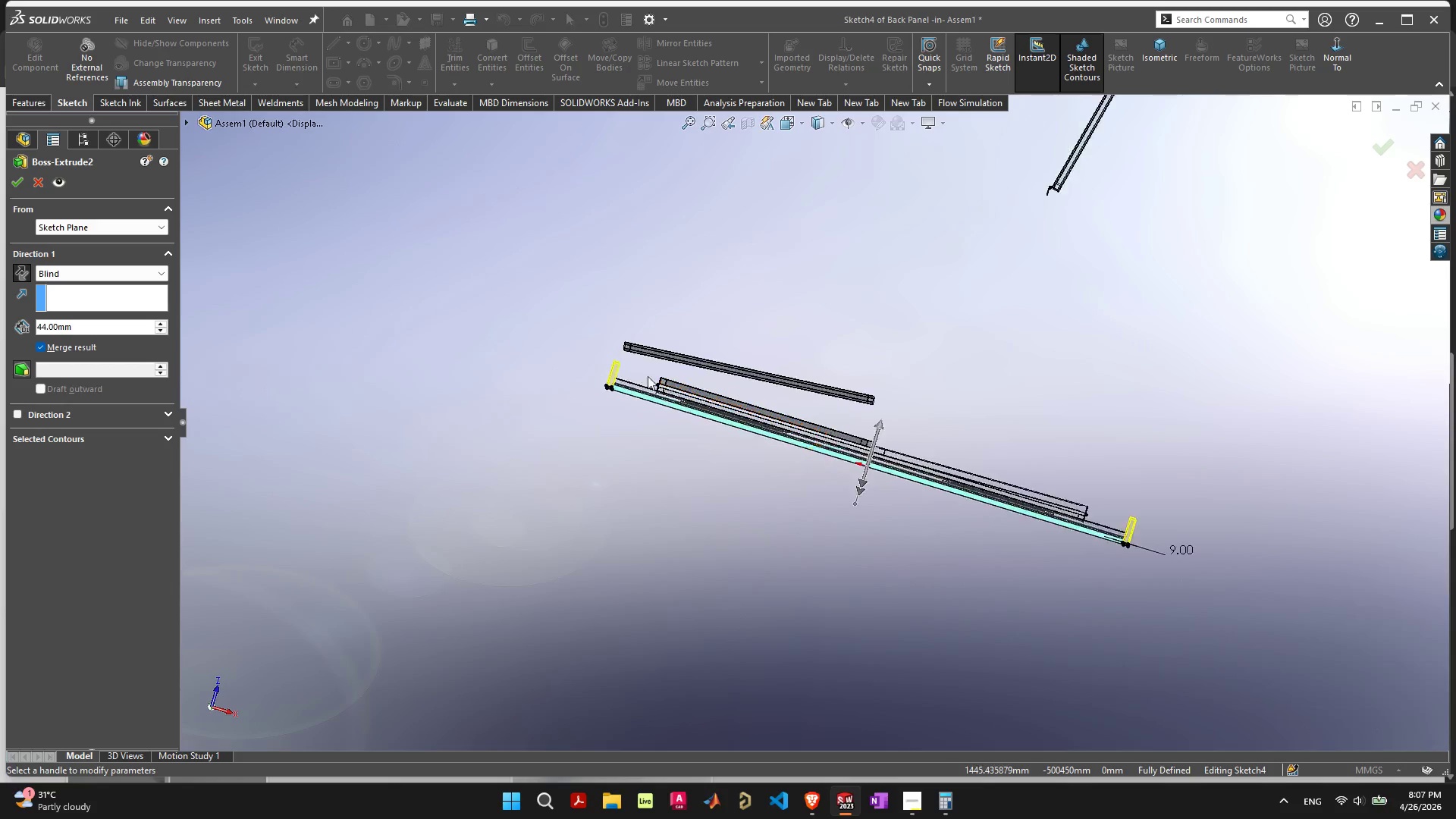 
scroll: coordinate [647, 380], scroll_direction: up, amount: 5.0
 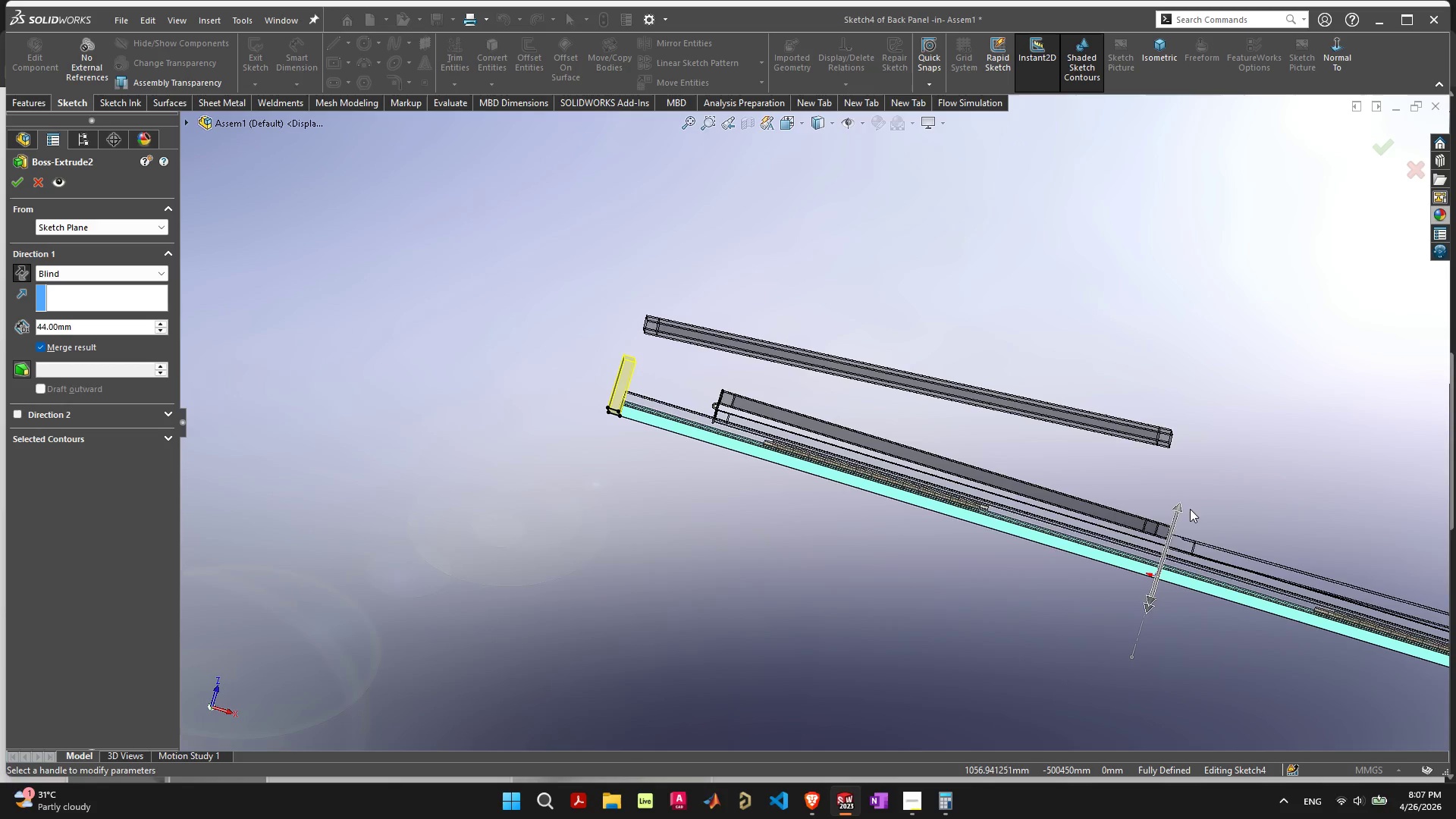 
left_click_drag(start_coordinate=[1181, 508], to_coordinate=[1182, 513])
 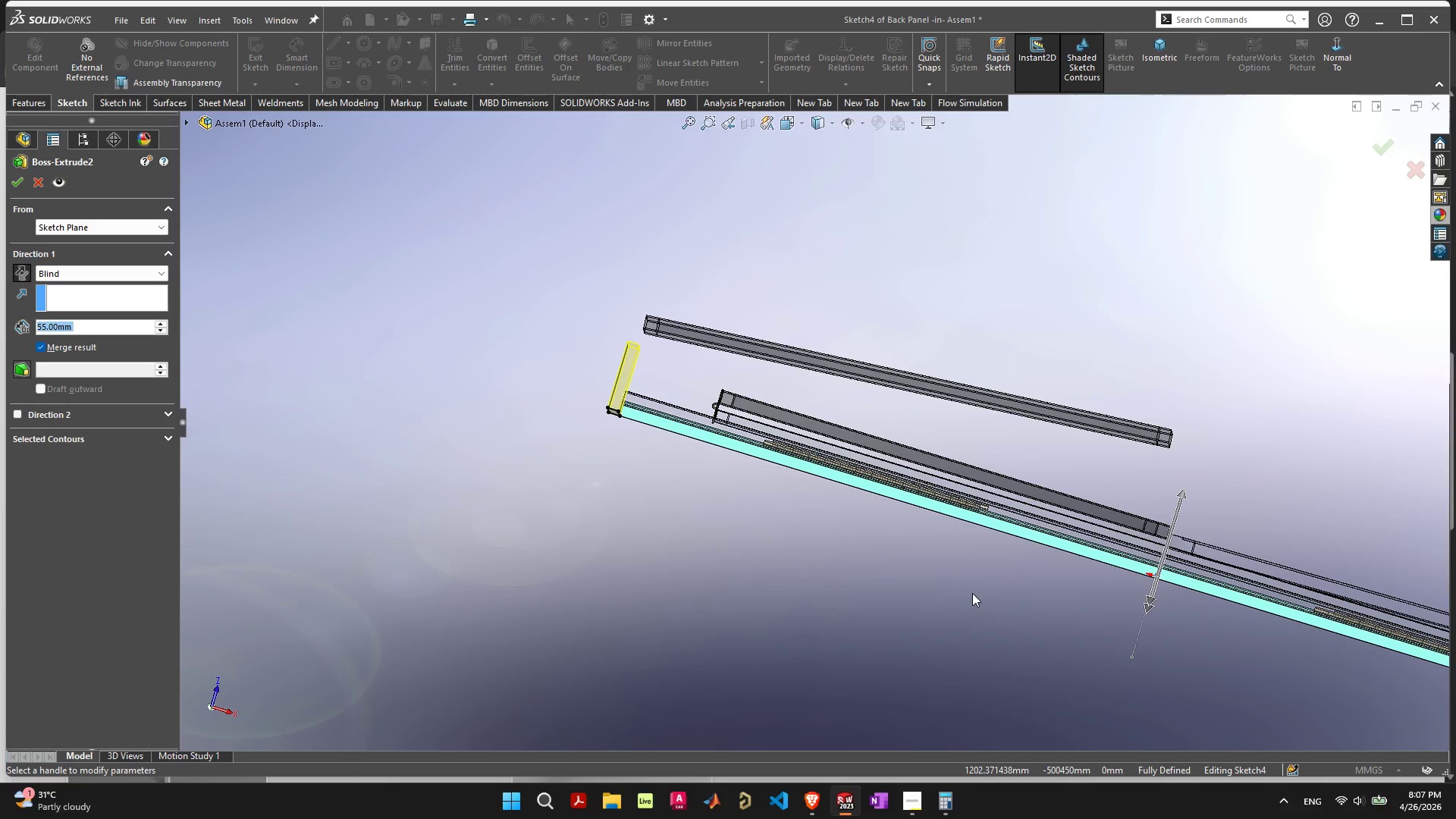 
key(Enter)
 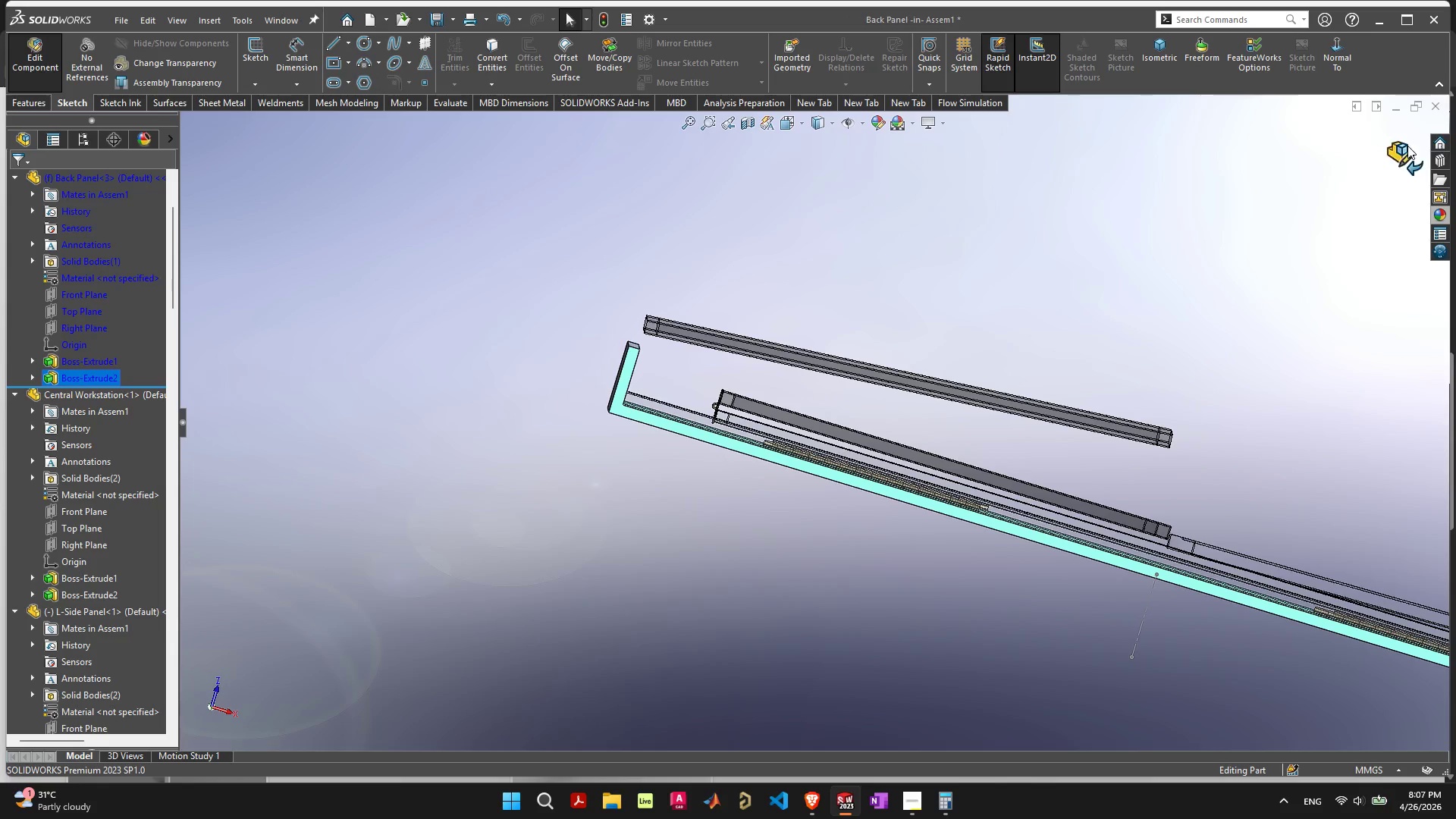 
left_click([1391, 152])
 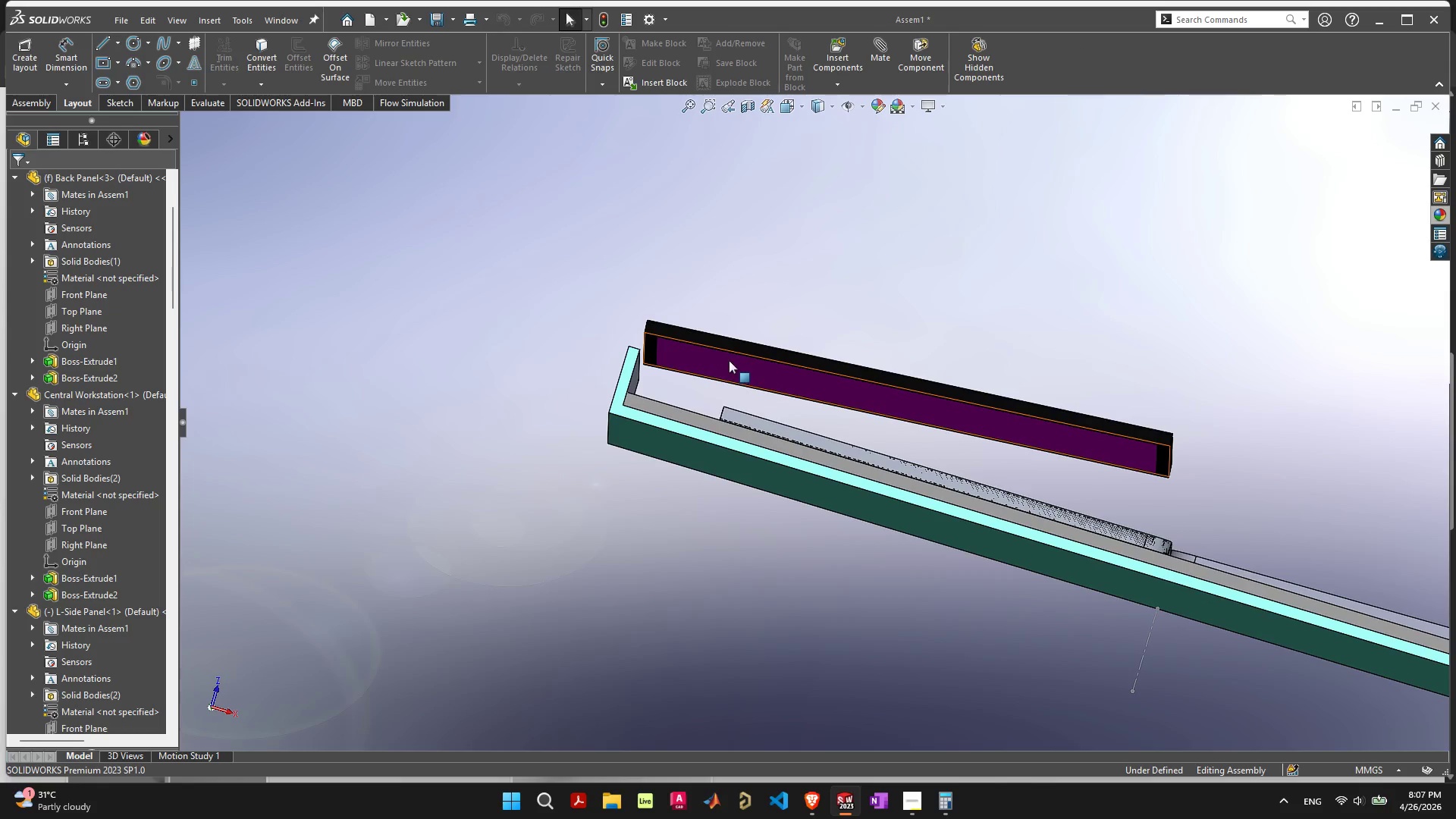 
scroll: coordinate [689, 358], scroll_direction: up, amount: 6.0
 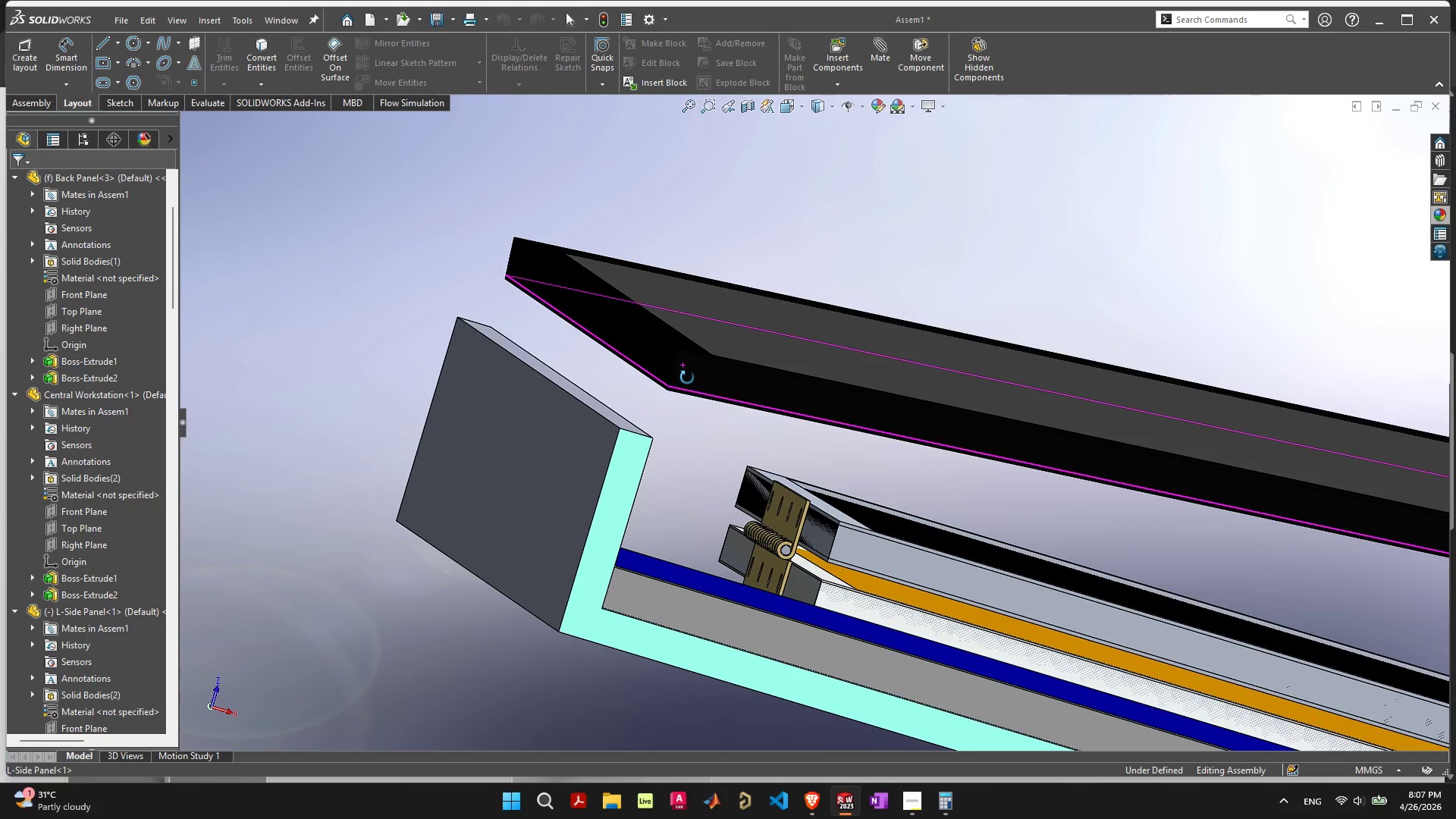 
left_click([687, 371])
 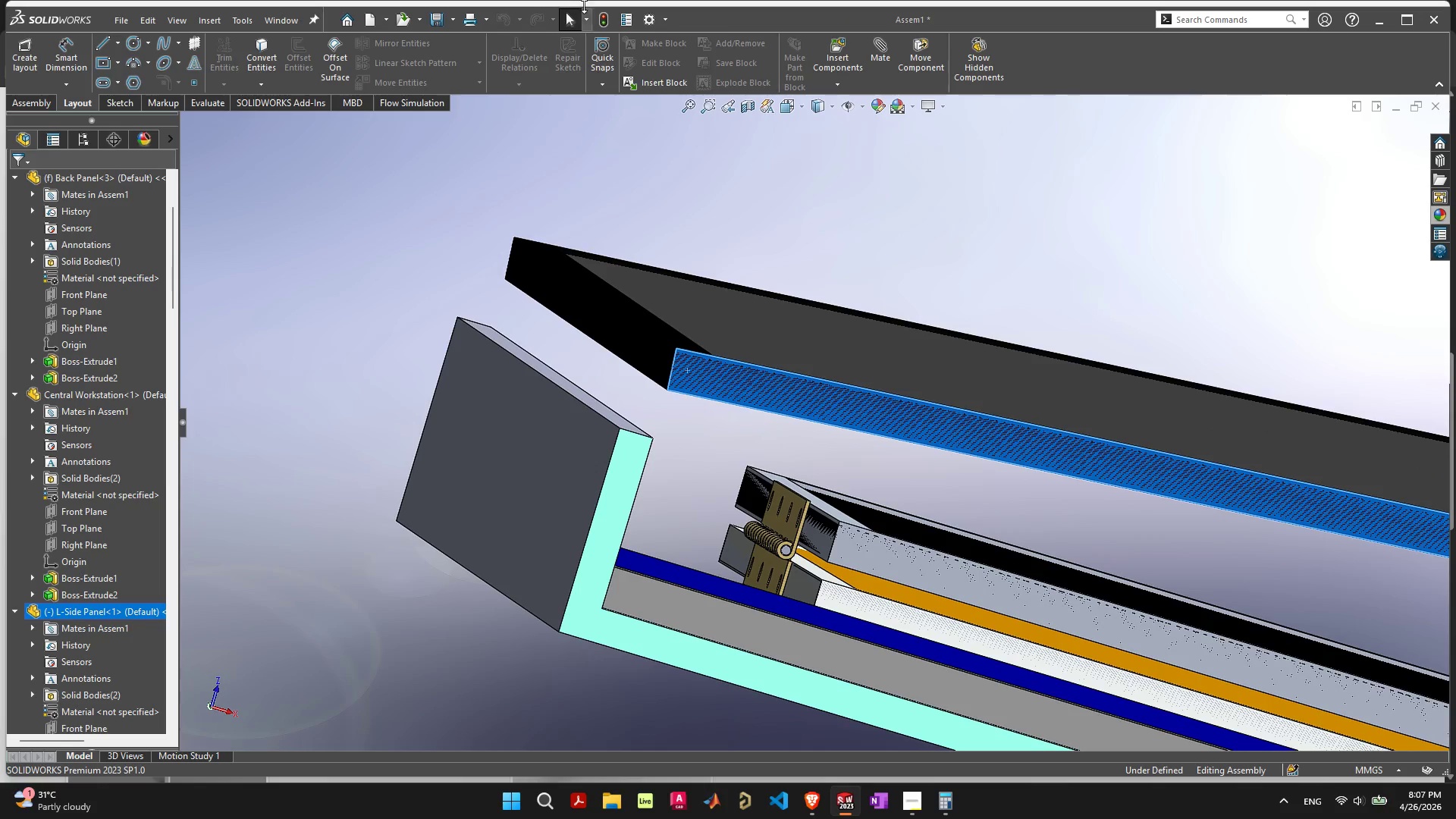 
left_click([604, 13])
 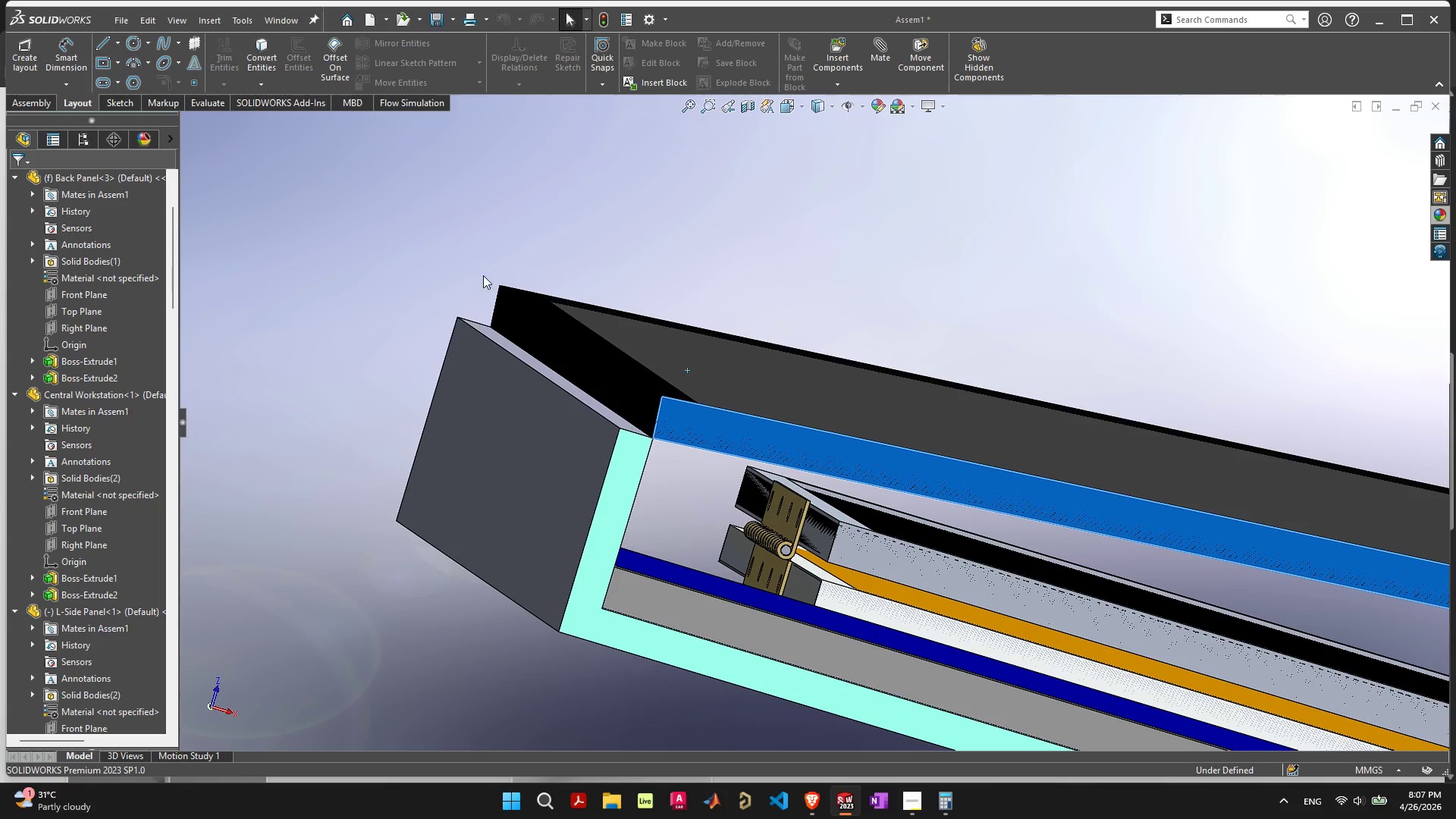 
scroll: coordinate [550, 466], scroll_direction: down, amount: 5.0
 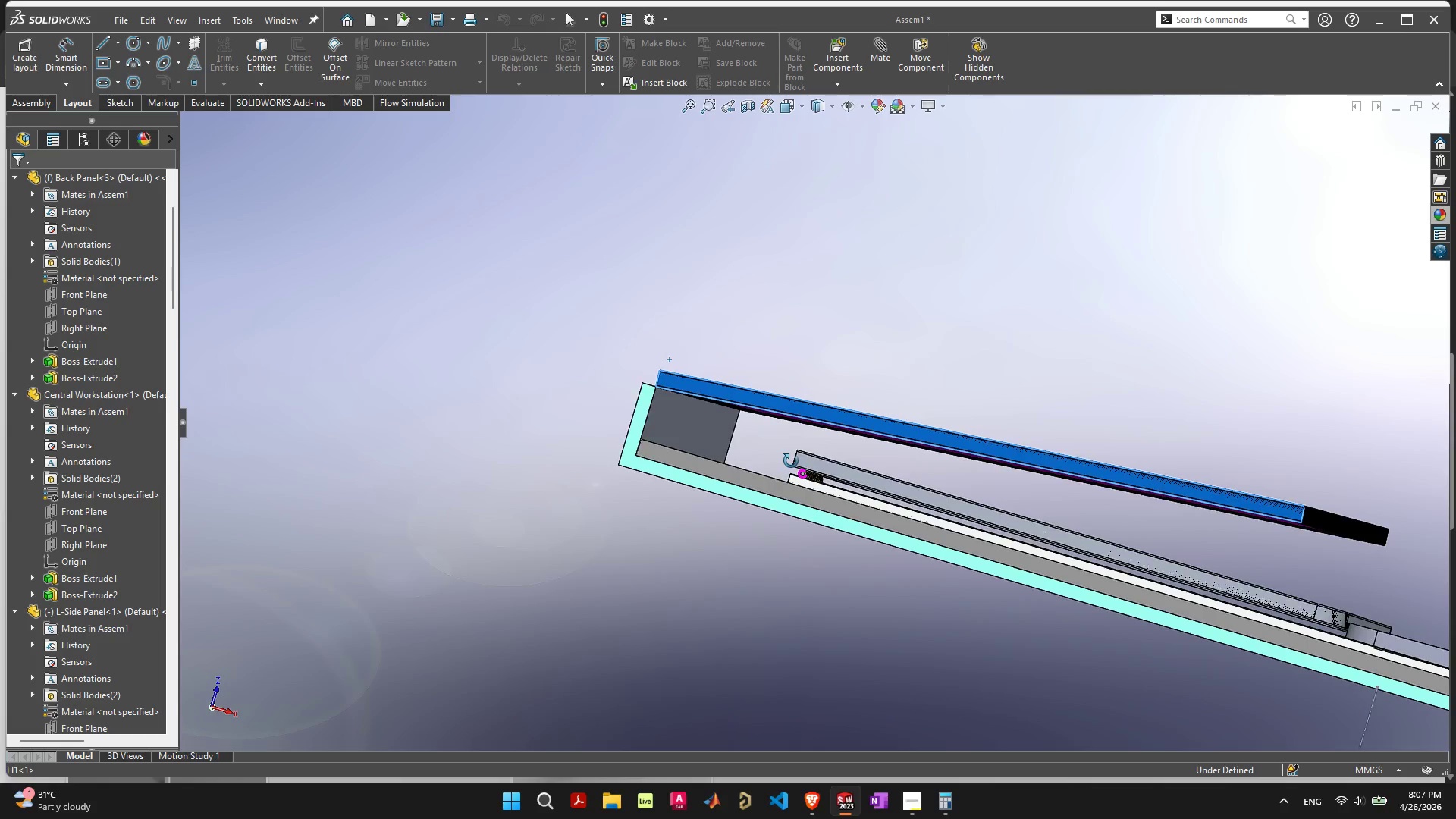 
scroll: coordinate [795, 463], scroll_direction: up, amount: 1.0
 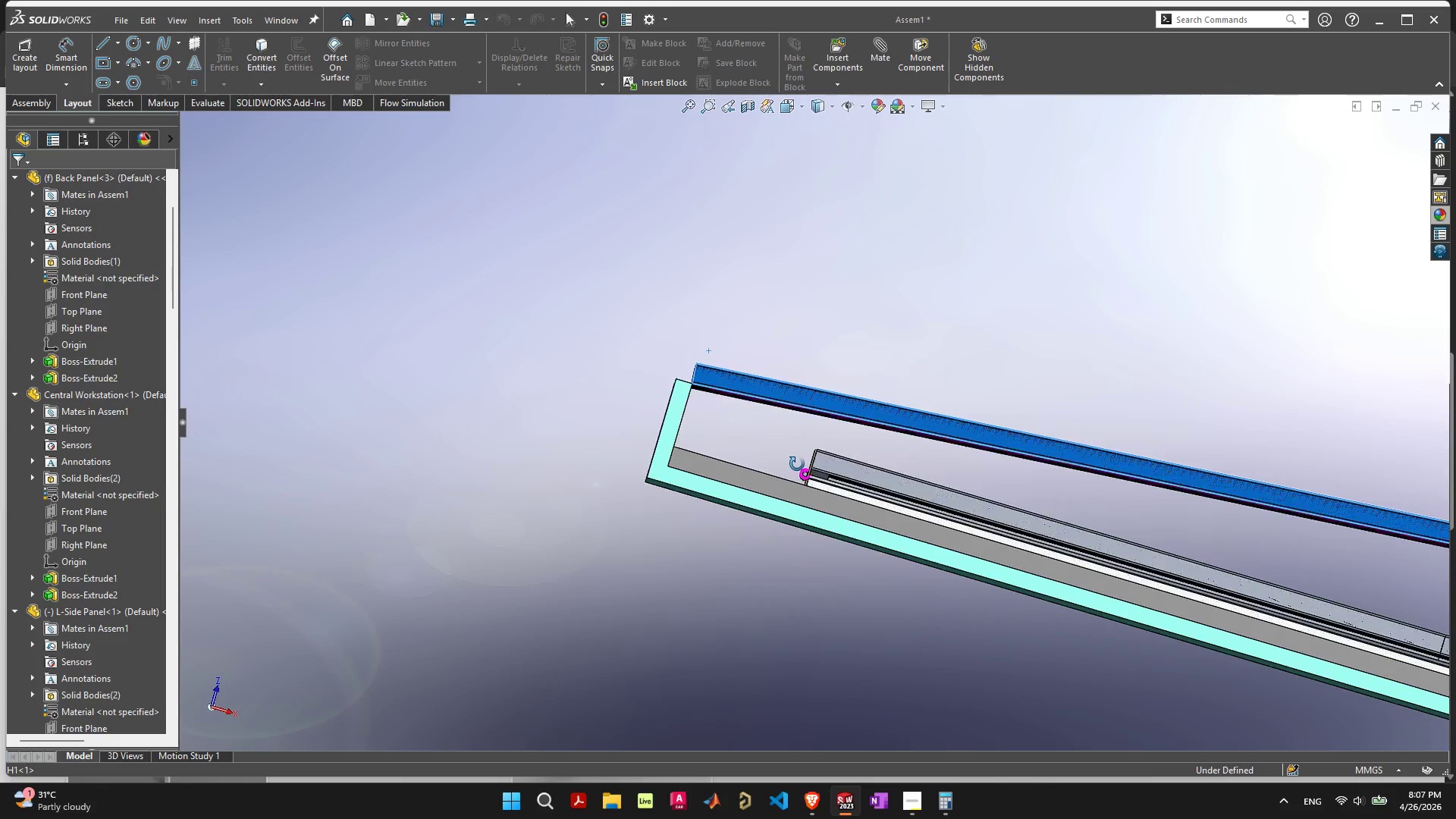 
scroll: coordinate [877, 480], scroll_direction: down, amount: 4.0
 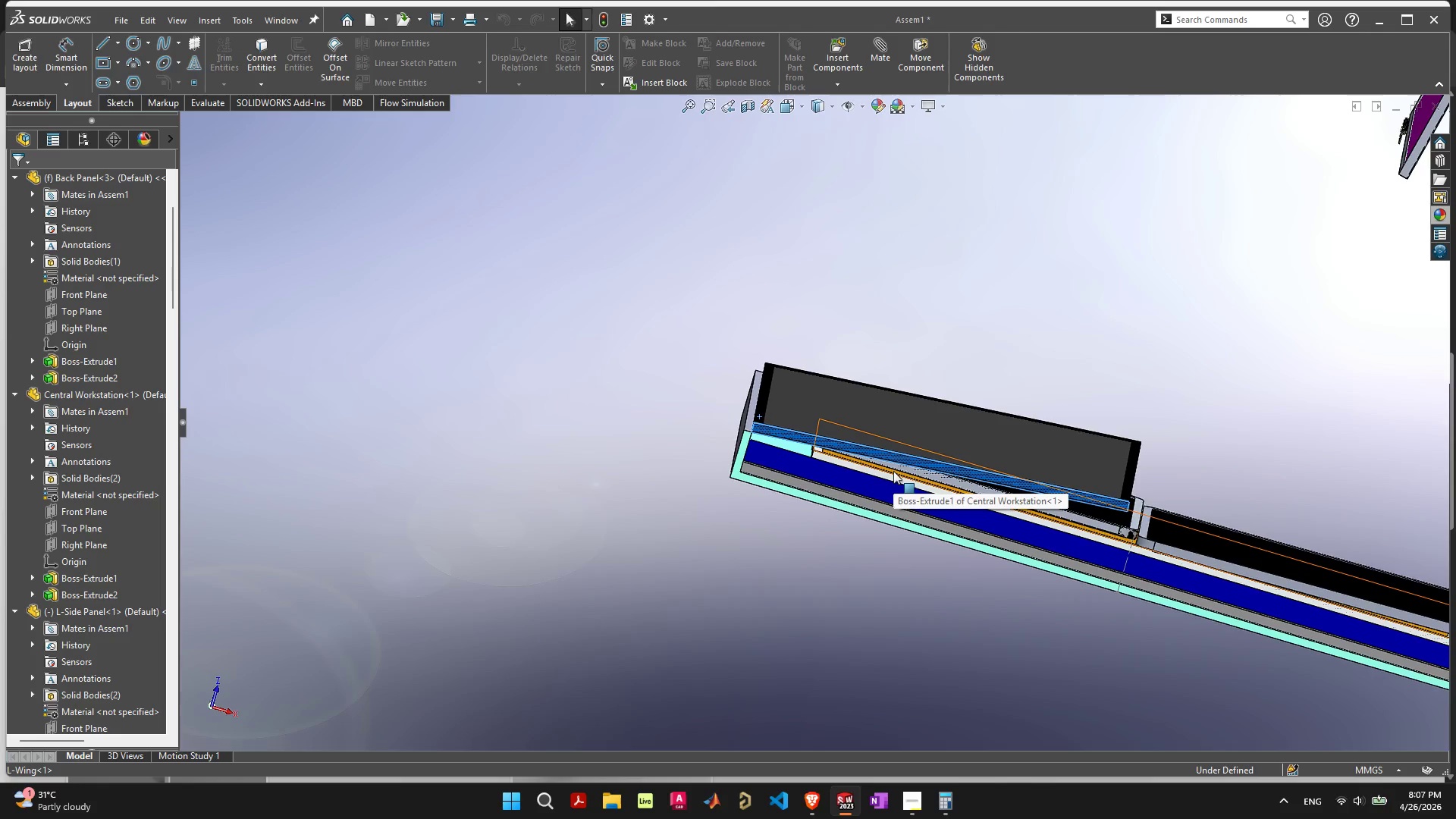 
wait(17.91)
 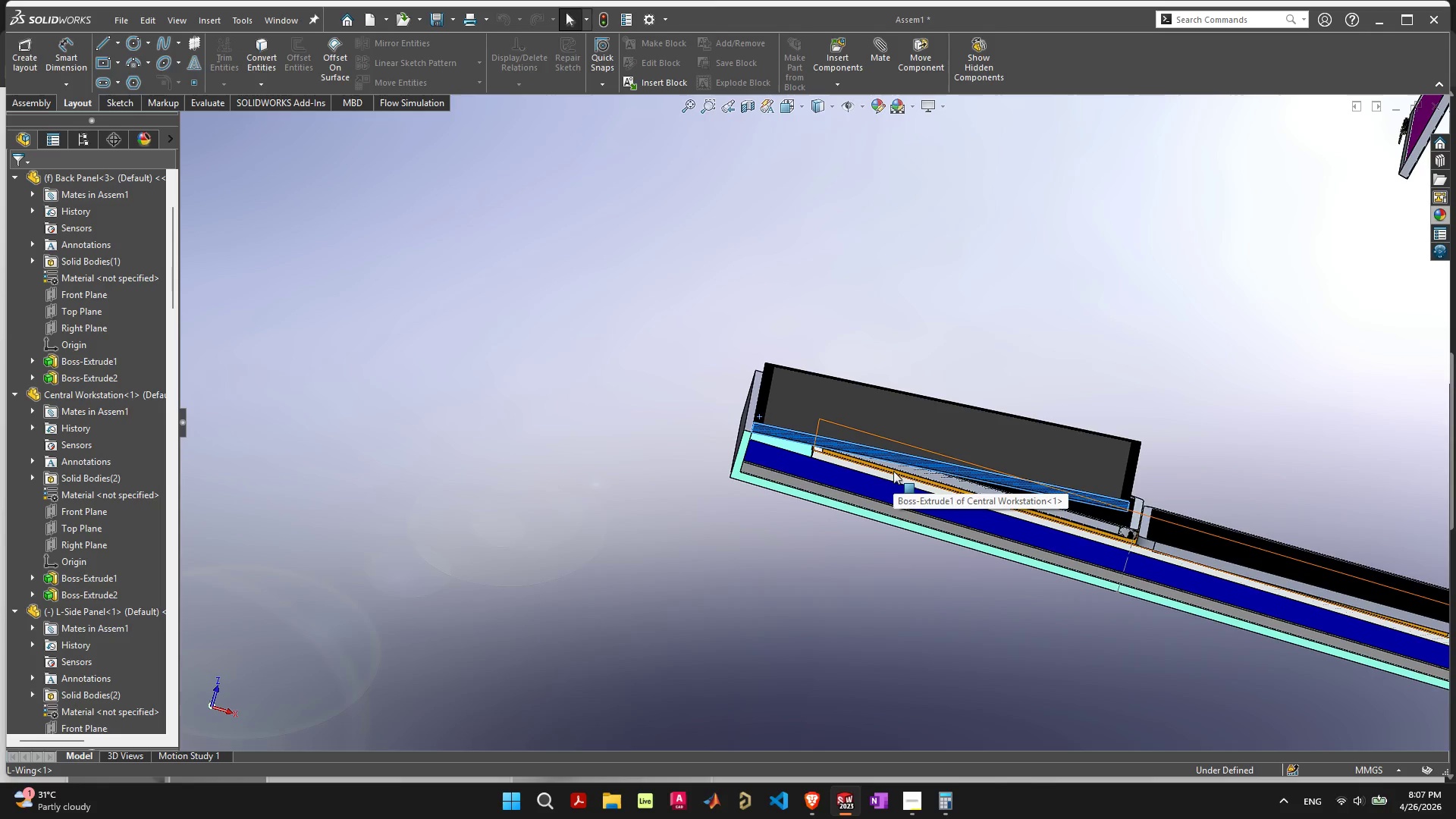 
scroll: coordinate [939, 453], scroll_direction: down, amount: 4.0
 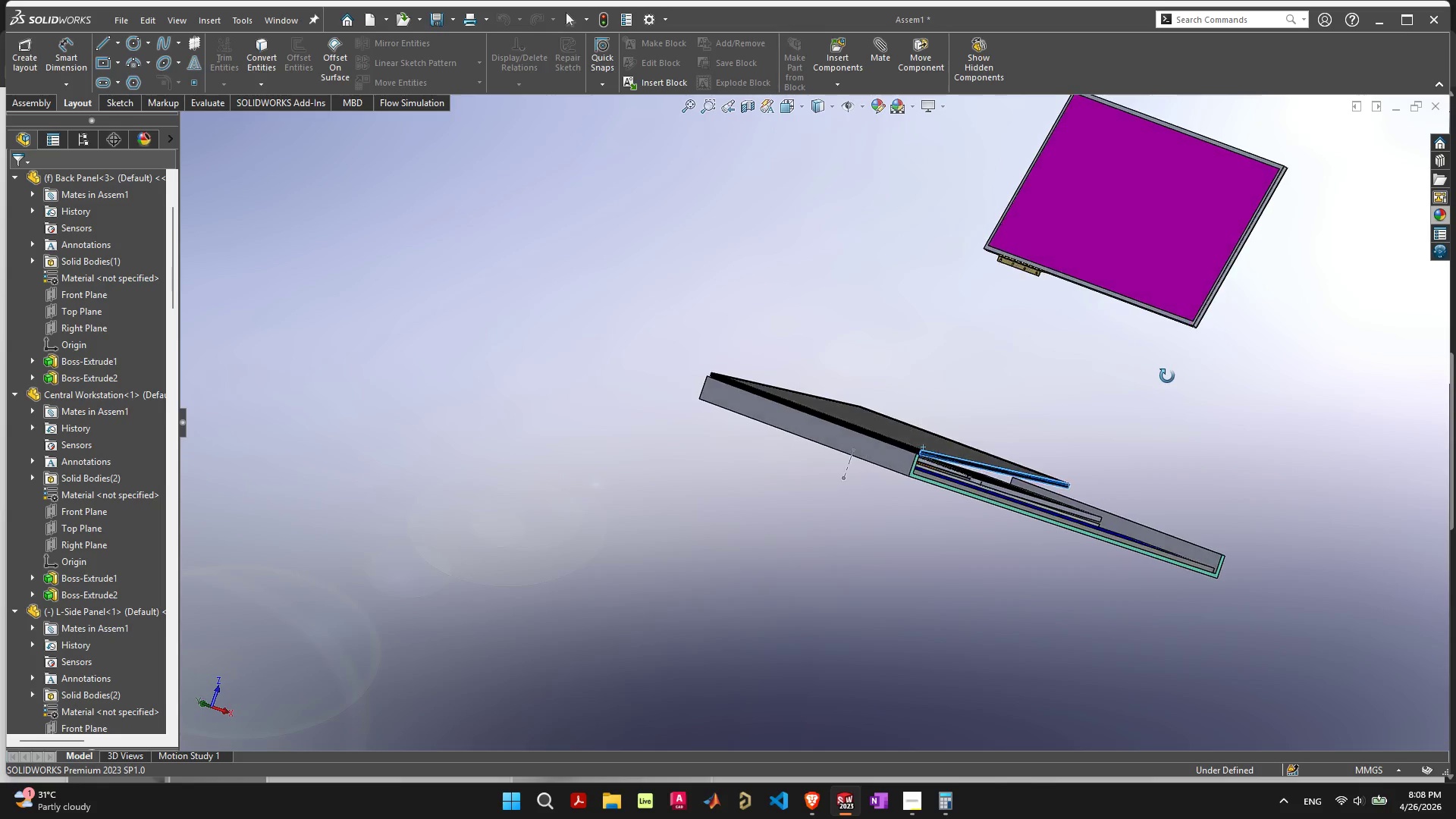 
scroll: coordinate [788, 378], scroll_direction: up, amount: 6.0
 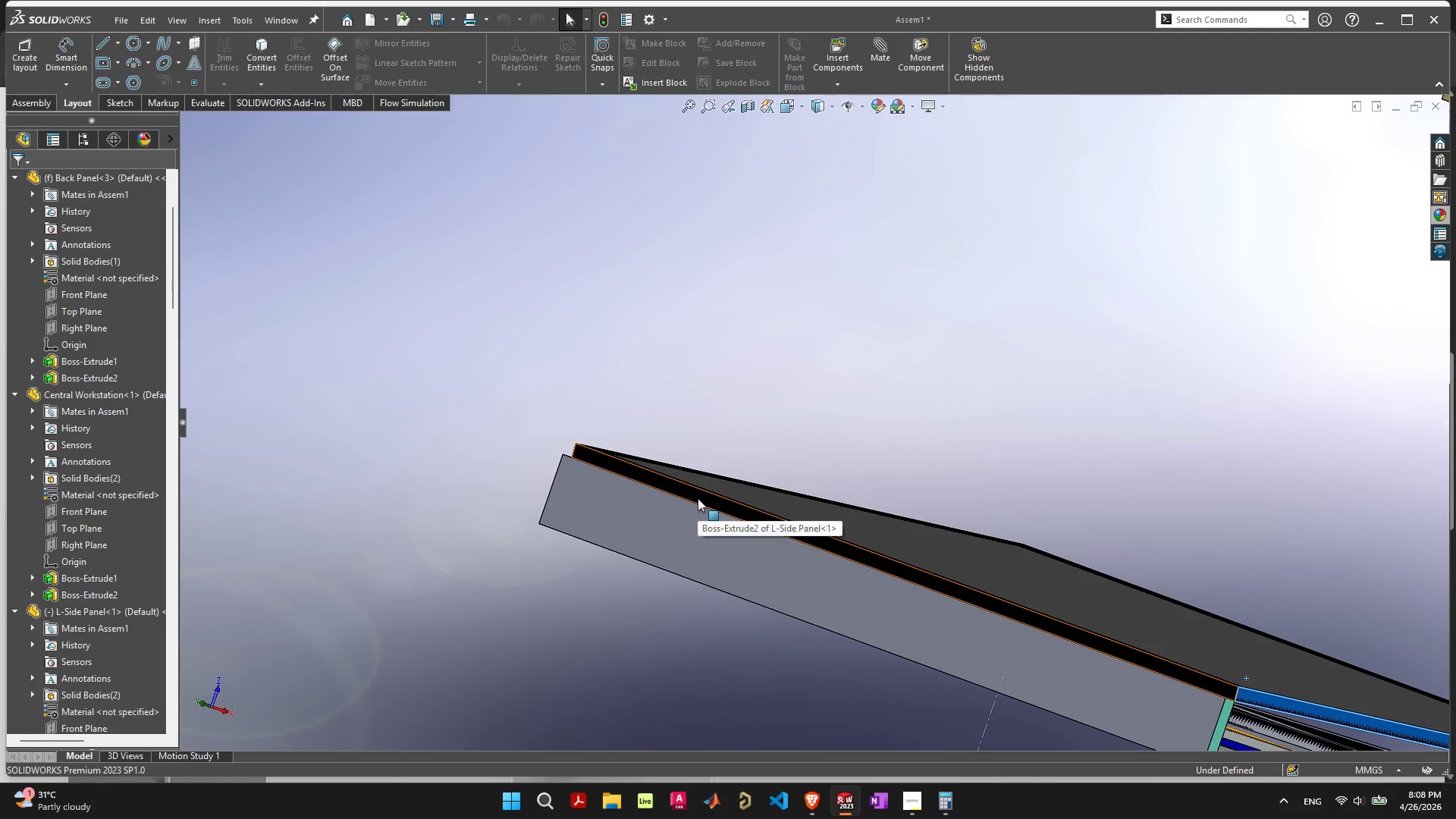 
scroll: coordinate [971, 580], scroll_direction: down, amount: 5.0
 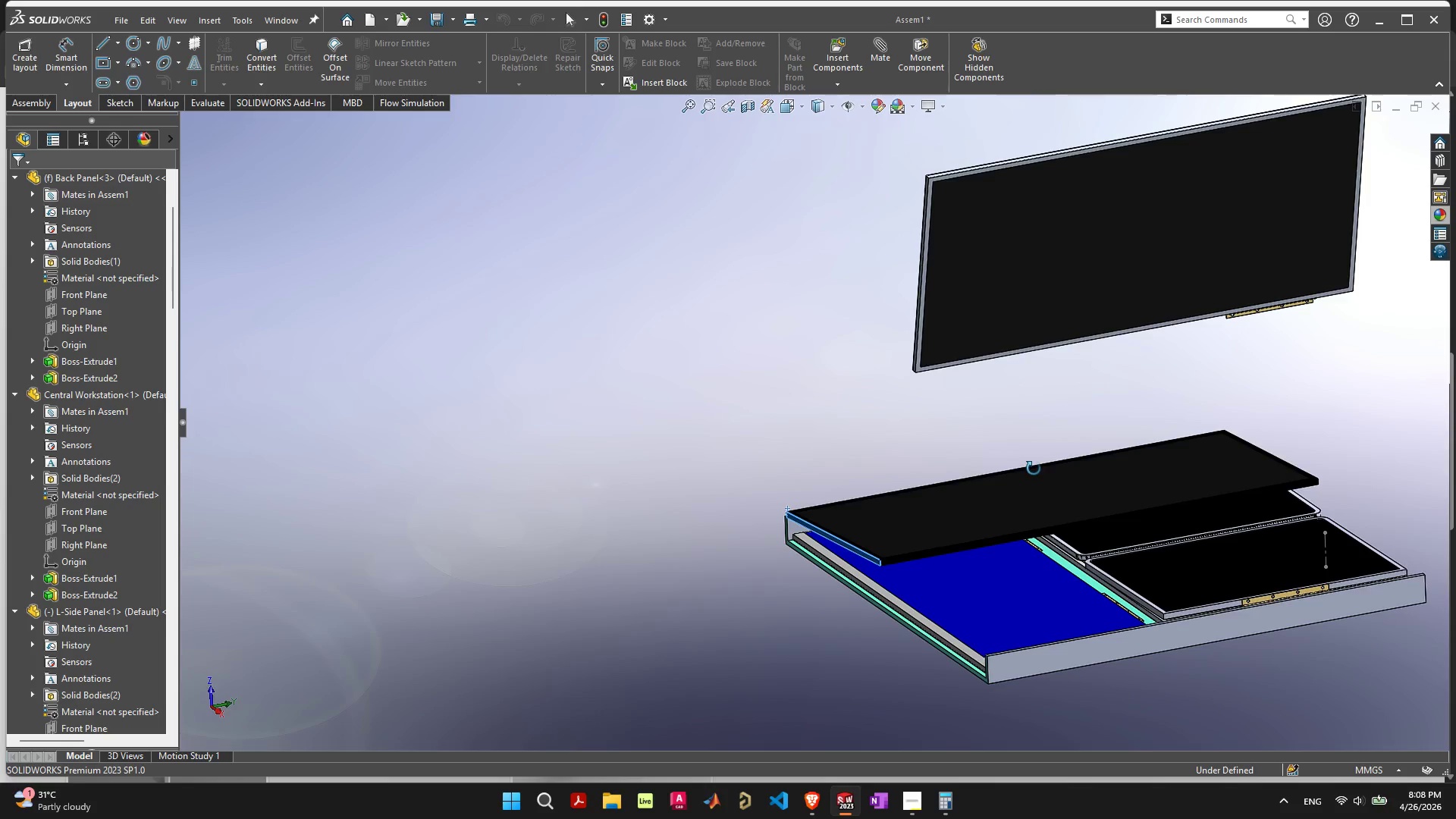 
scroll: coordinate [1097, 422], scroll_direction: up, amount: 2.0
 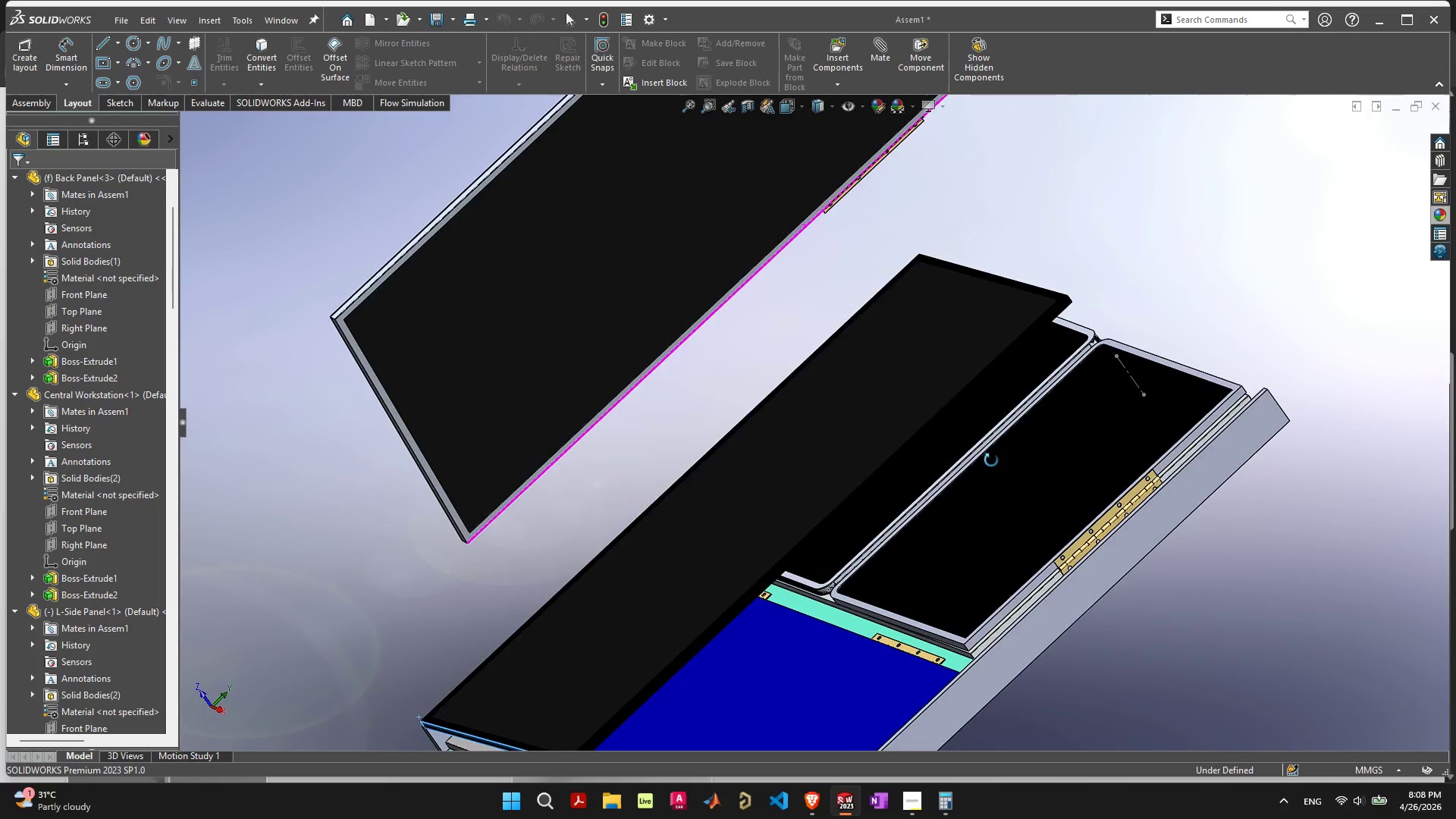 
key(Control+S)
 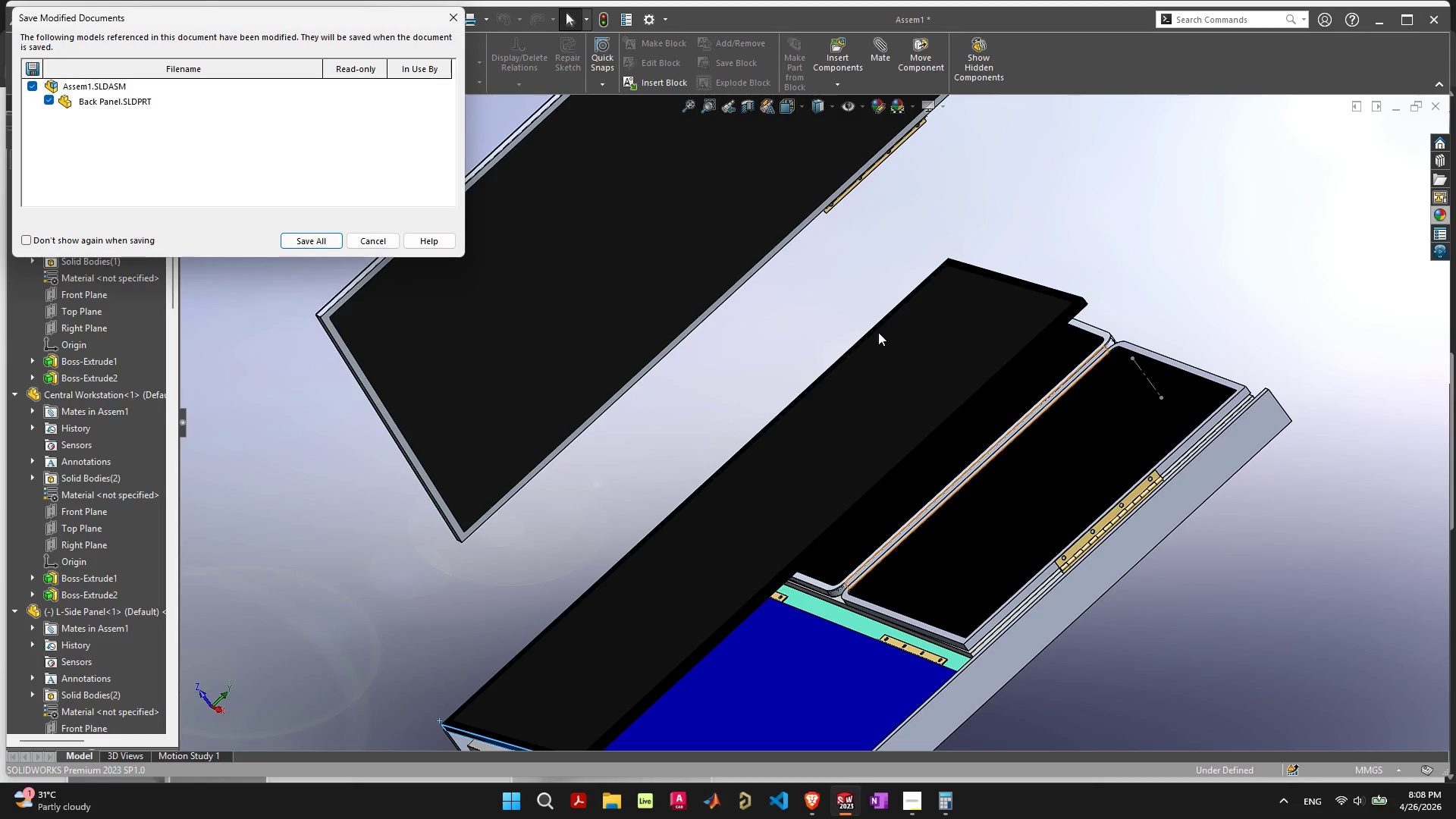 
key(Space)
 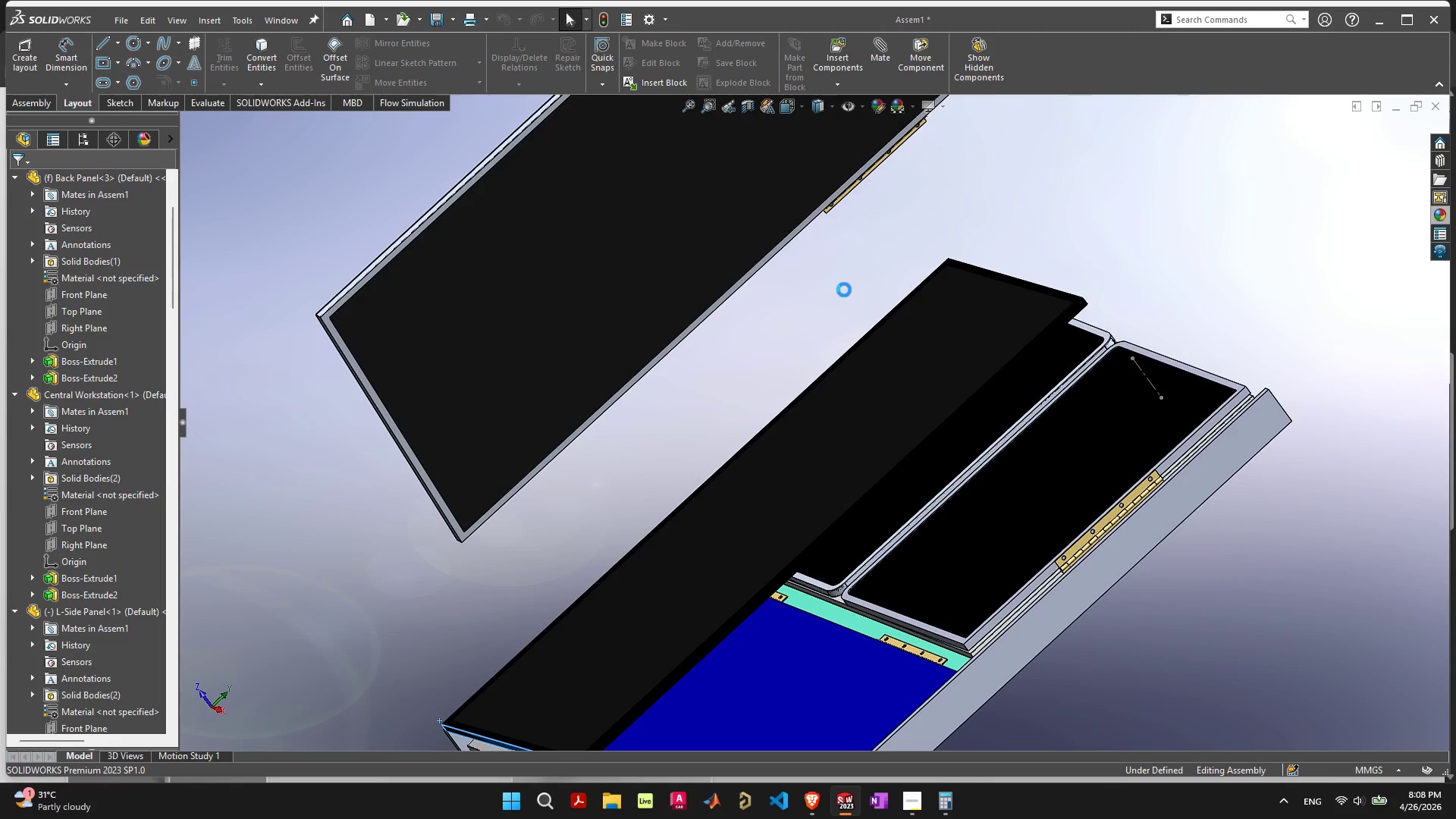 
scroll: coordinate [955, 306], scroll_direction: down, amount: 4.0
 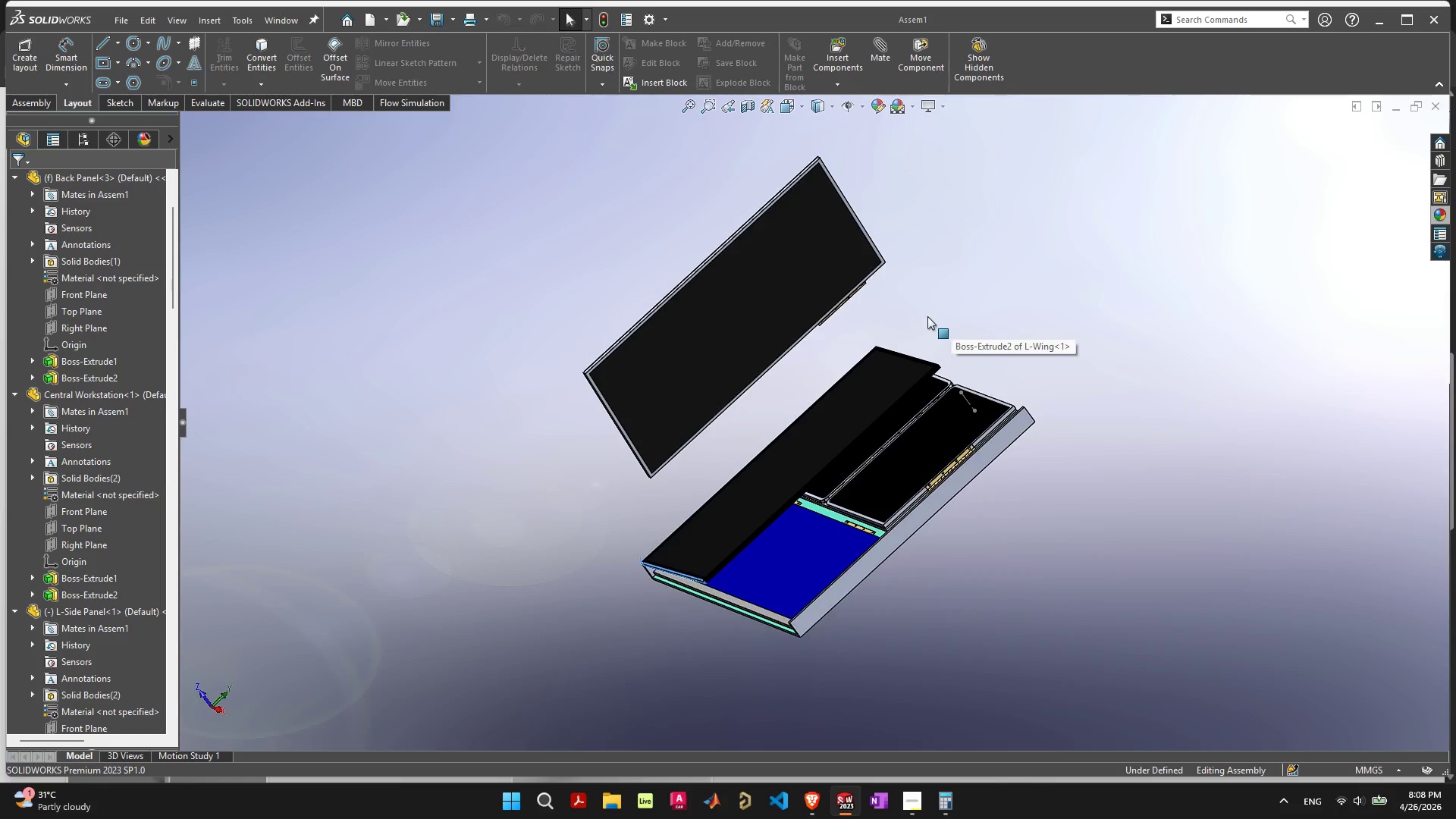 
scroll: coordinate [882, 322], scroll_direction: up, amount: 6.0
 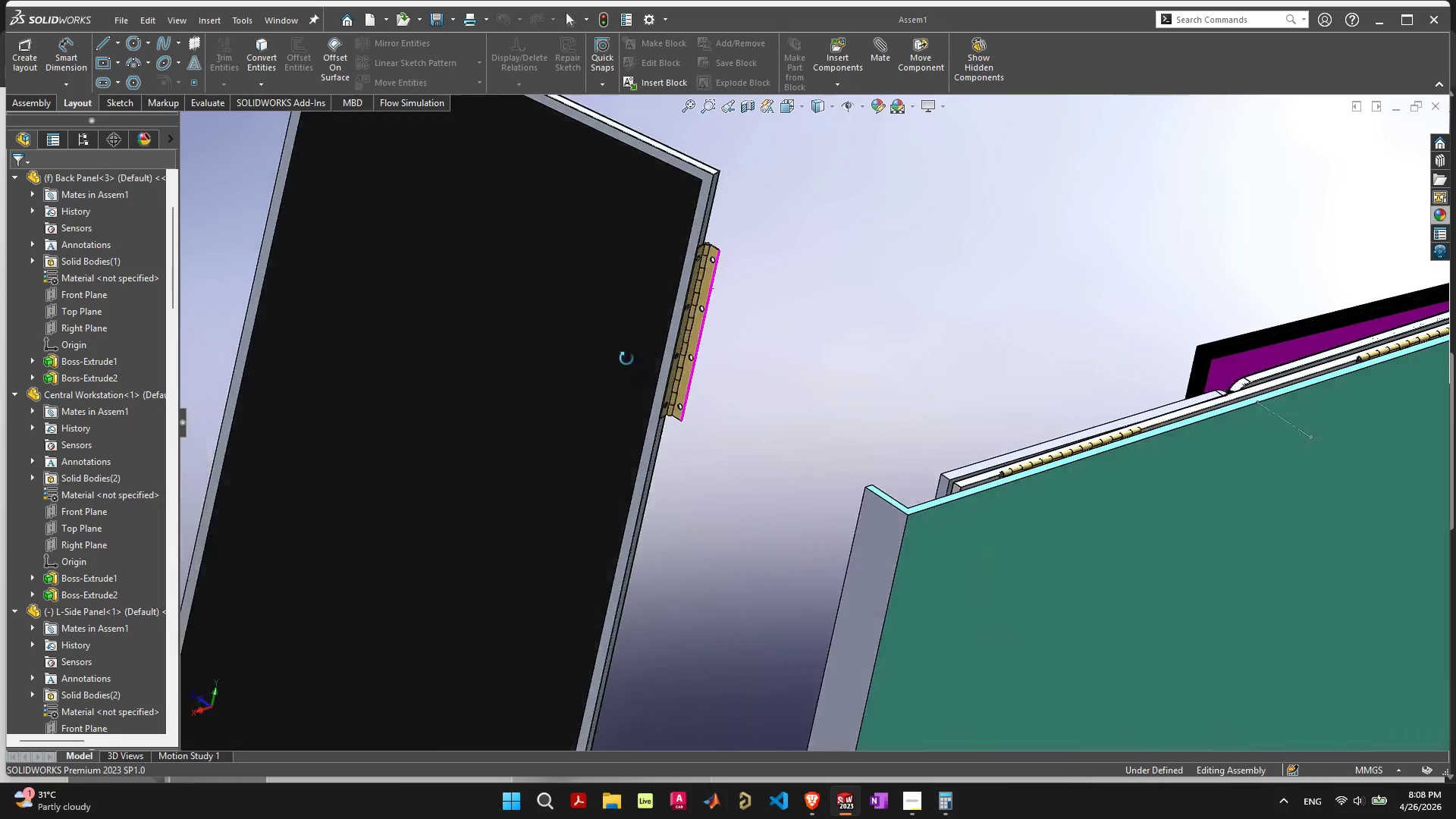 
wait(6.96)
 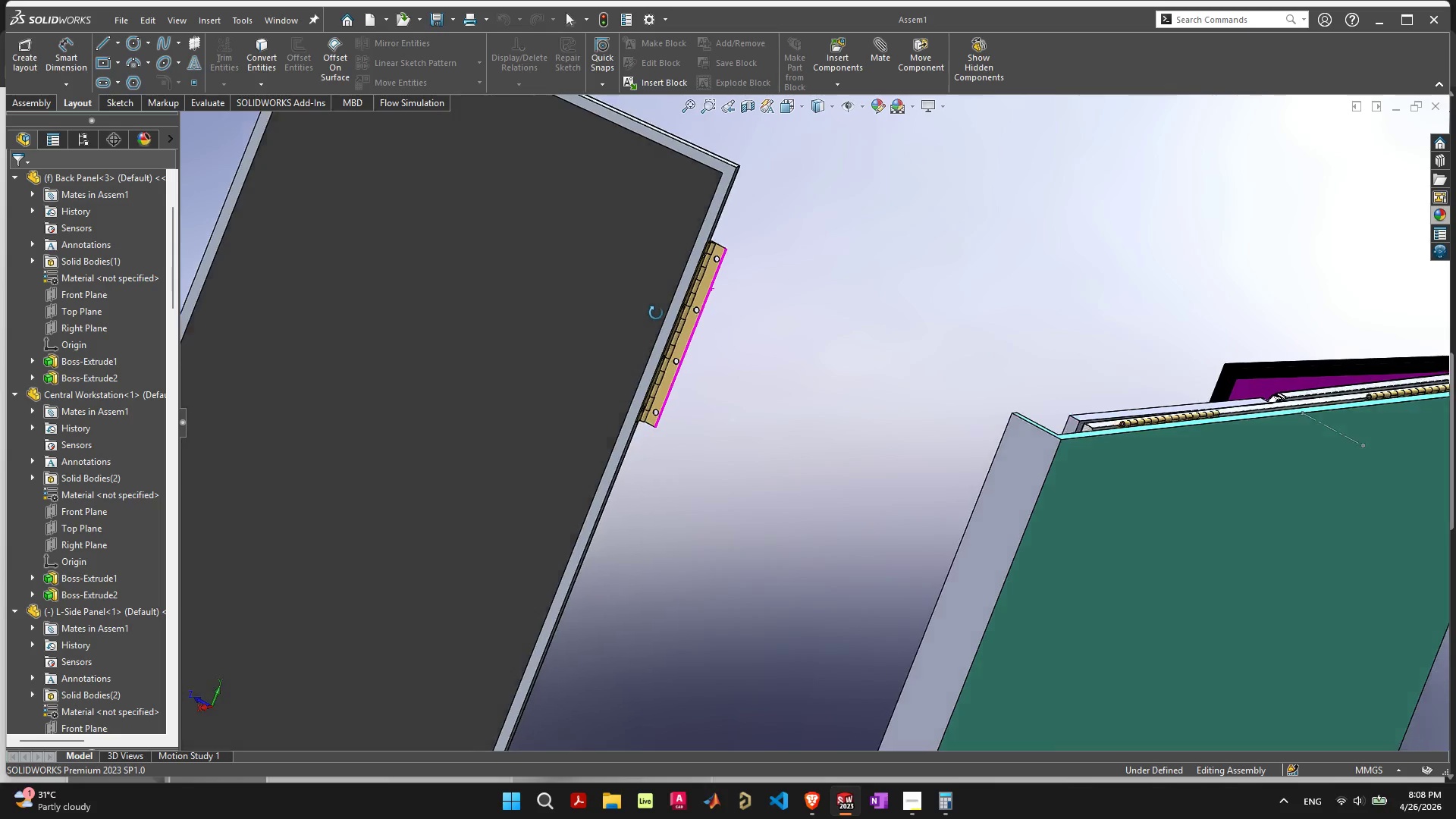 
left_click([679, 326])
 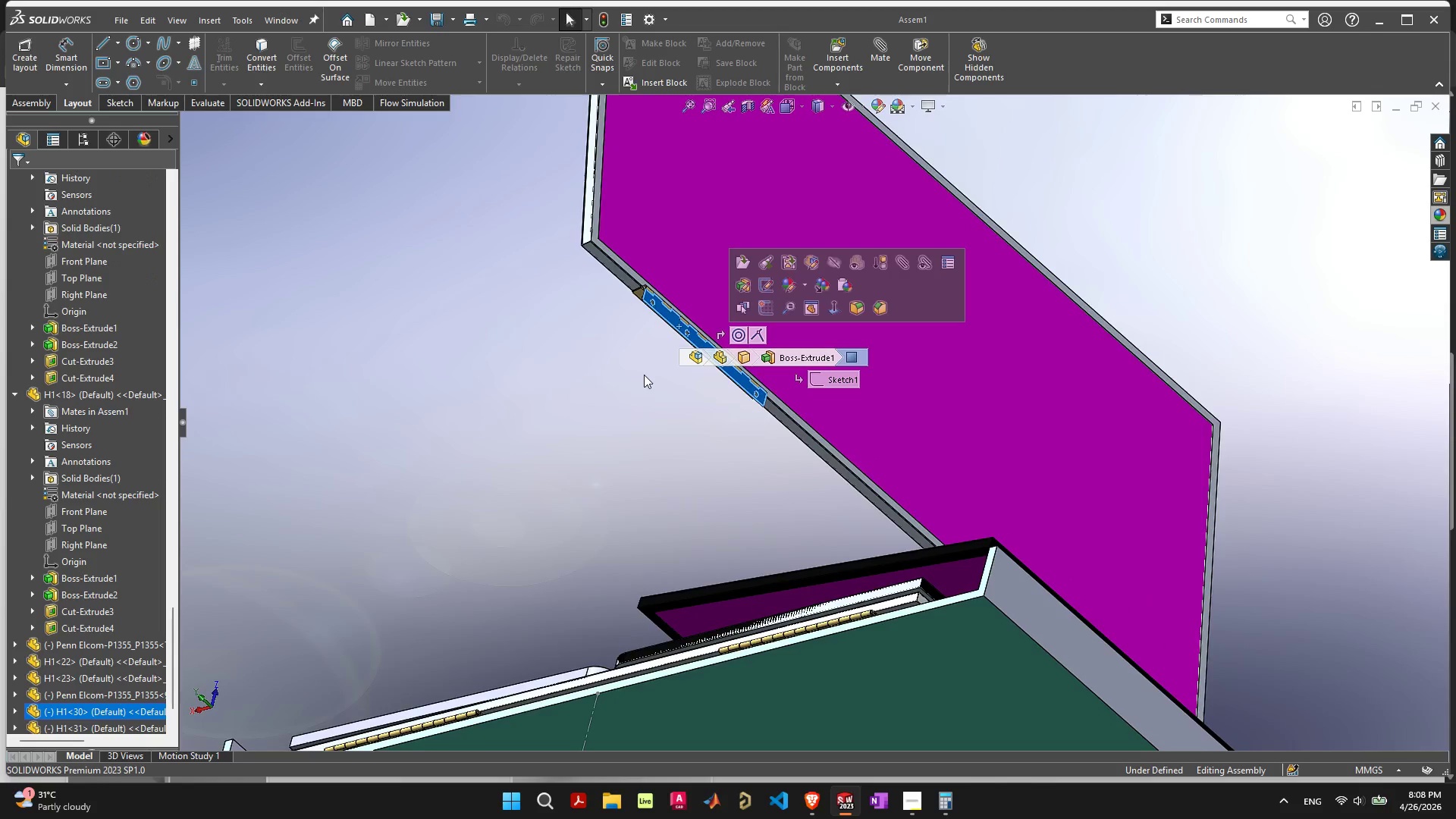 
scroll: coordinate [732, 429], scroll_direction: down, amount: 7.0
 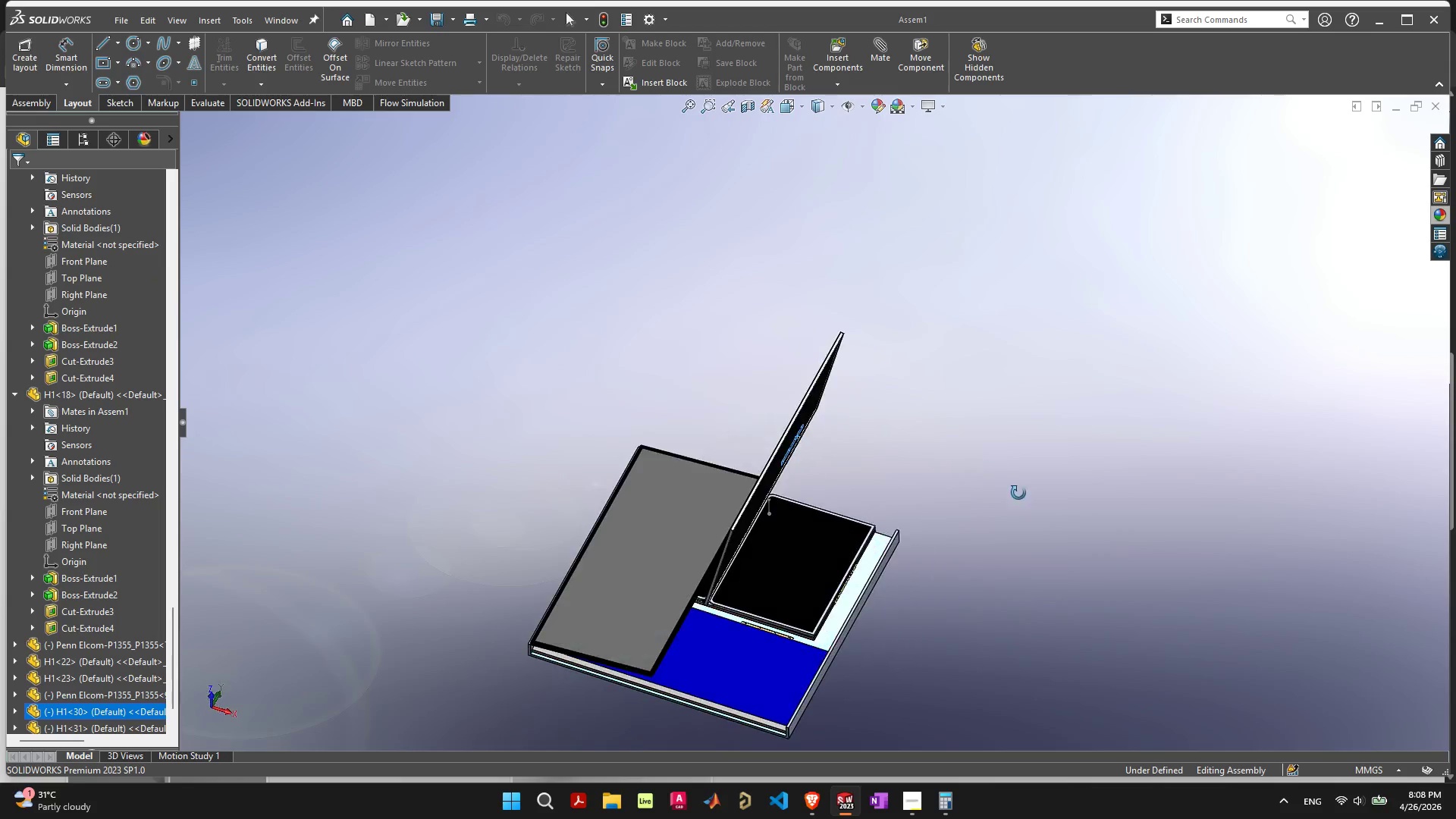 
hold_key(key=ShiftLeft, duration=0.52)
 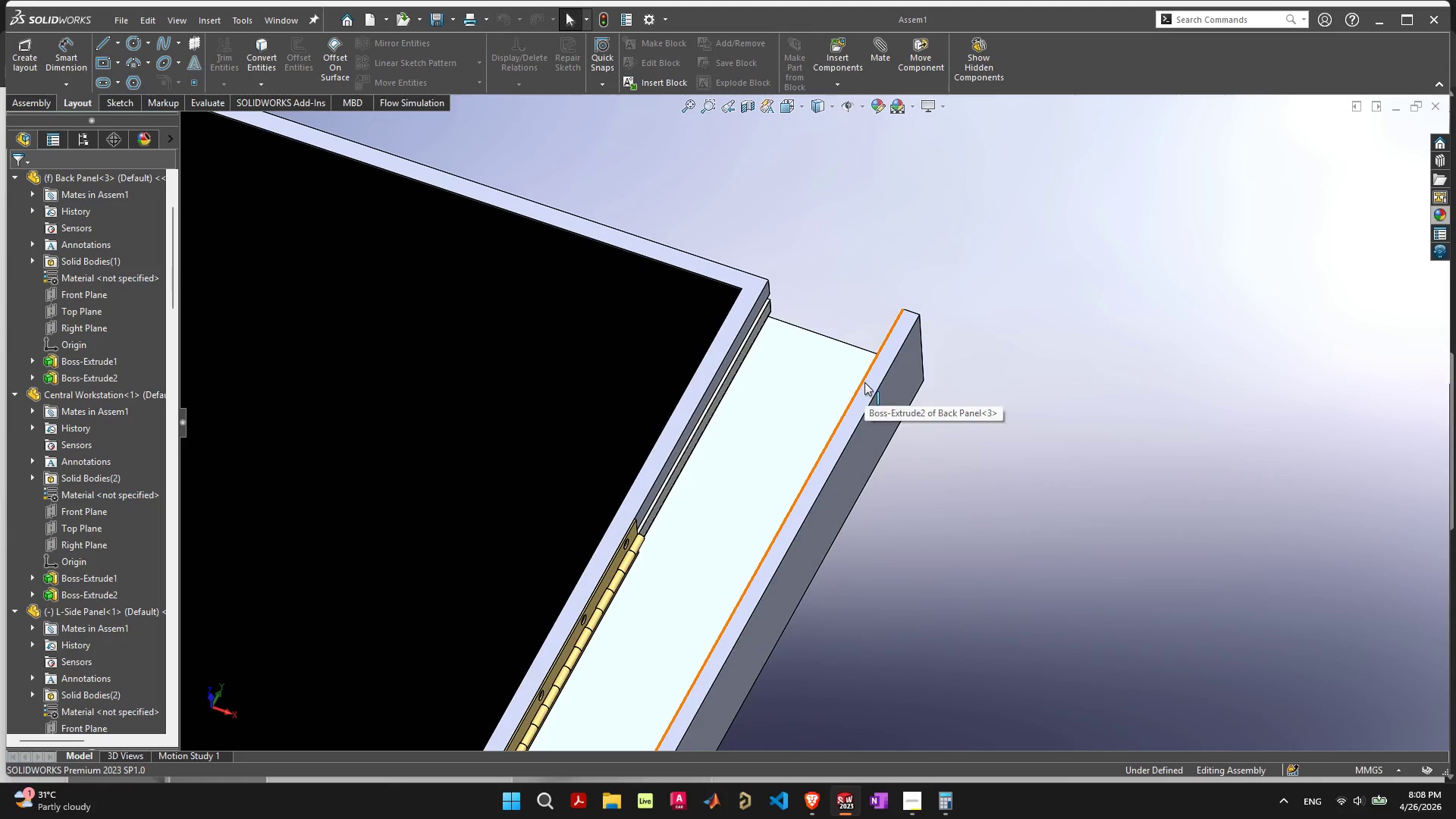 
scroll: coordinate [864, 448], scroll_direction: up, amount: 10.0
 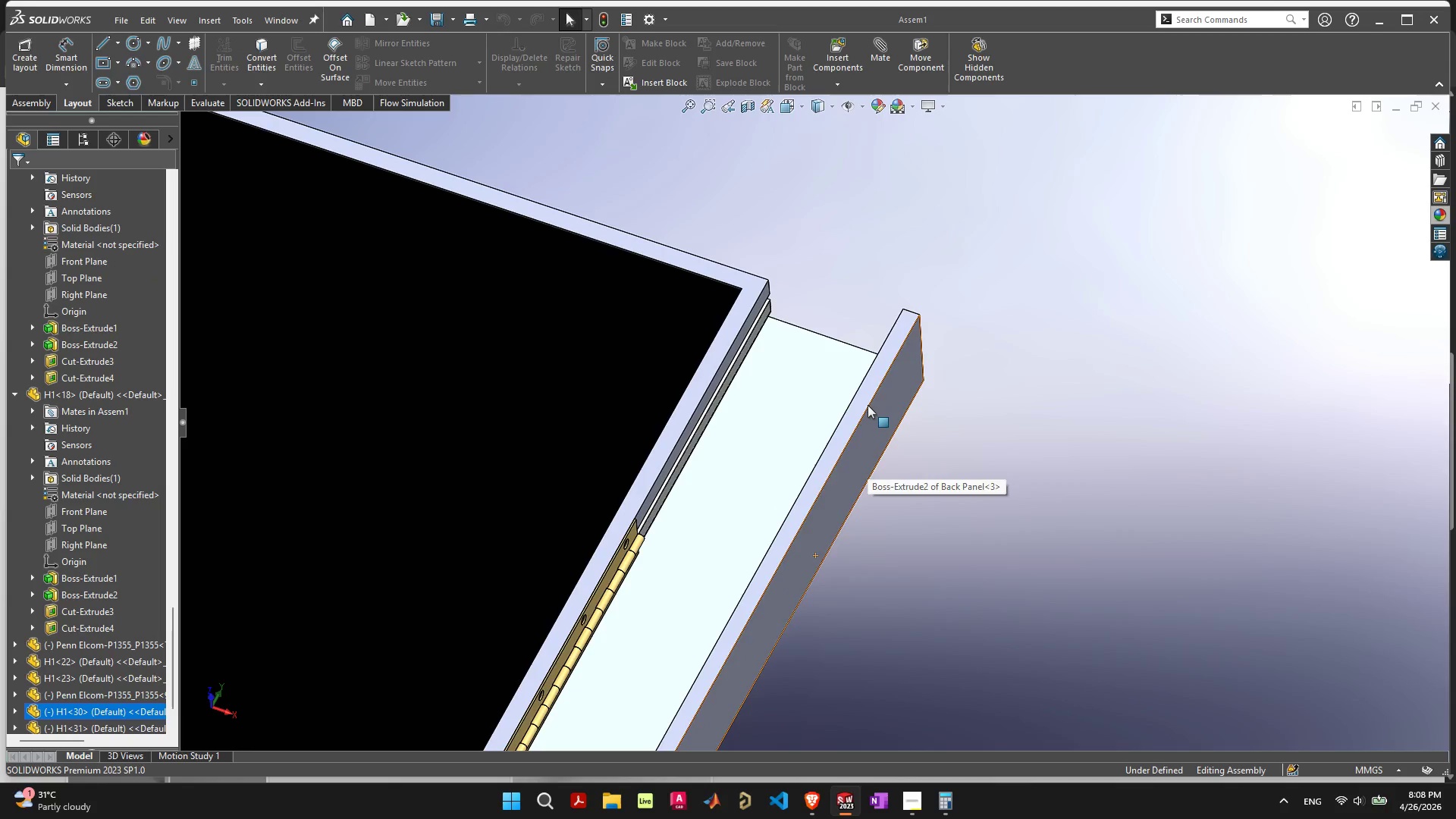 
left_click([866, 385])
 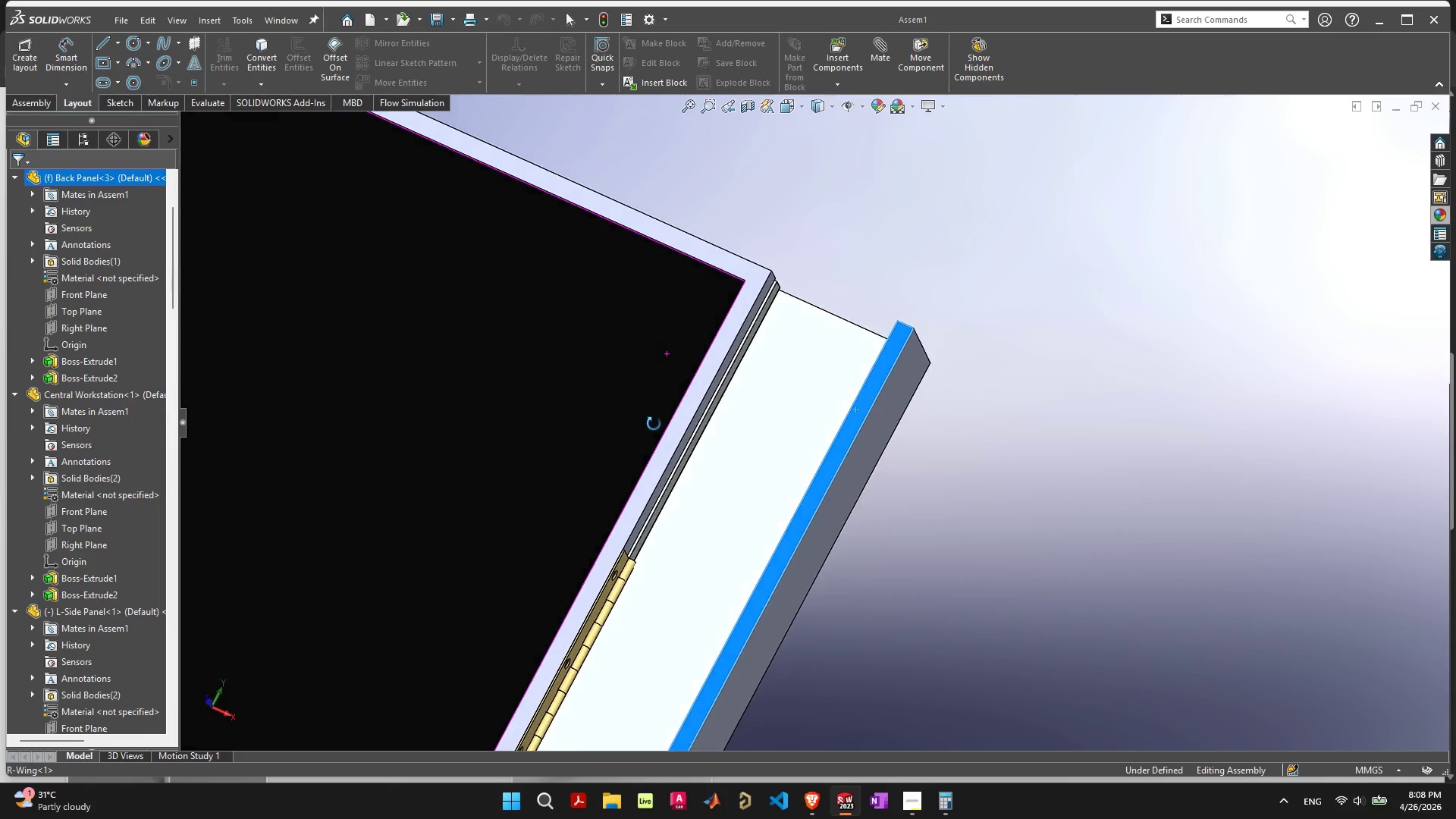 
scroll: coordinate [653, 404], scroll_direction: down, amount: 8.0
 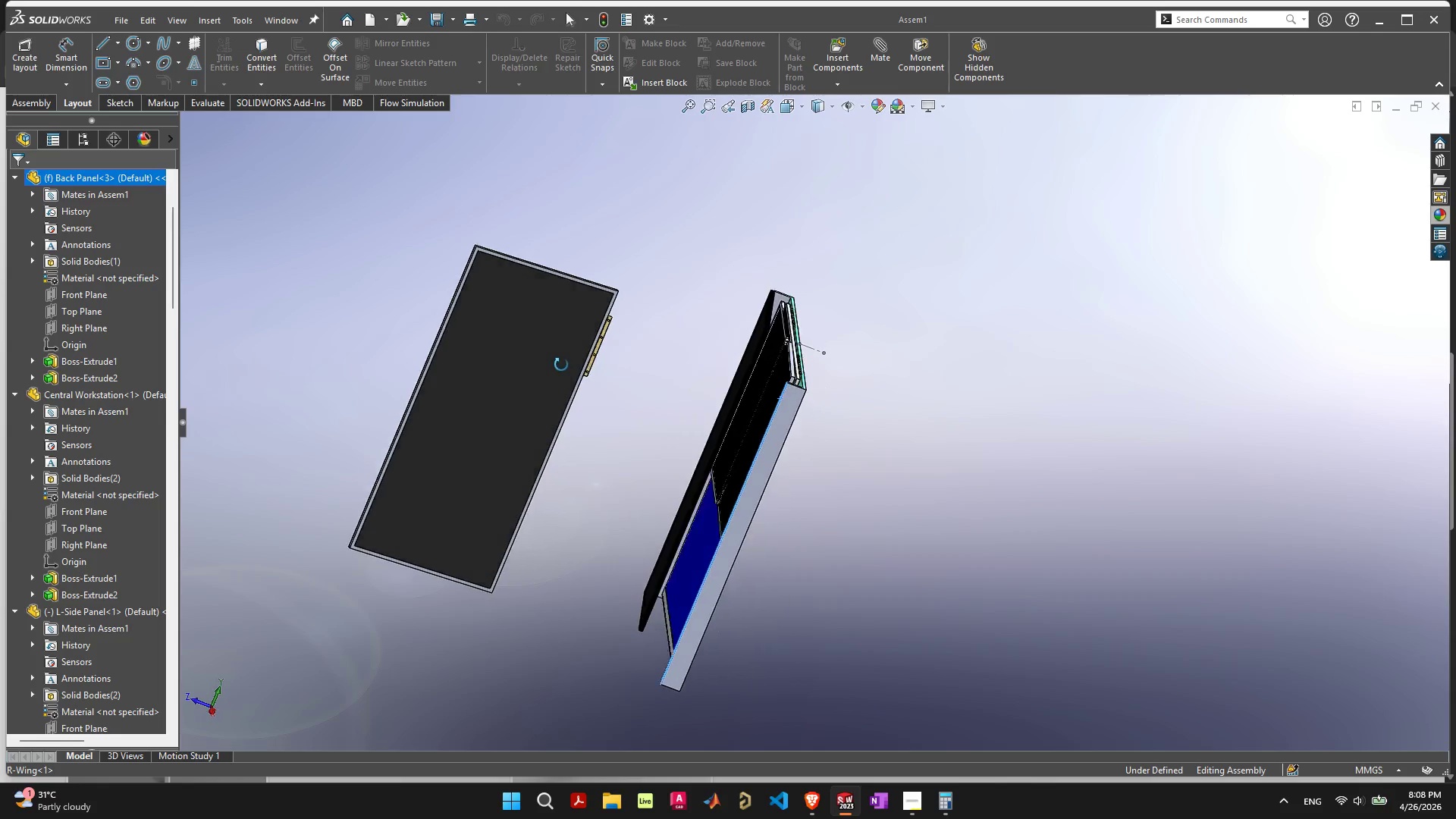 
scroll: coordinate [592, 330], scroll_direction: up, amount: 6.0
 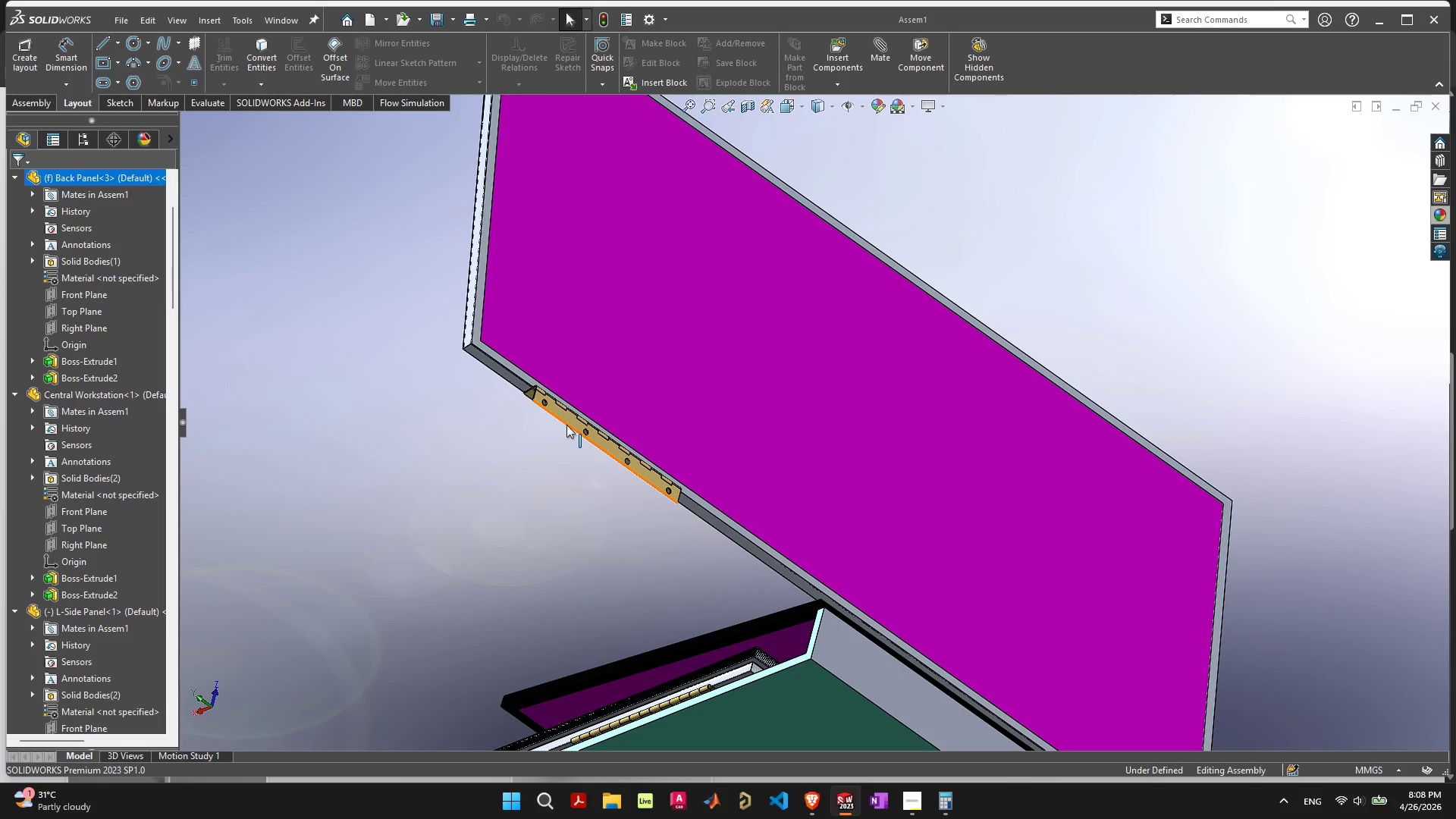 
key(Shift+ShiftLeft)
 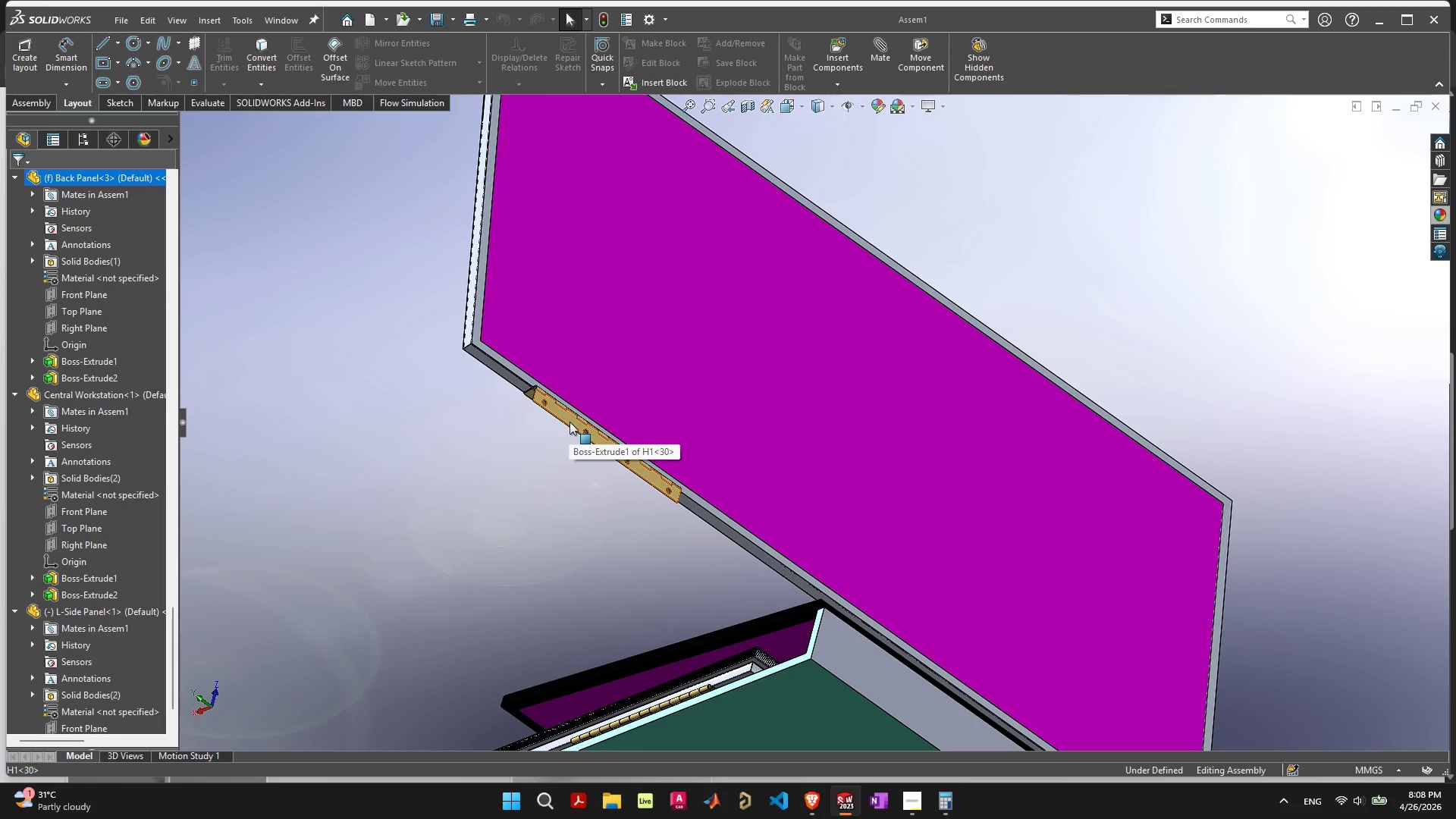 
left_click([570, 422])
 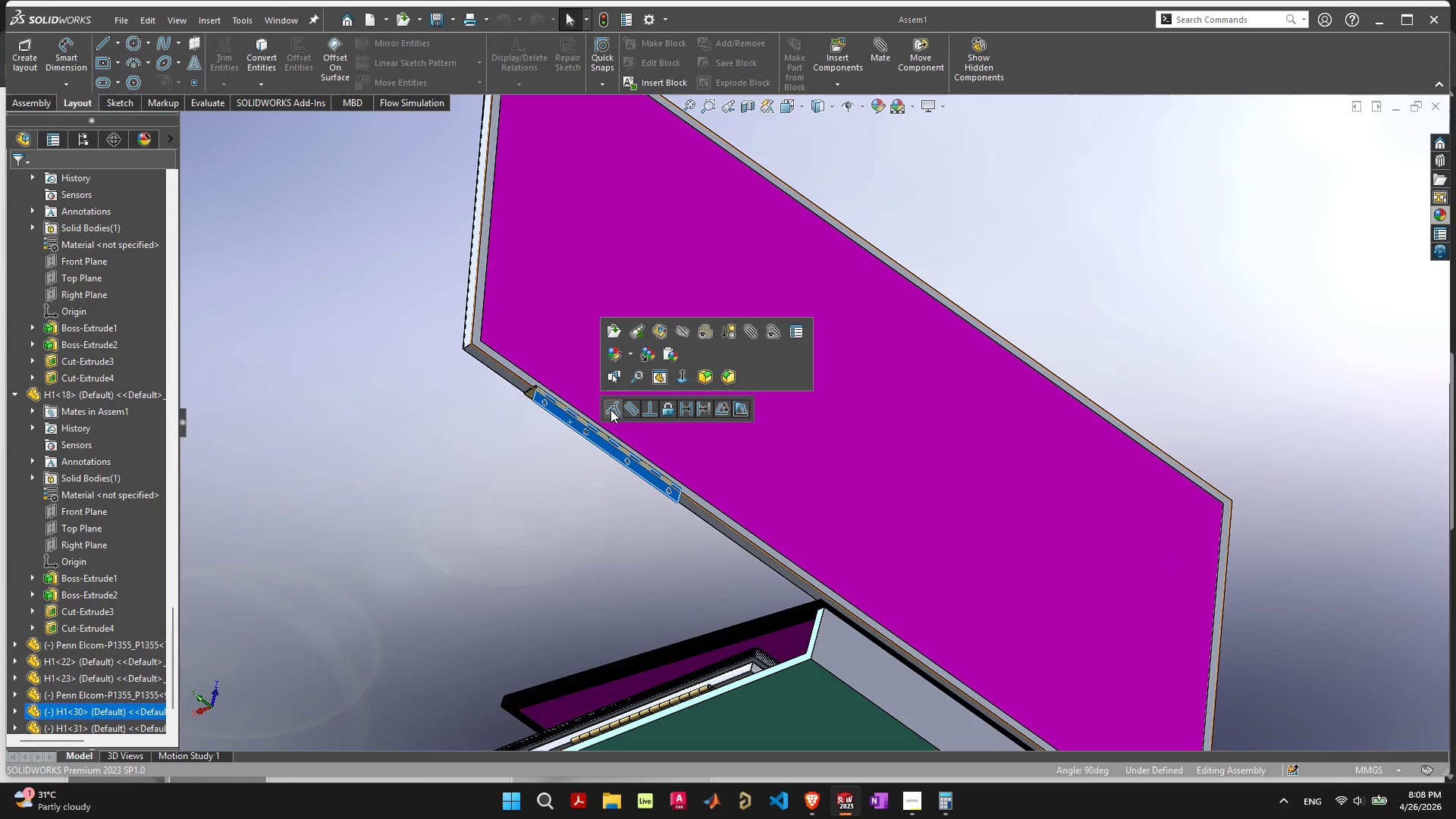 
left_click([610, 410])
 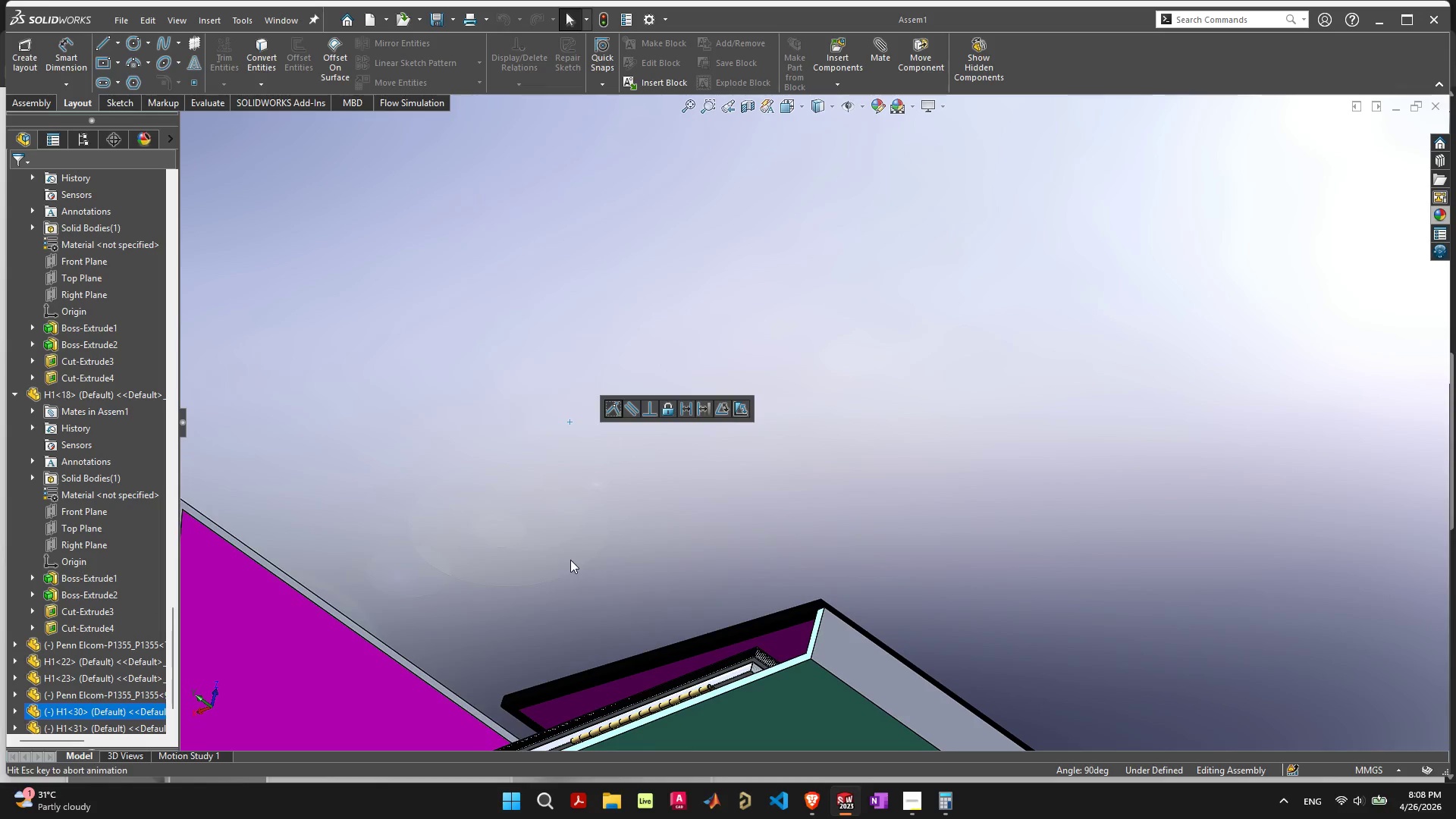 
scroll: coordinate [655, 584], scroll_direction: down, amount: 22.0
 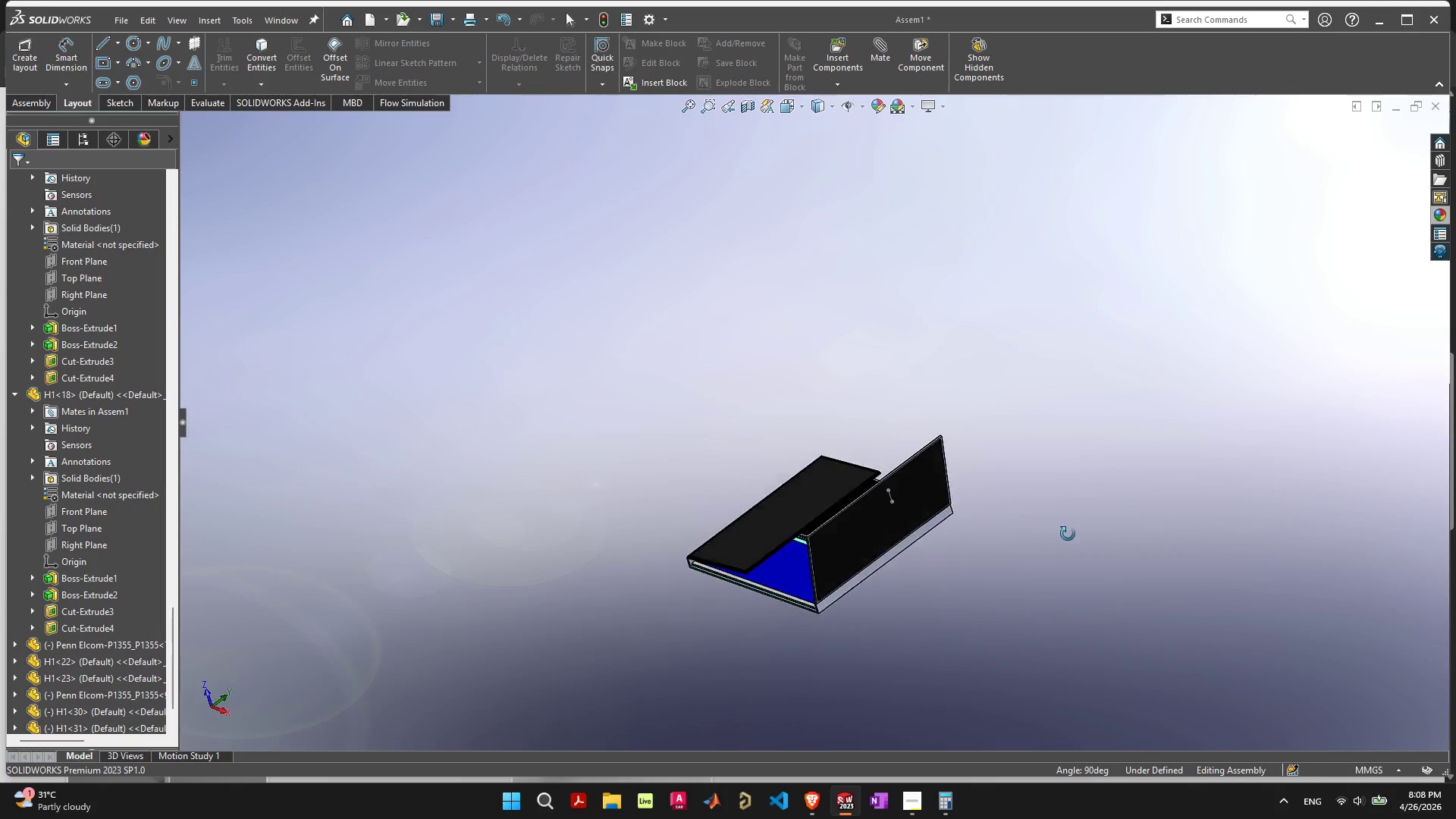 
scroll: coordinate [899, 528], scroll_direction: up, amount: 7.0
 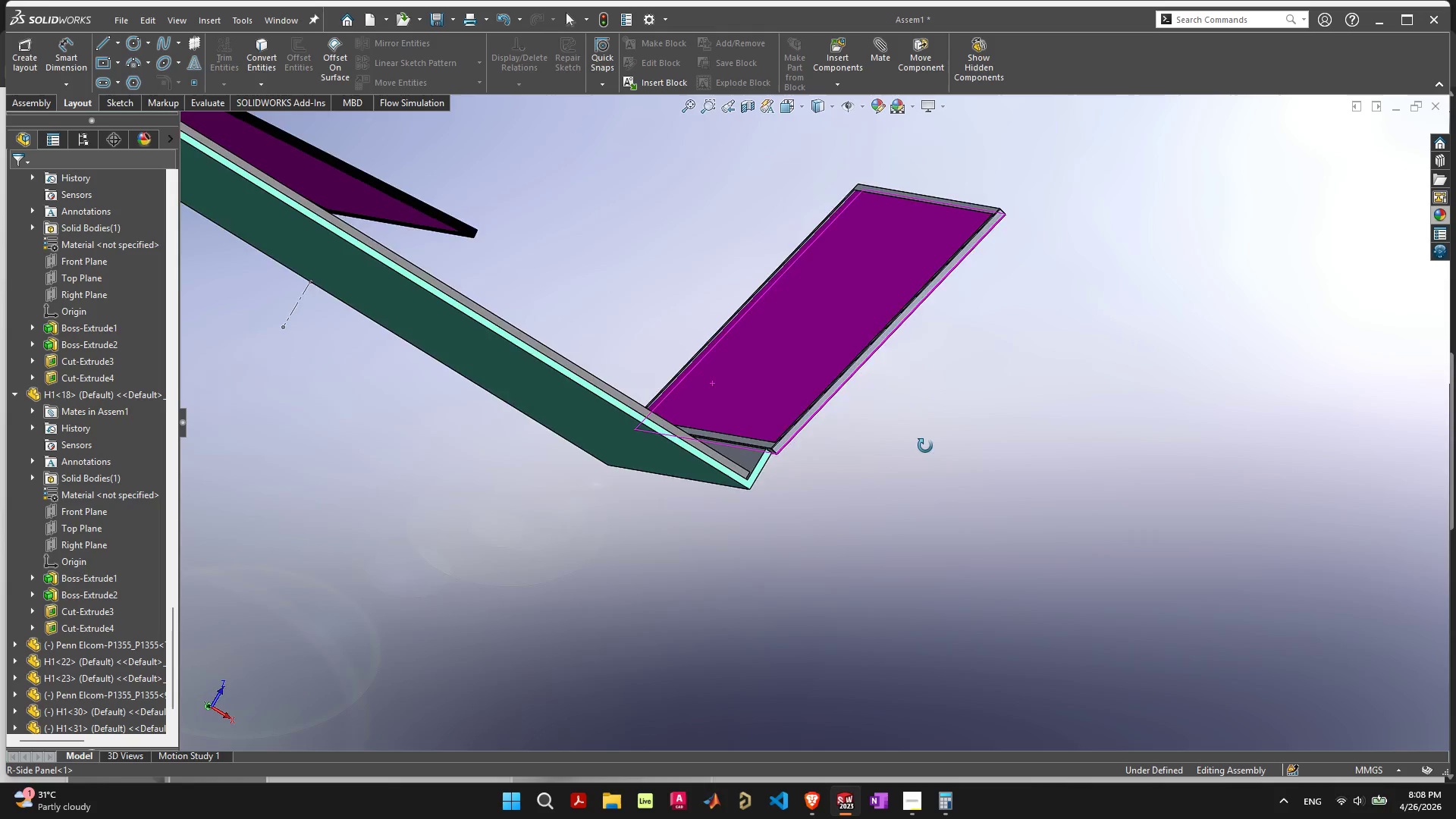 
left_click_drag(start_coordinate=[771, 422], to_coordinate=[721, 396])
 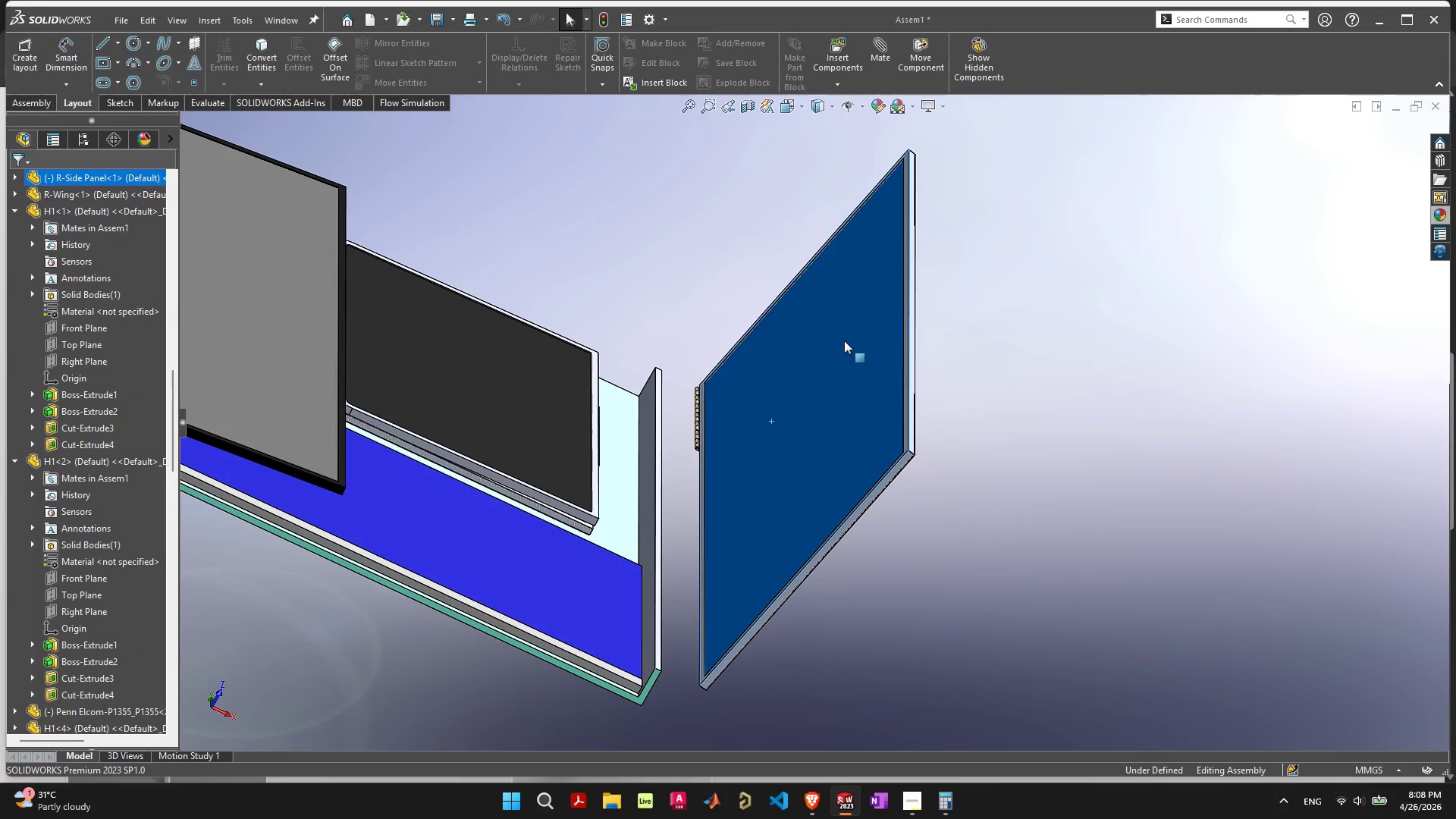 
left_click([874, 306])
 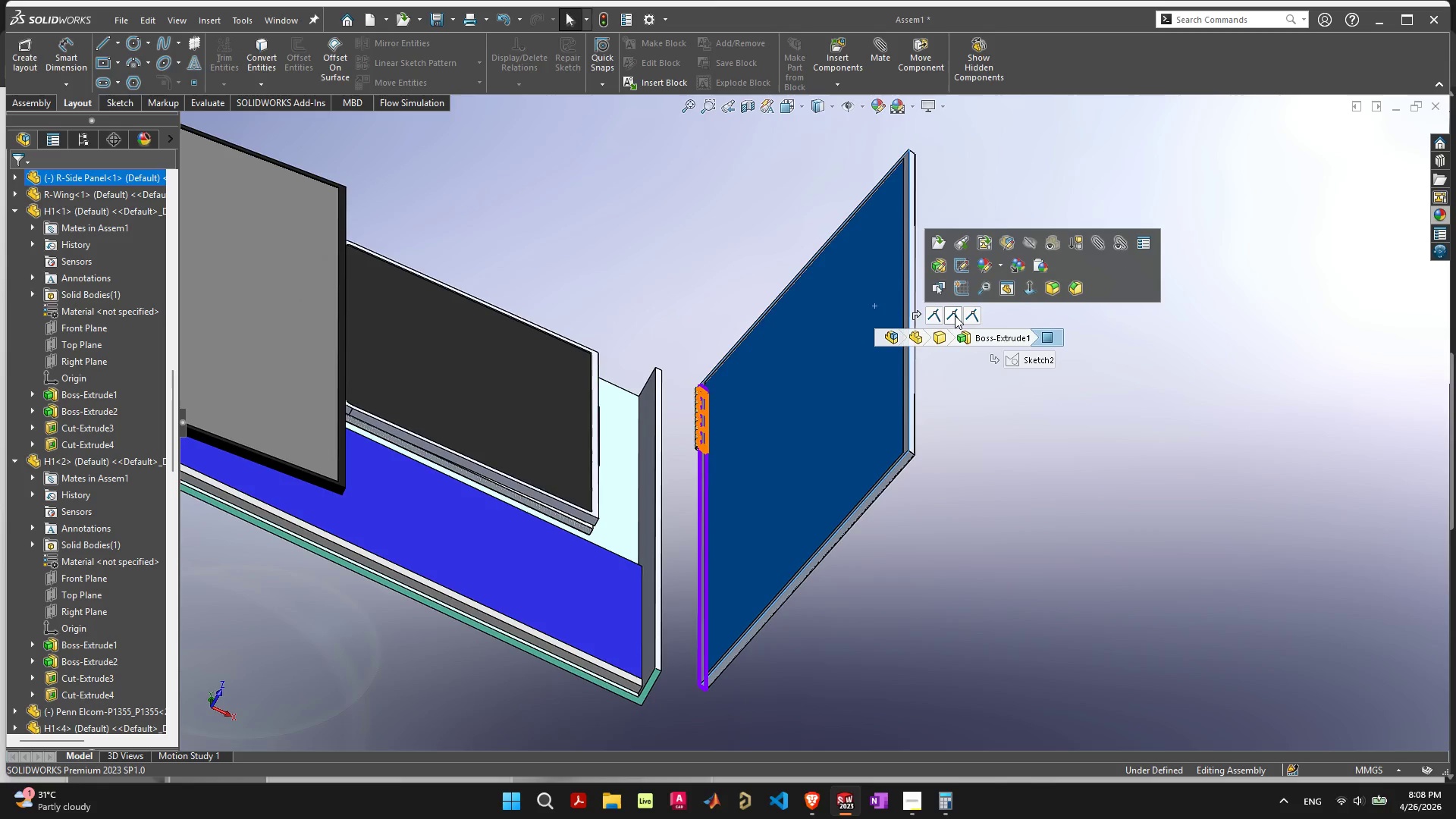 
wait(11.3)
 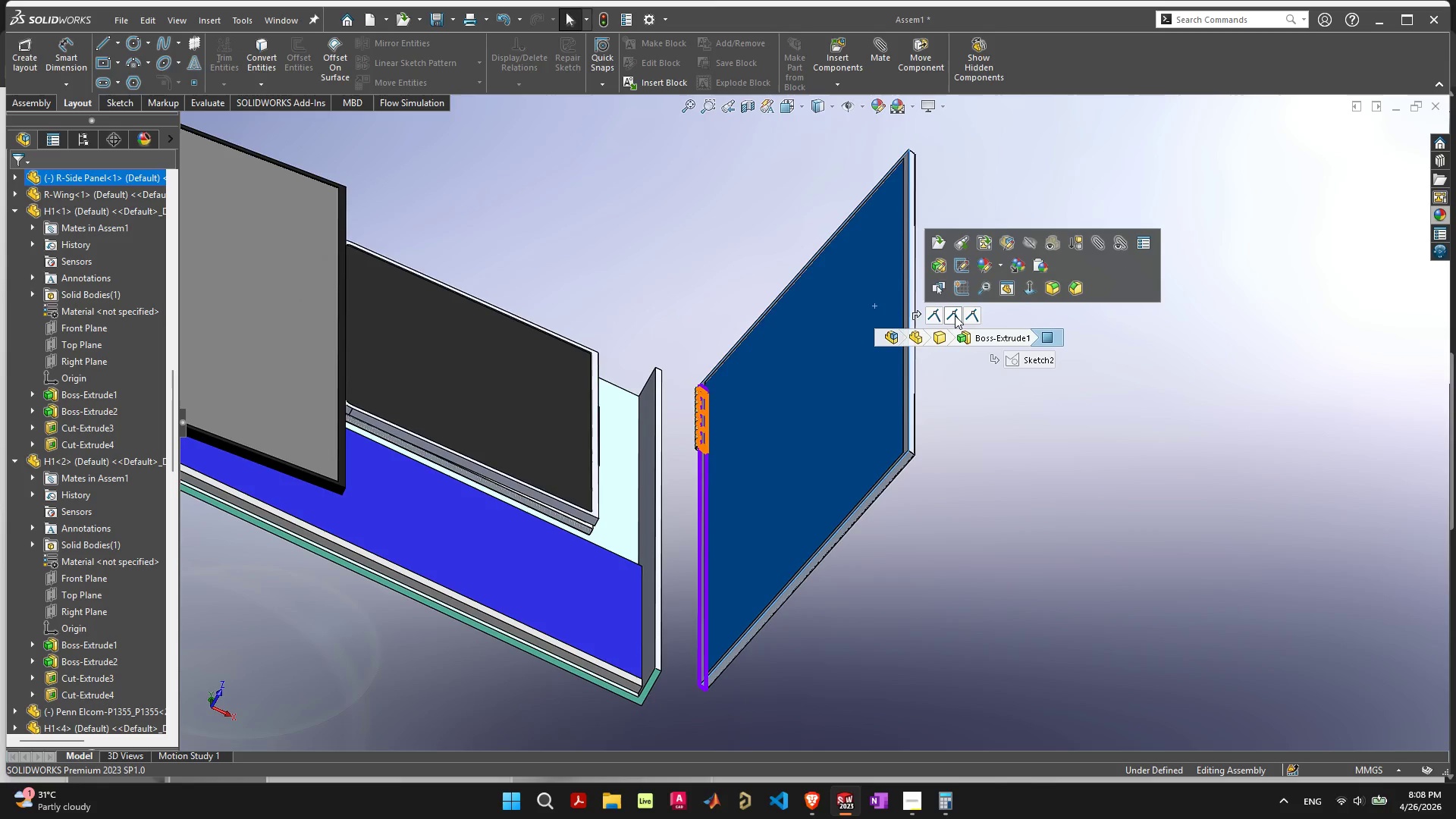 
left_click_drag(start_coordinate=[849, 363], to_coordinate=[804, 385])
 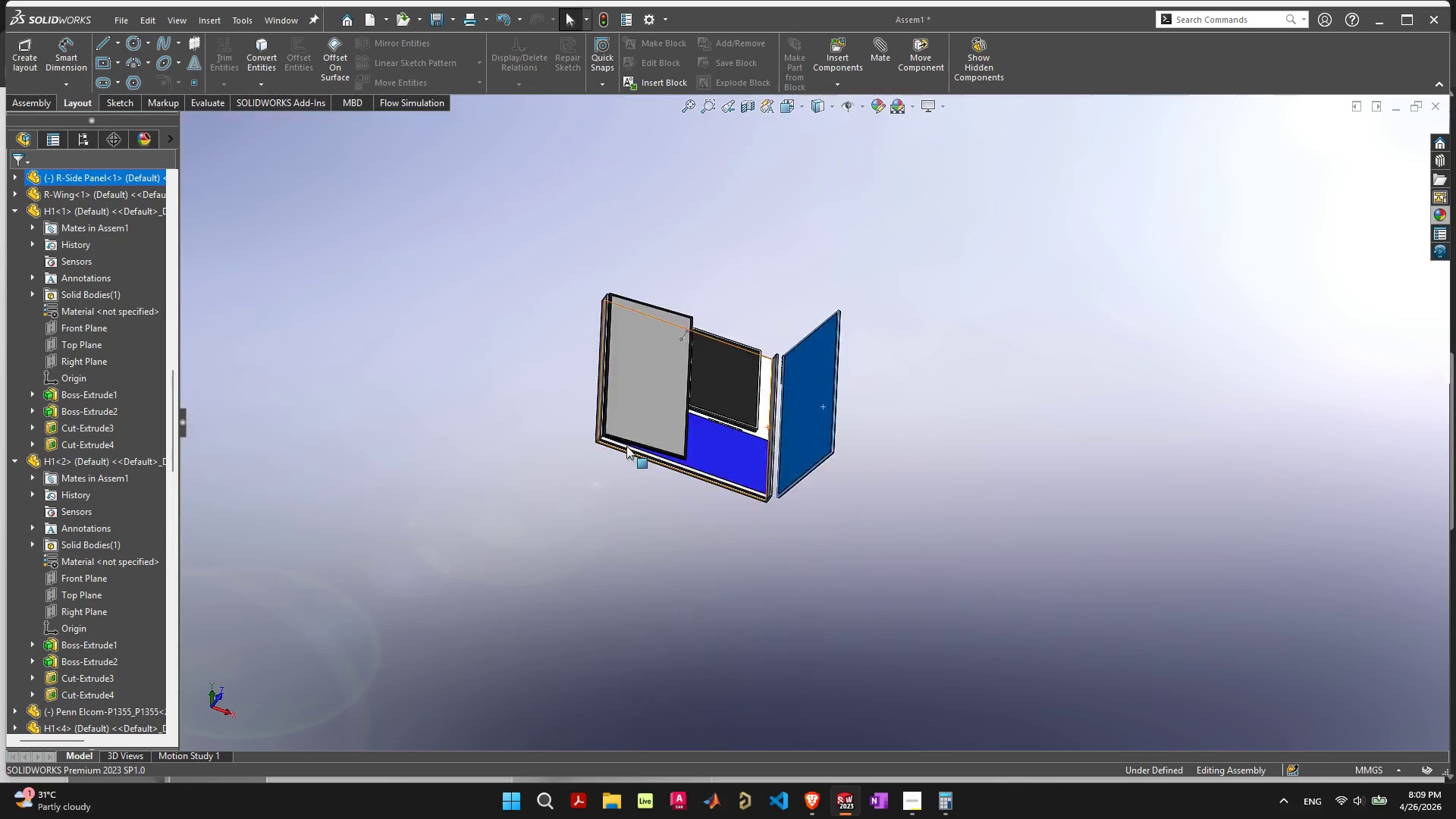 
scroll: coordinate [625, 447], scroll_direction: down, amount: 7.0
 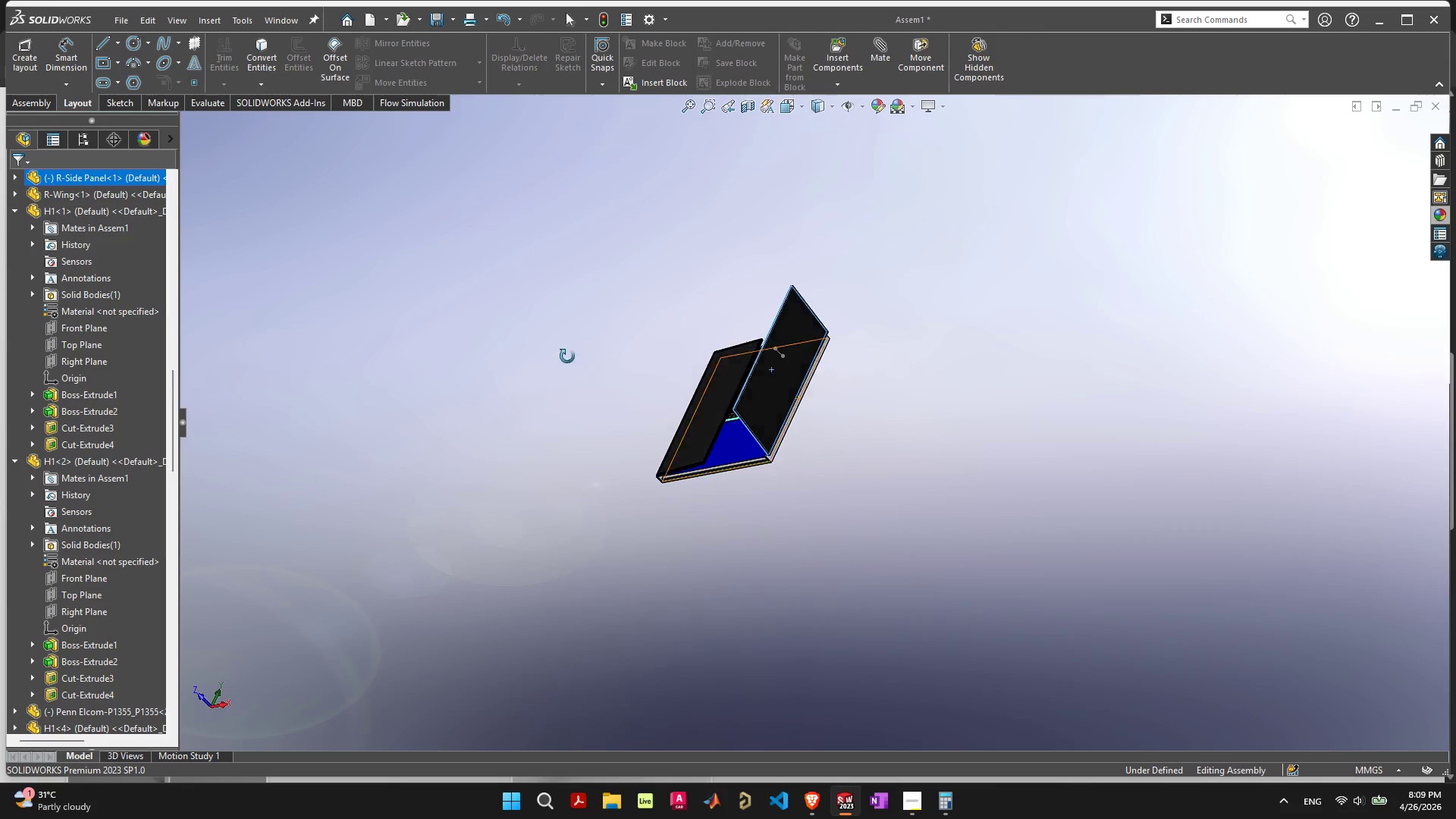 
scroll: coordinate [905, 384], scroll_direction: up, amount: 14.0
 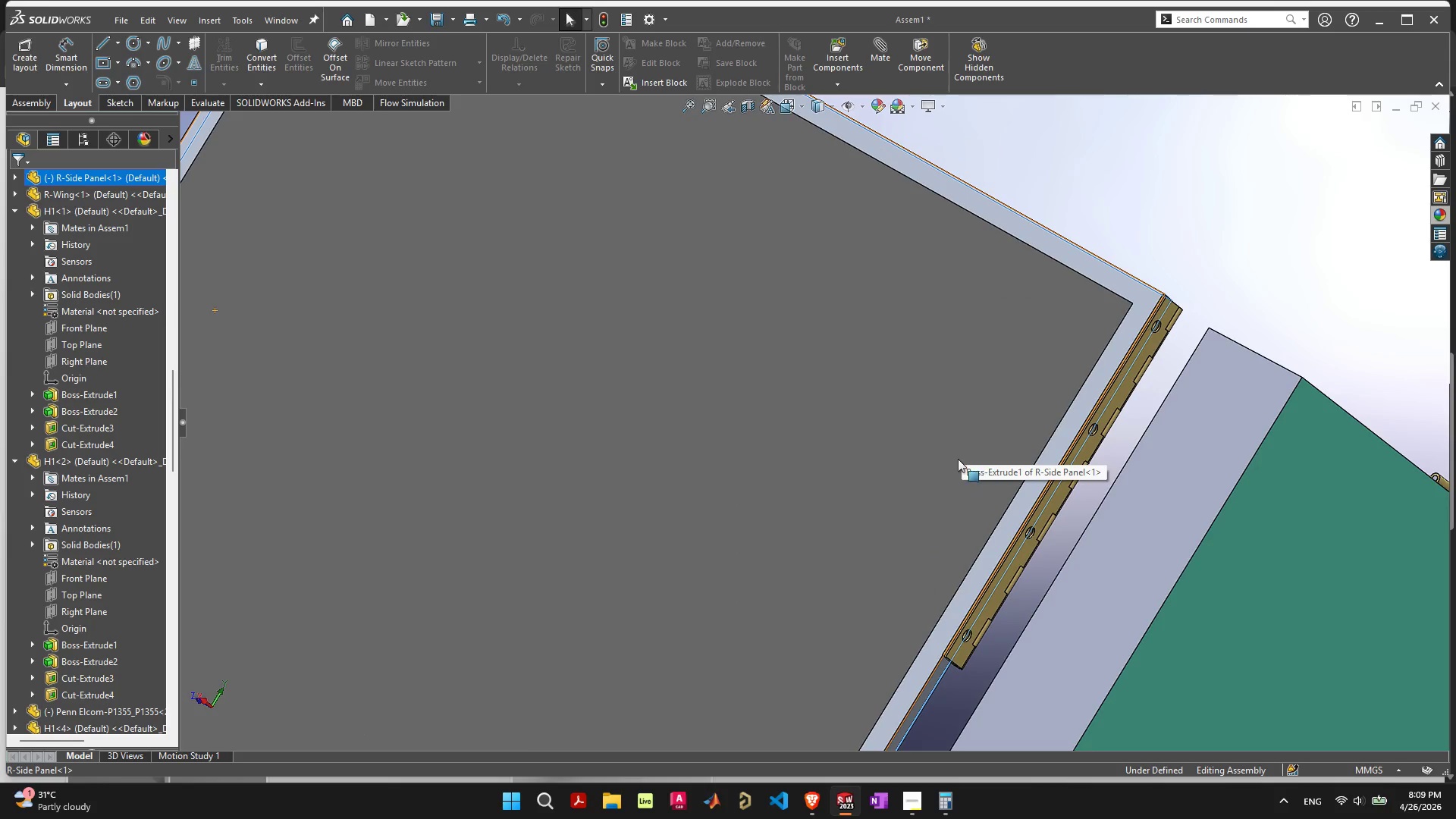 
left_click_drag(start_coordinate=[955, 450], to_coordinate=[968, 427])
 